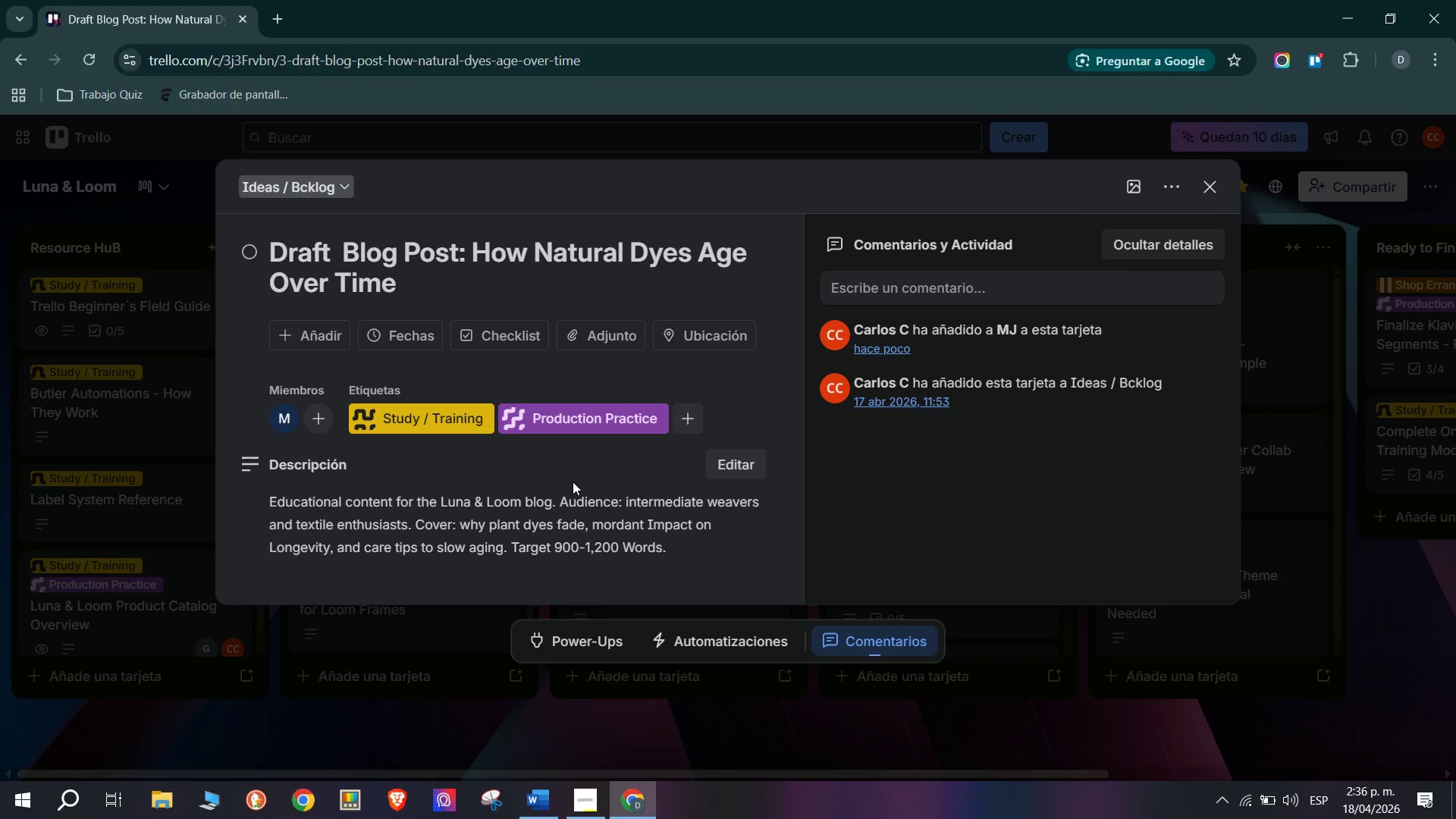 
wait(27.13)
 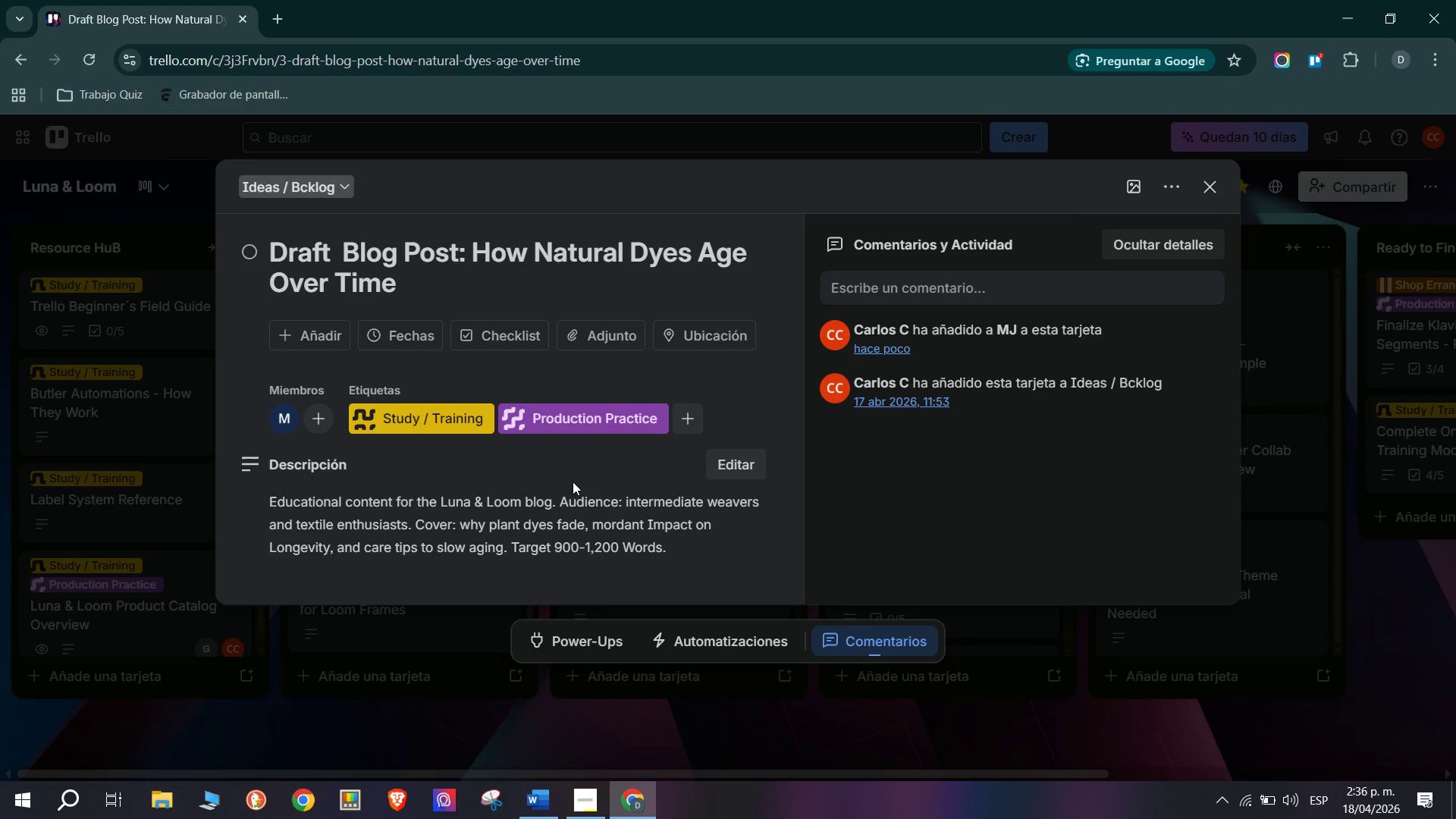 
mouse_move([471, 473])
 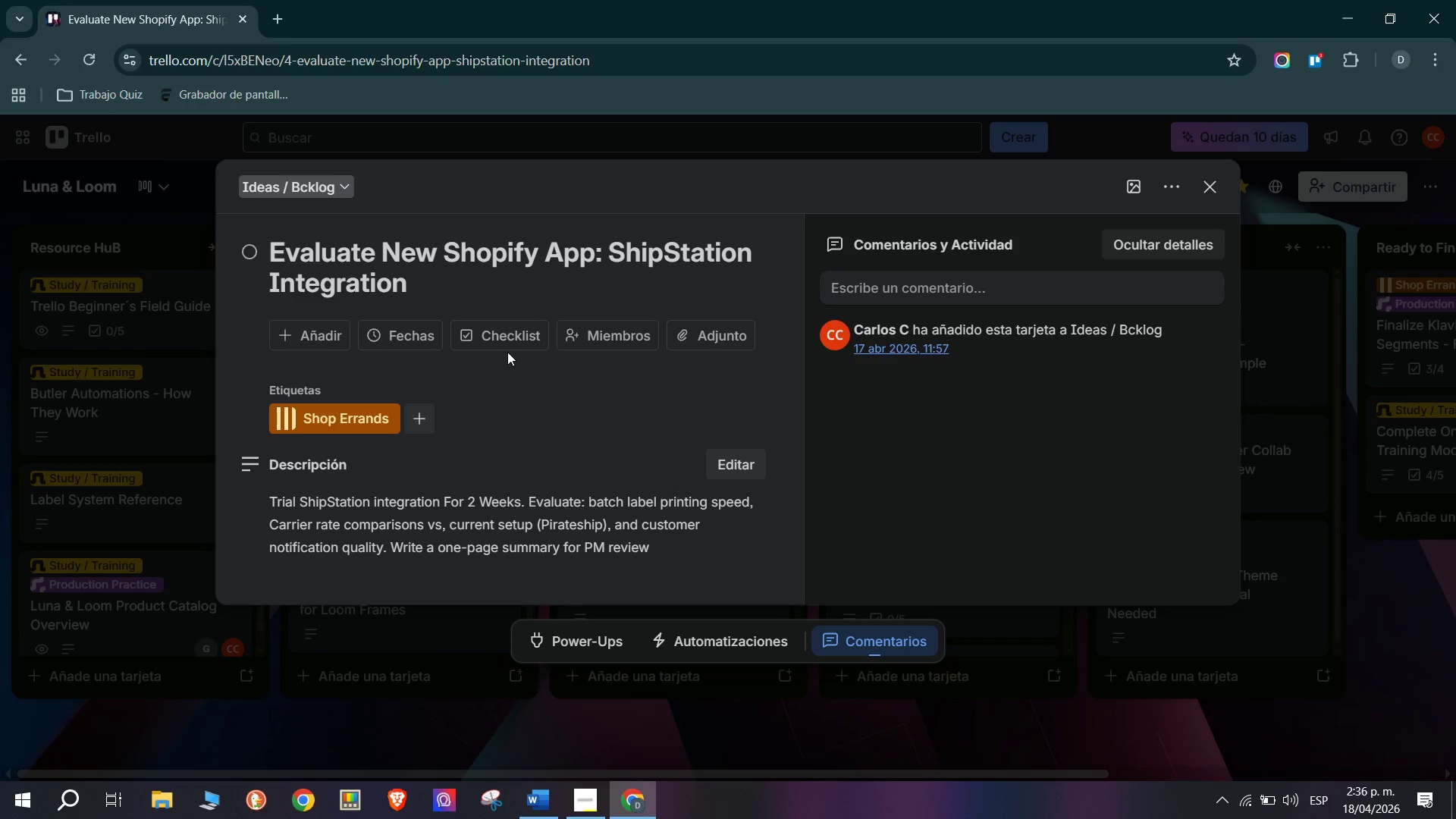 
wait(8.71)
 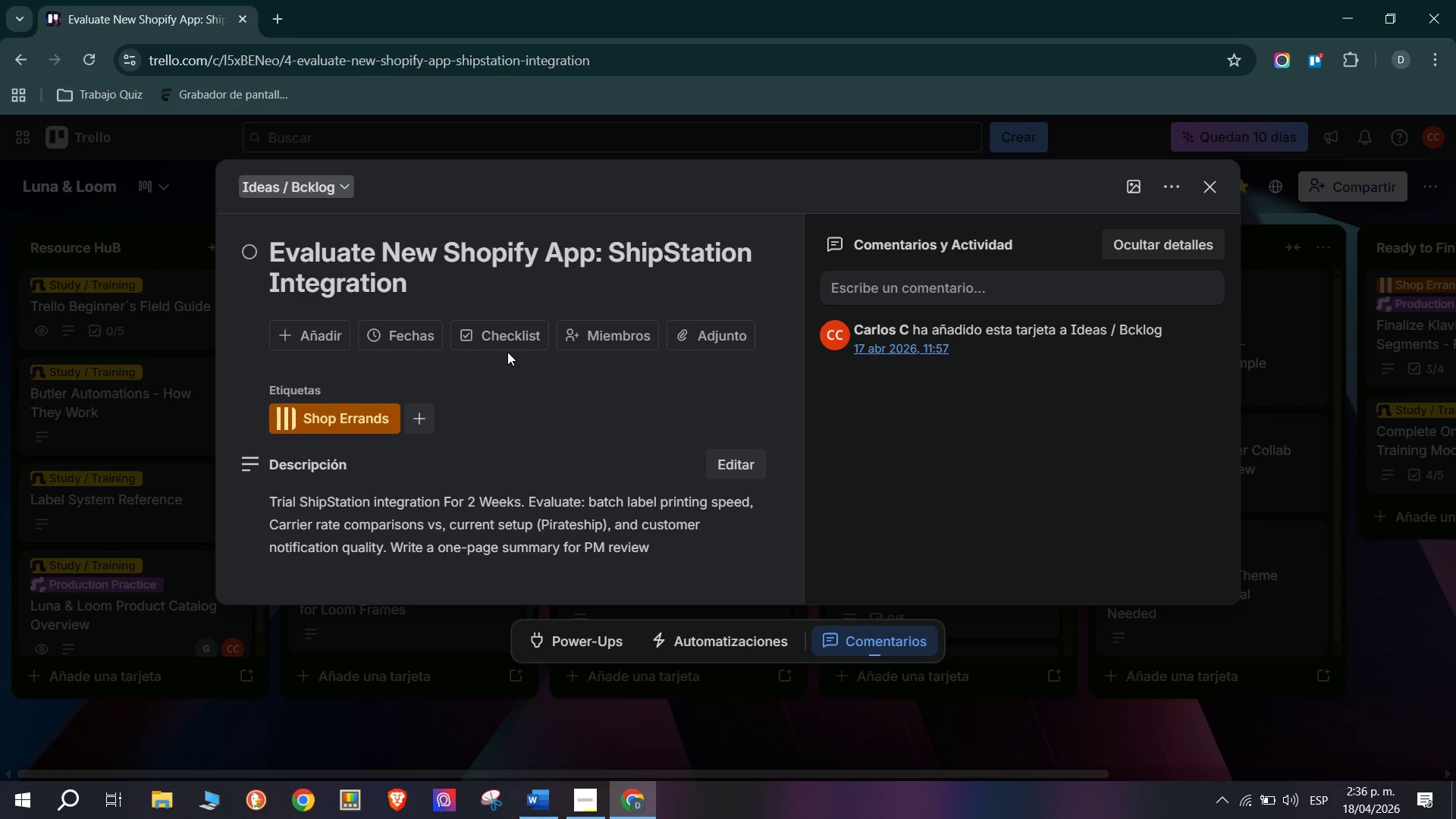 
mouse_move([539, 384])
 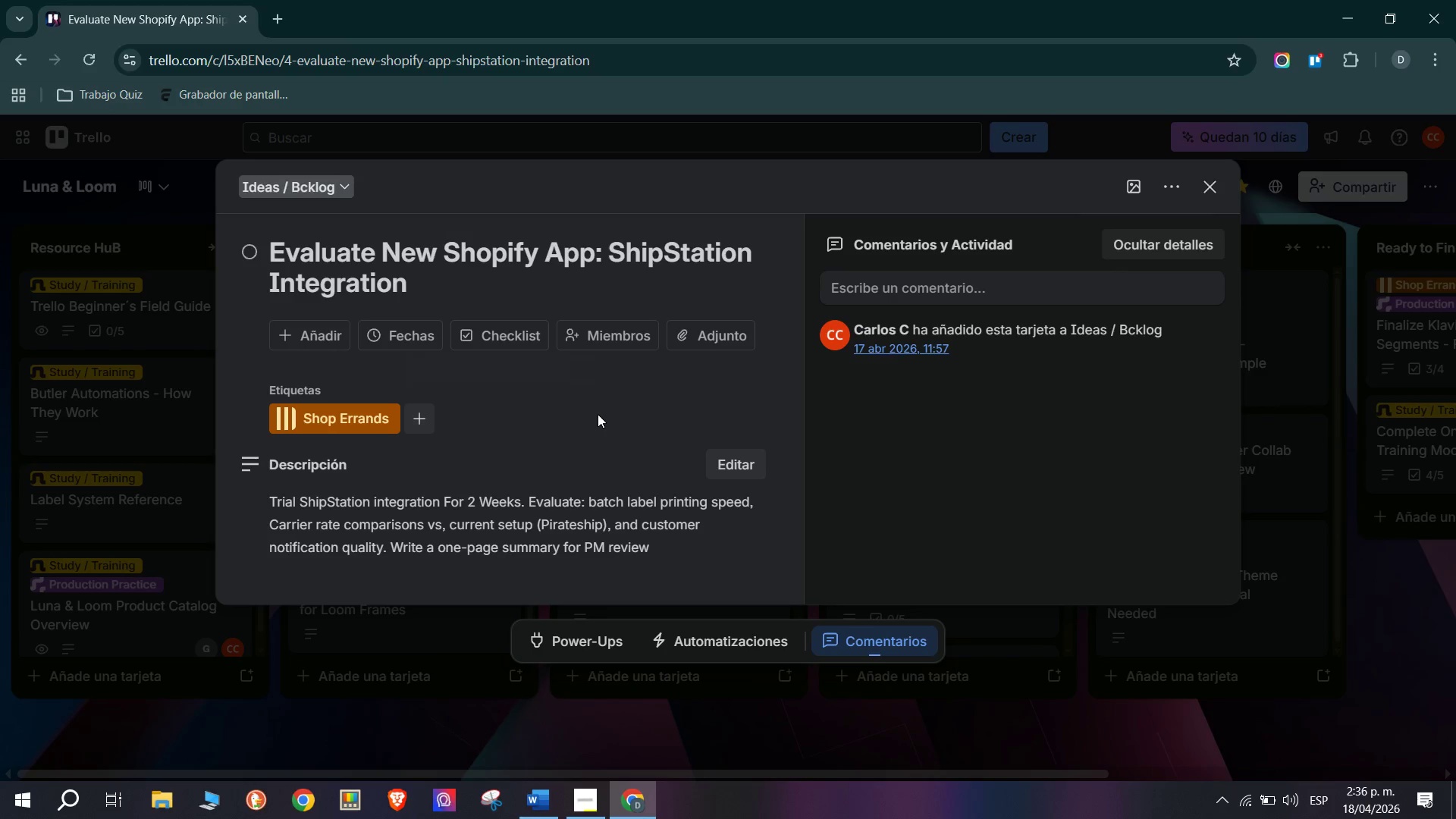 
left_click([598, 413])
 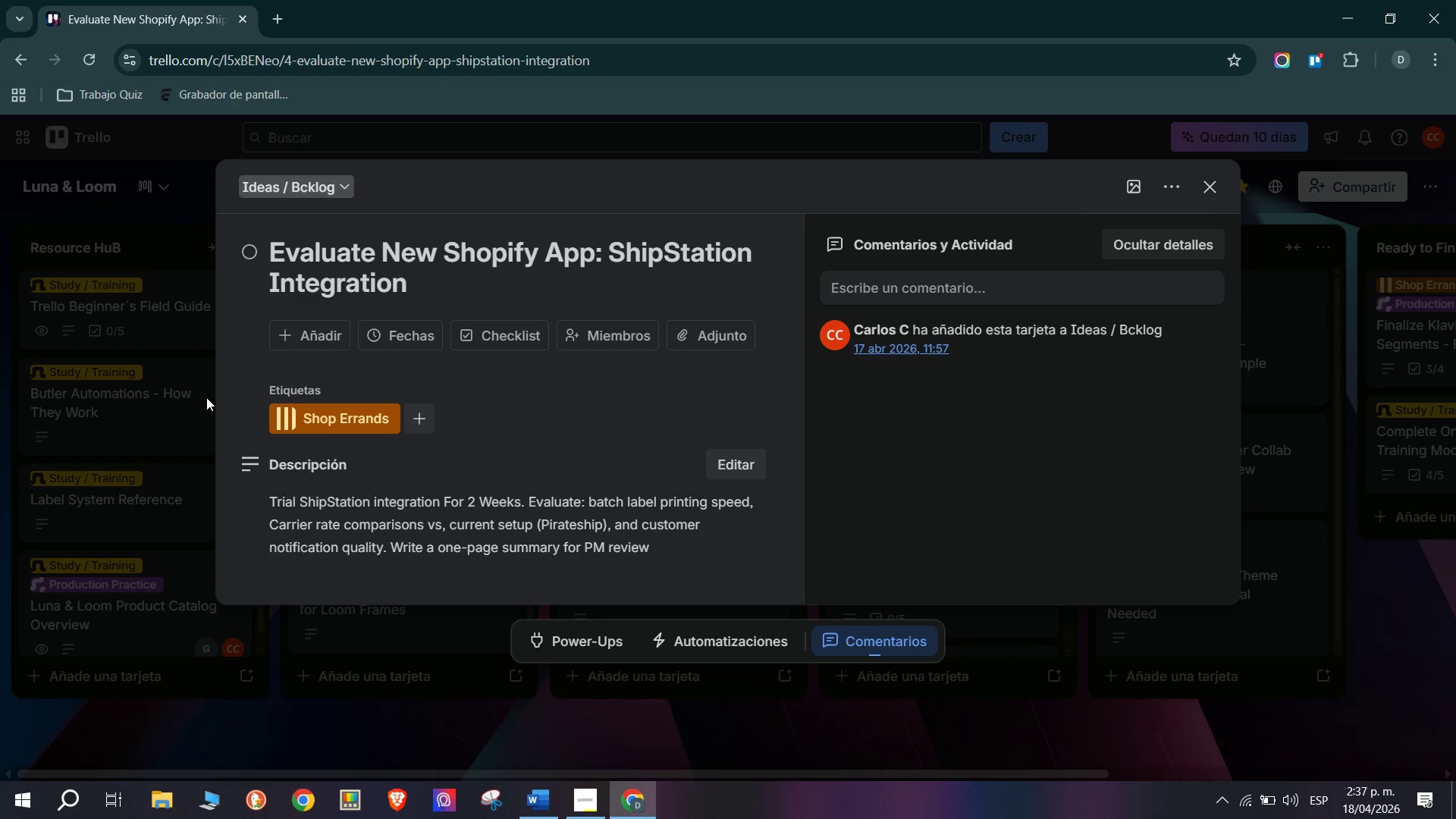 
left_click([202, 379])
 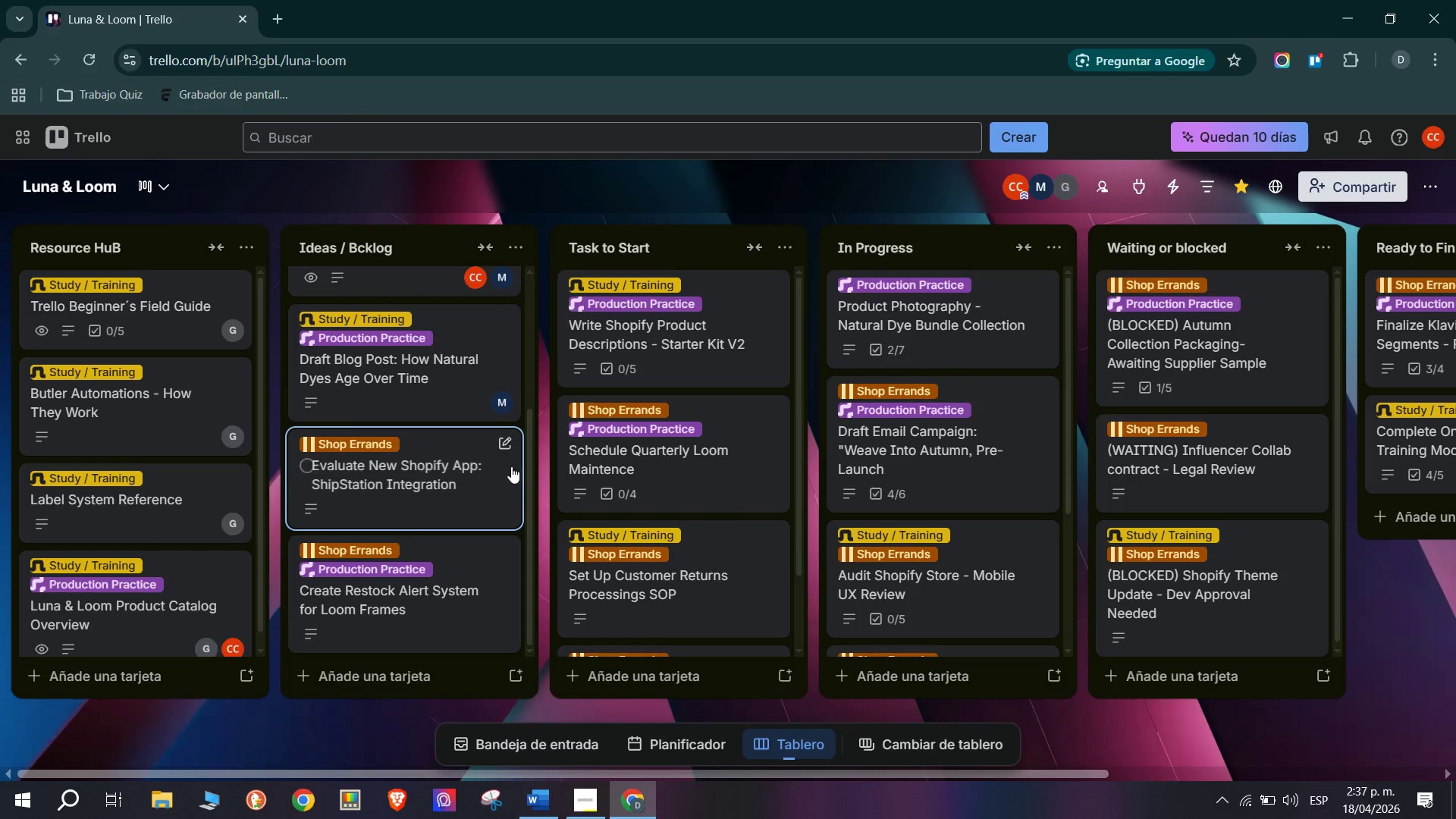 
mouse_move([492, 465])
 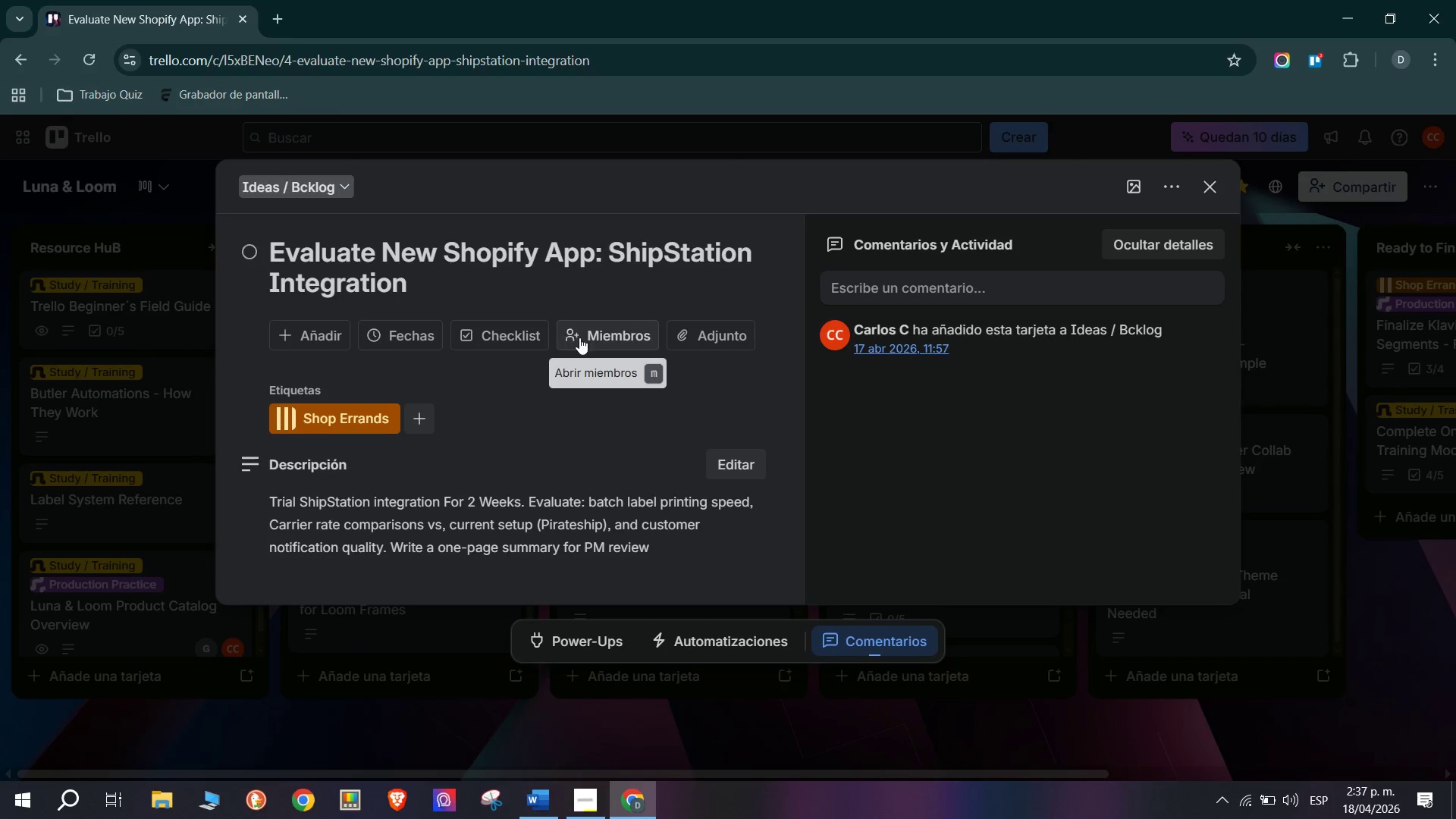 
left_click([495, 342])
 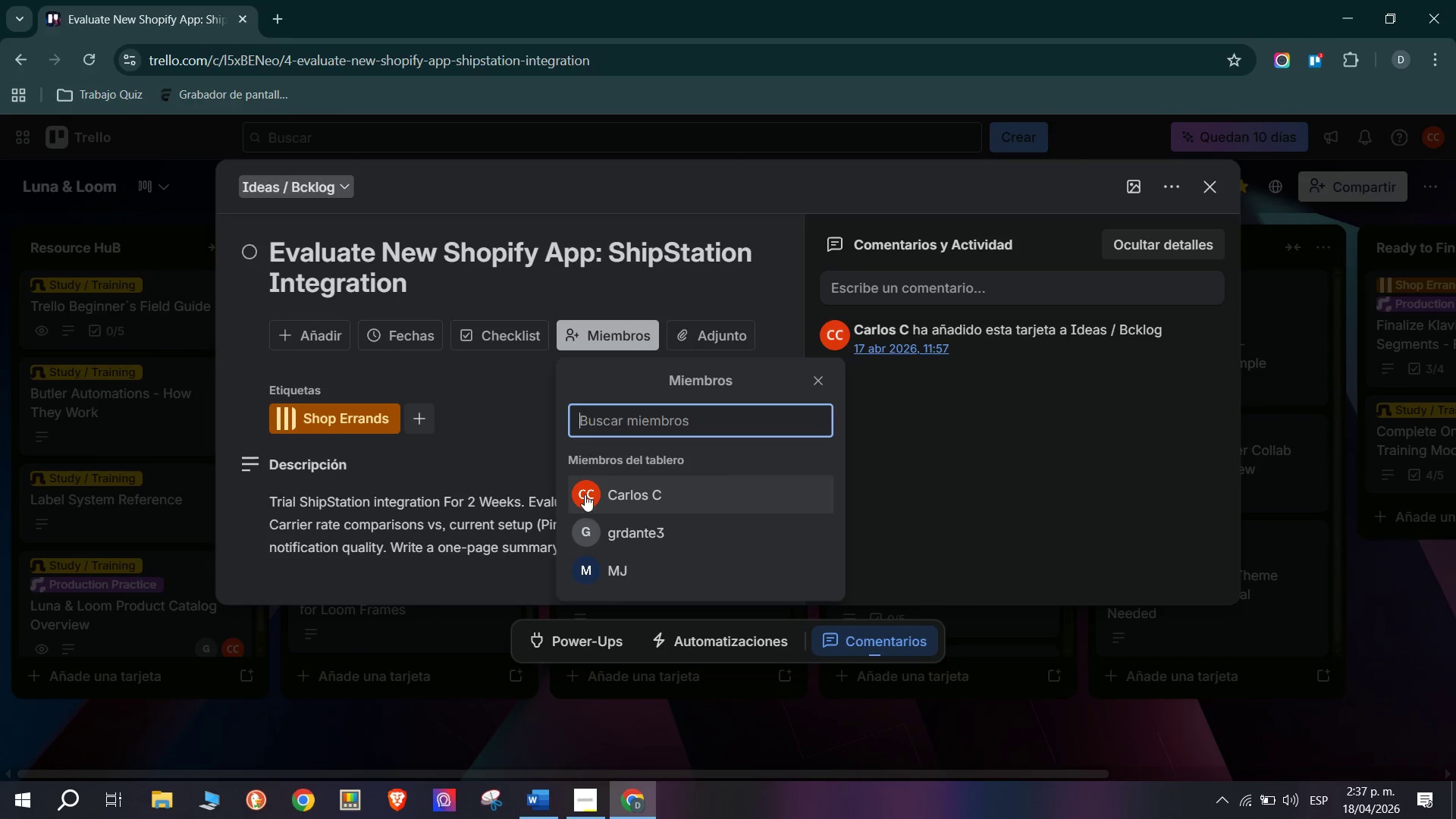 
left_click([621, 564])
 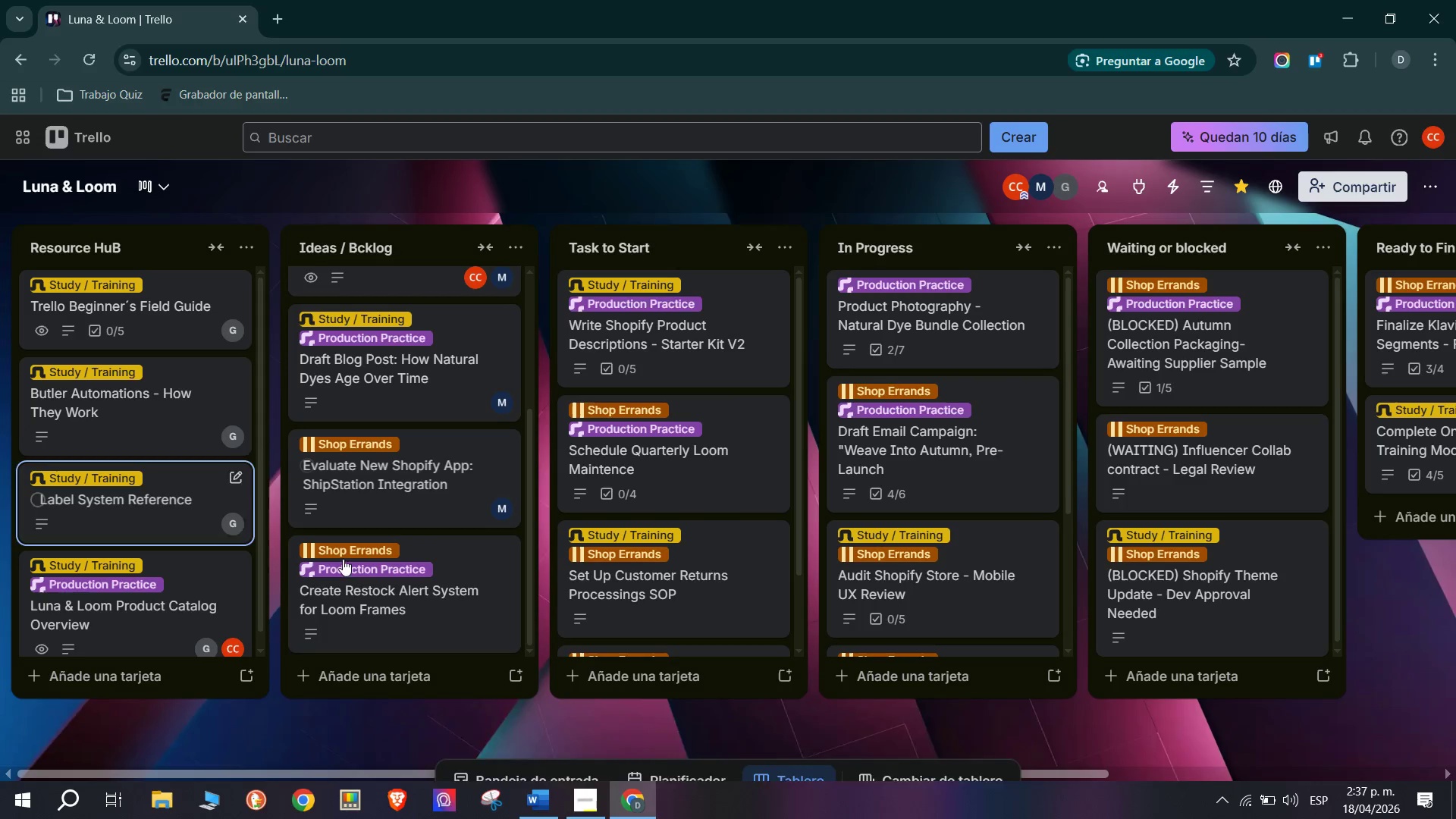 
mouse_move([497, 570])
 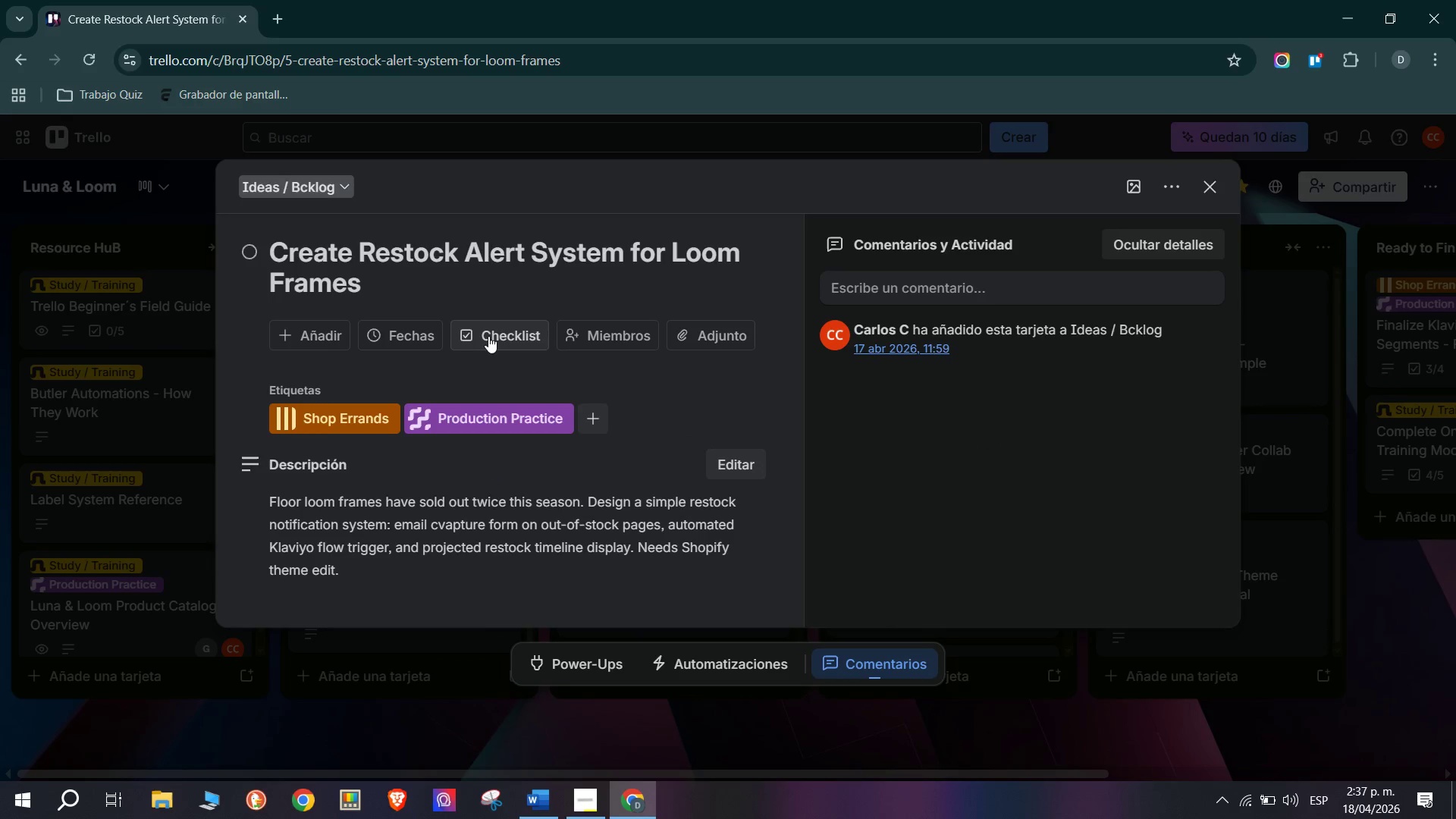 
left_click([488, 336])
 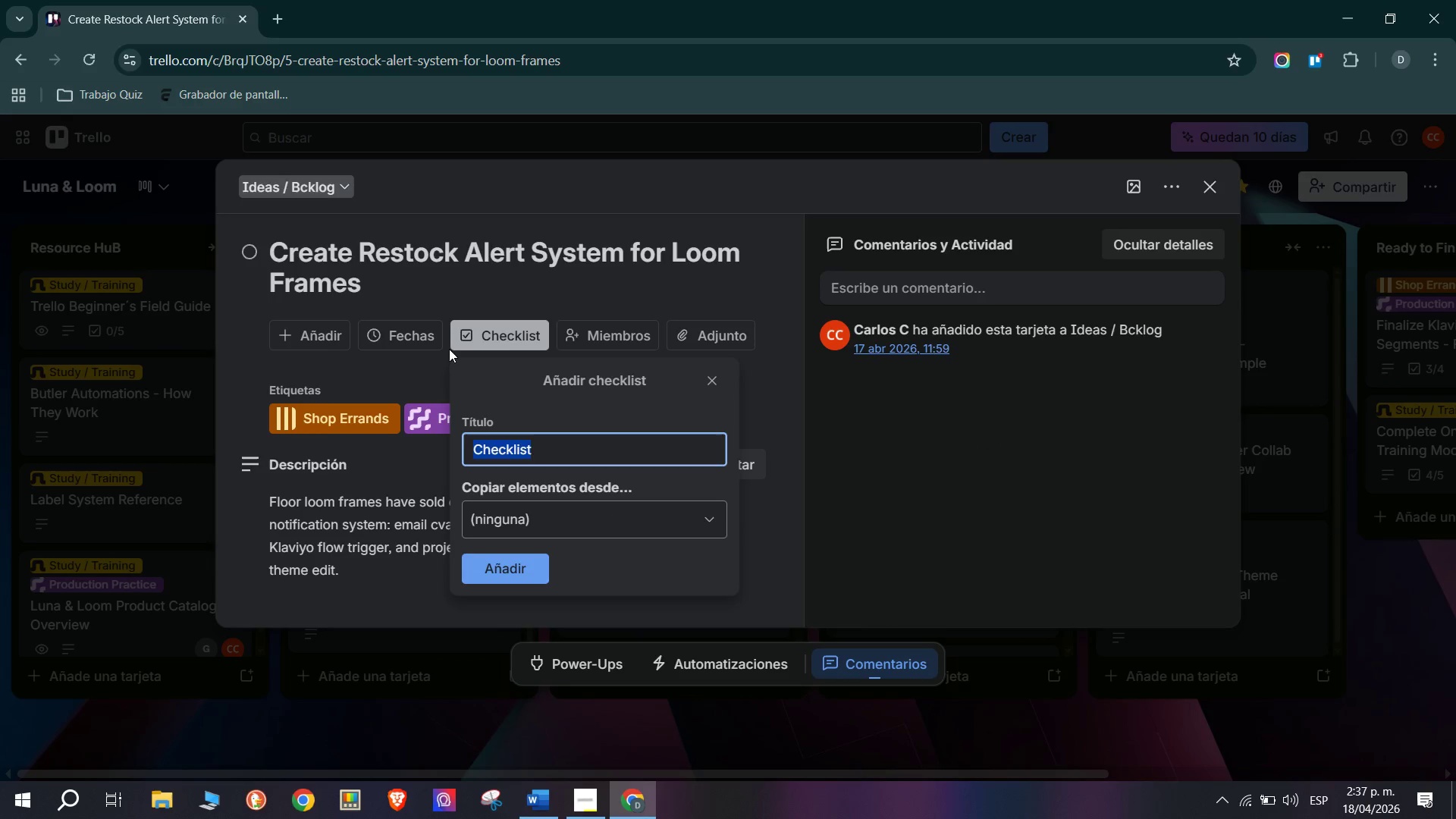 
left_click([430, 339])
 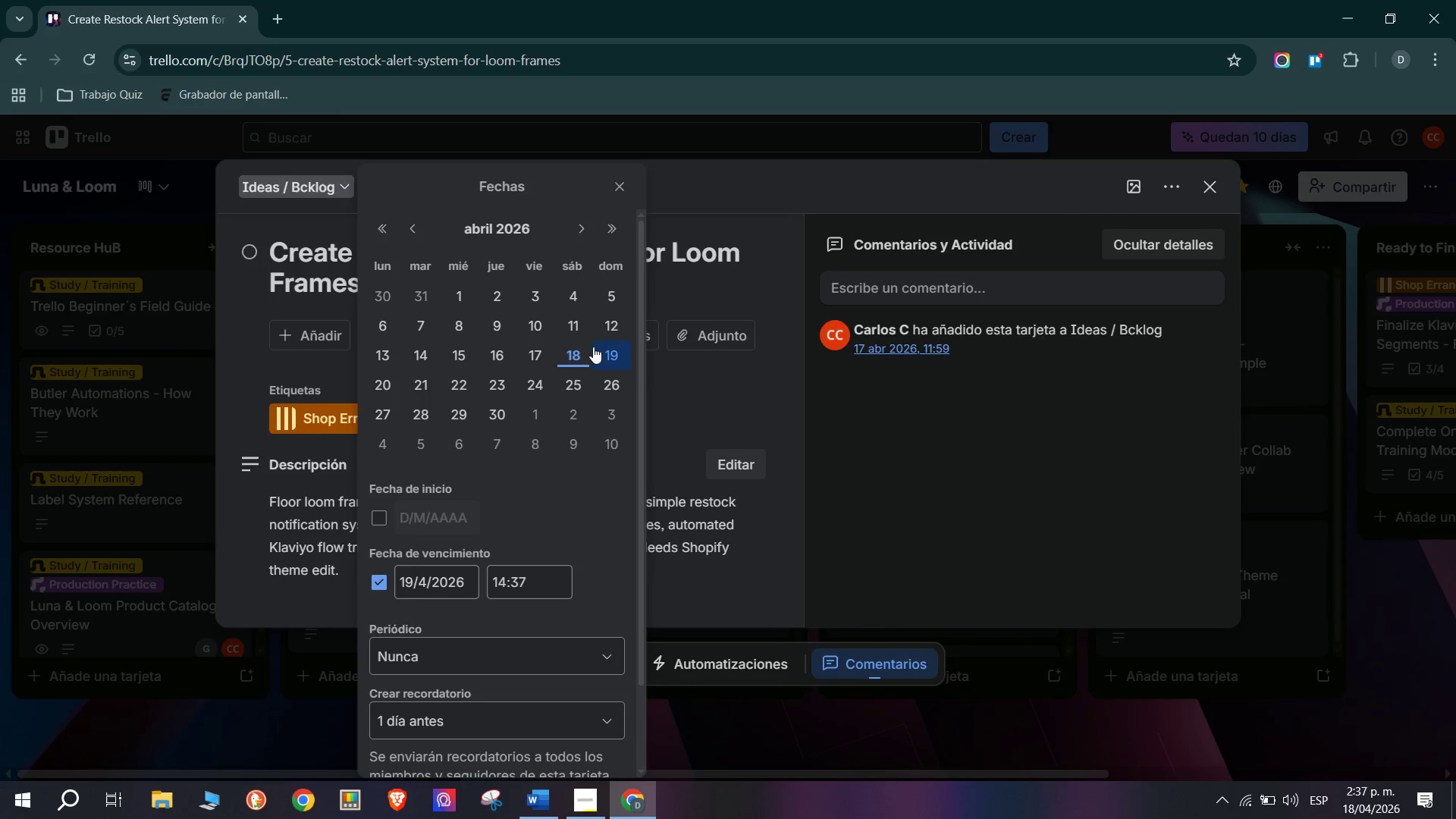 
left_click([712, 369])
 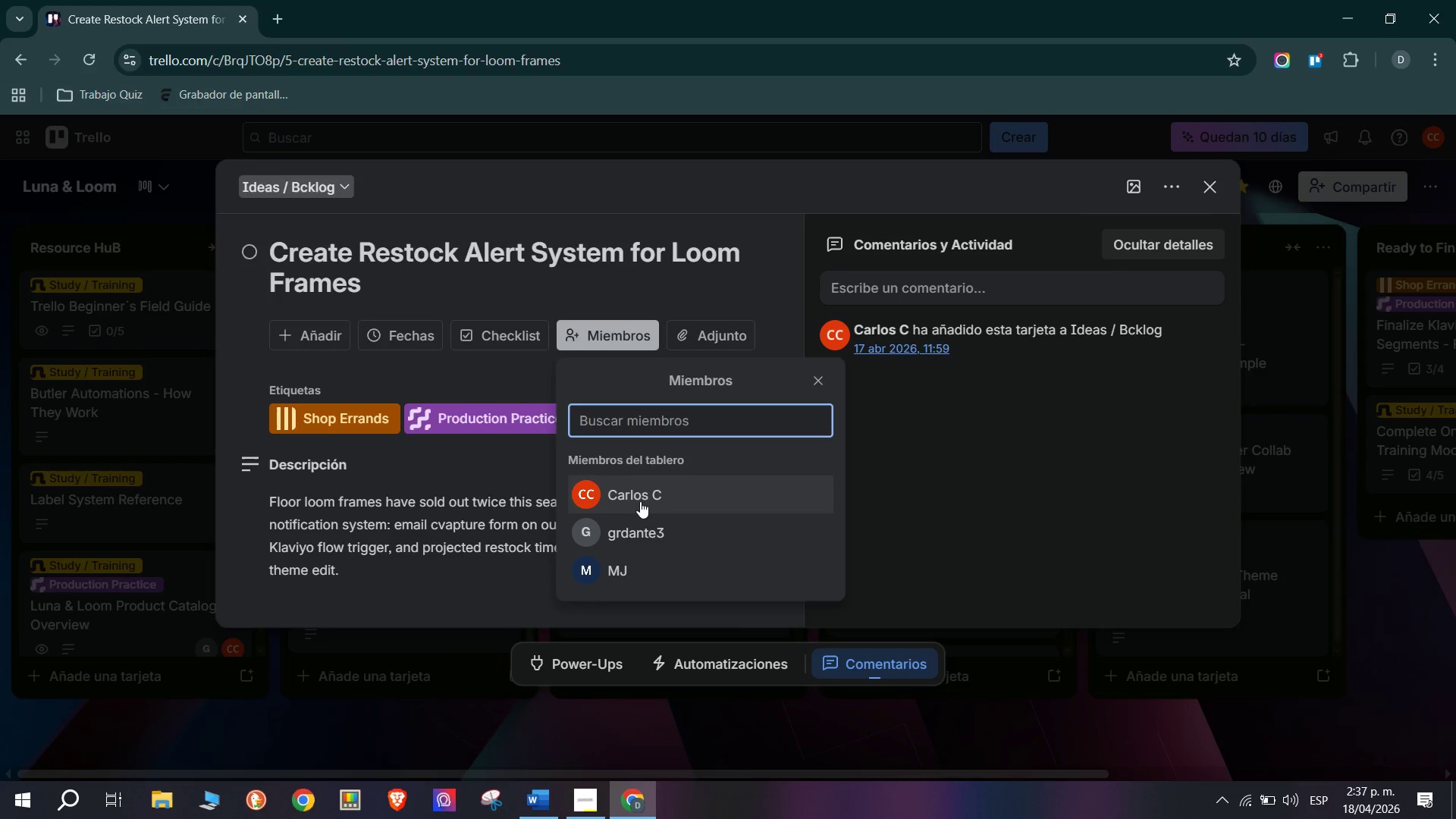 
left_click([653, 498])
 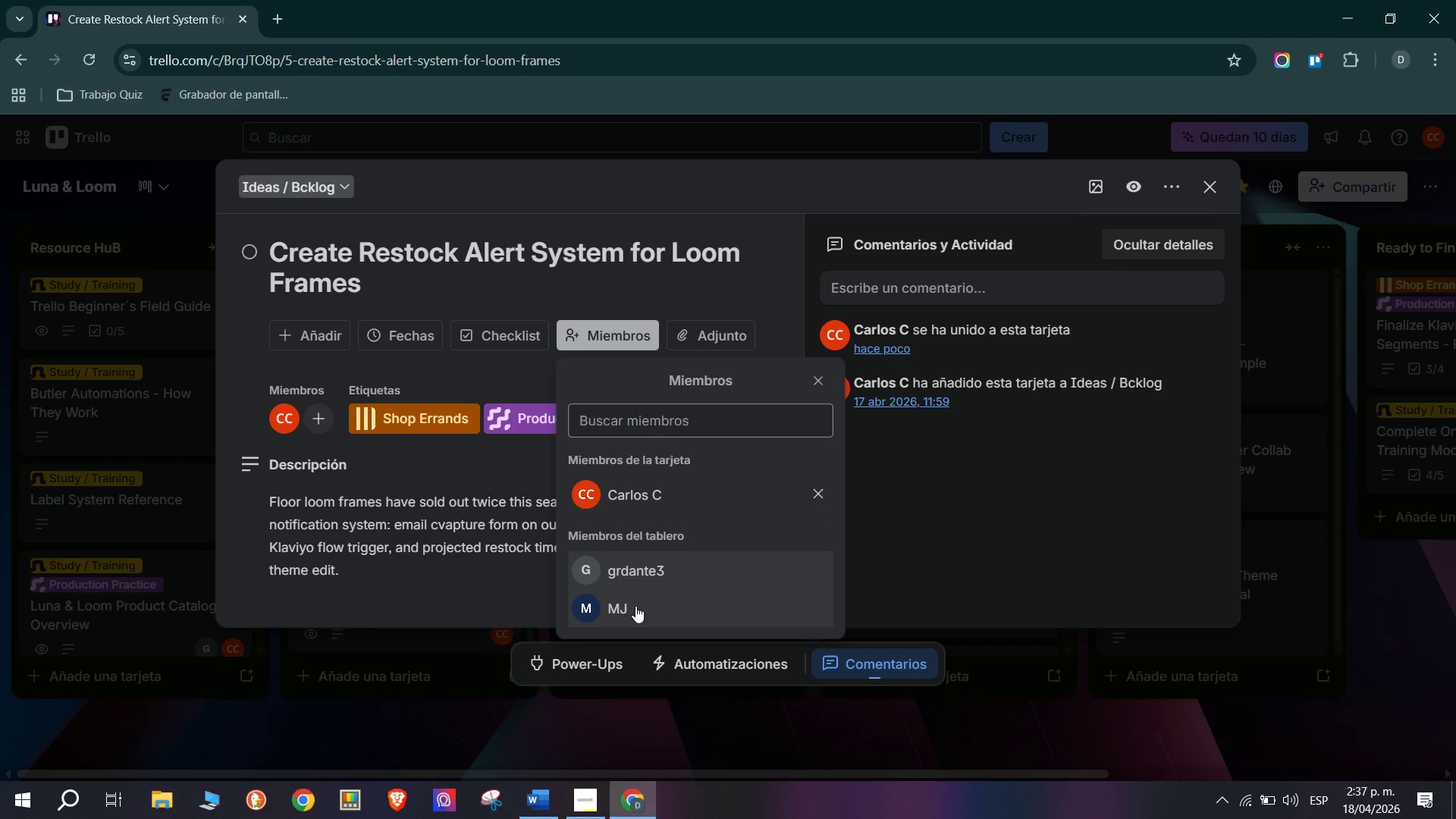 
left_click([638, 606])
 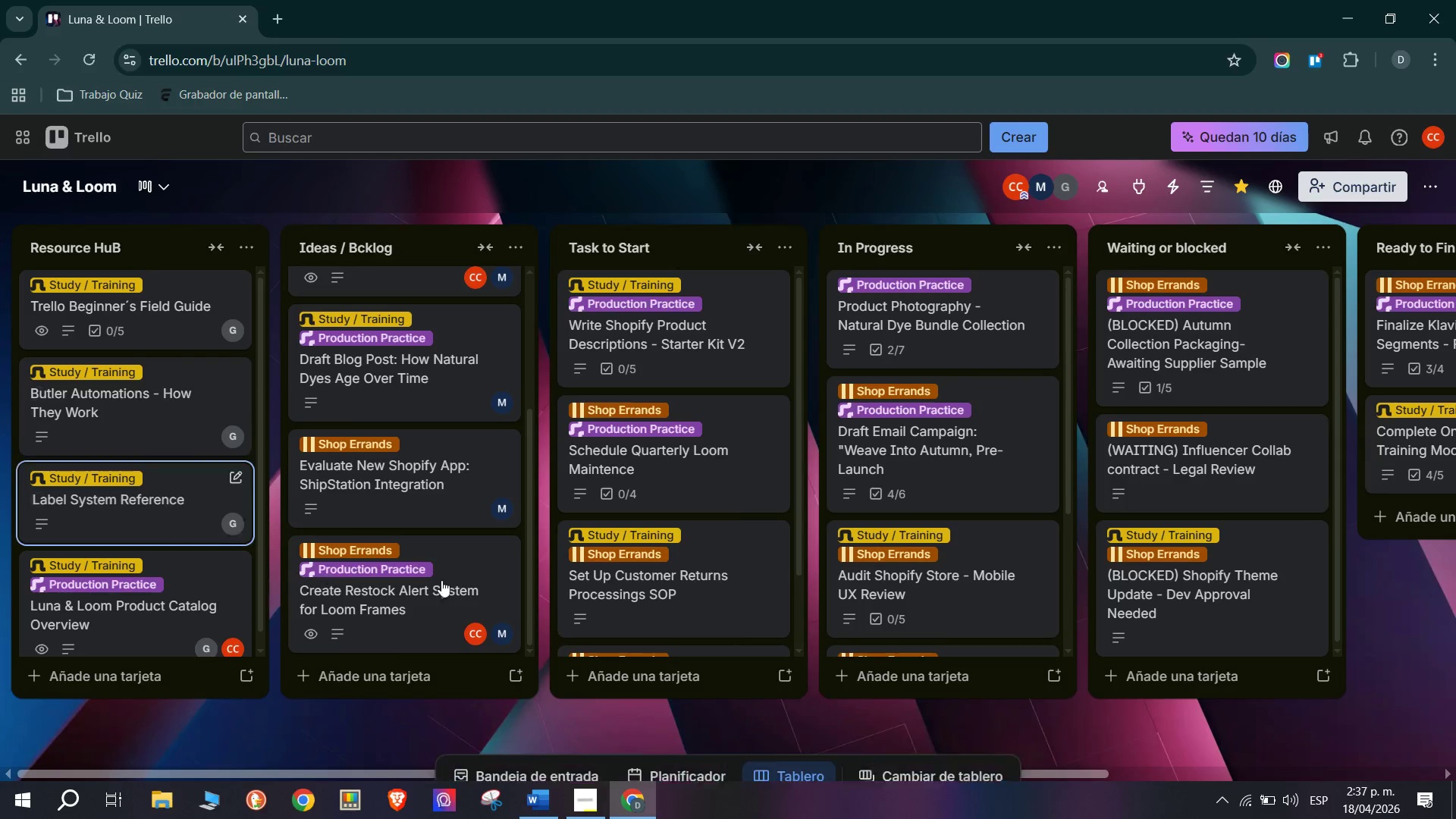 
scroll: coordinate [394, 440], scroll_direction: none, amount: 0.0
 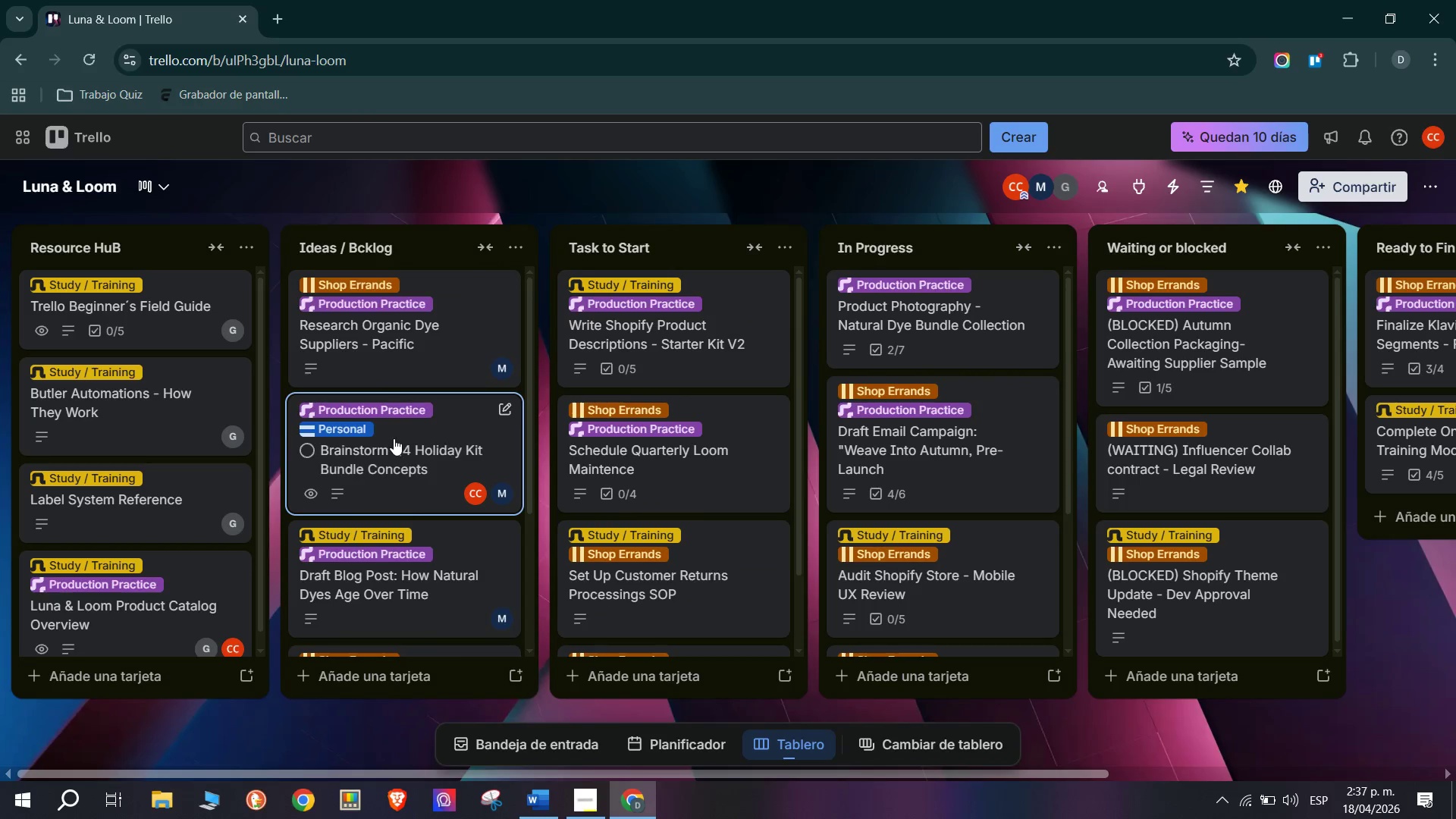 
scroll: coordinate [359, 482], scroll_direction: down, amount: 6.0
 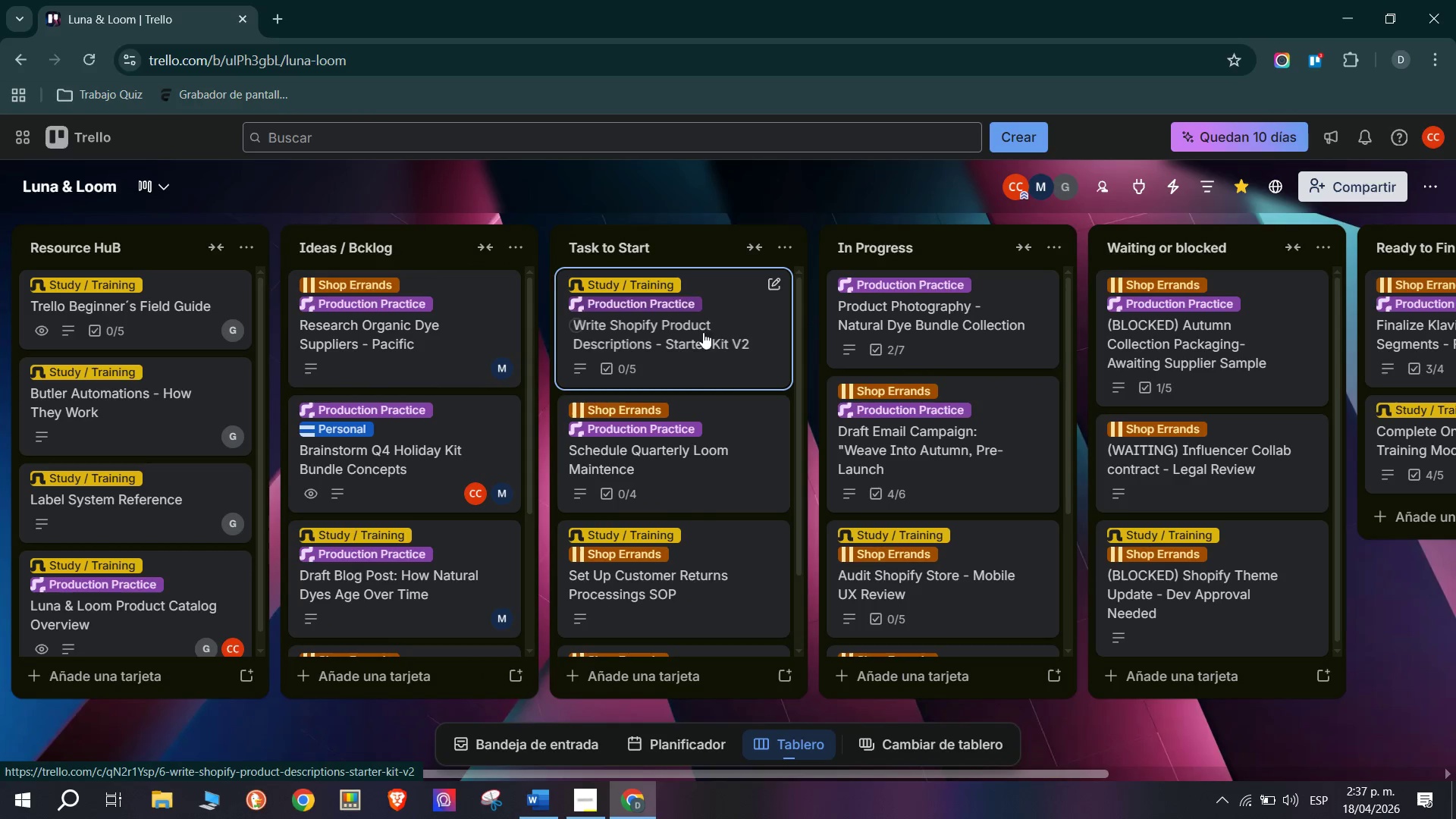 
scroll: coordinate [708, 352], scroll_direction: up, amount: 3.0
 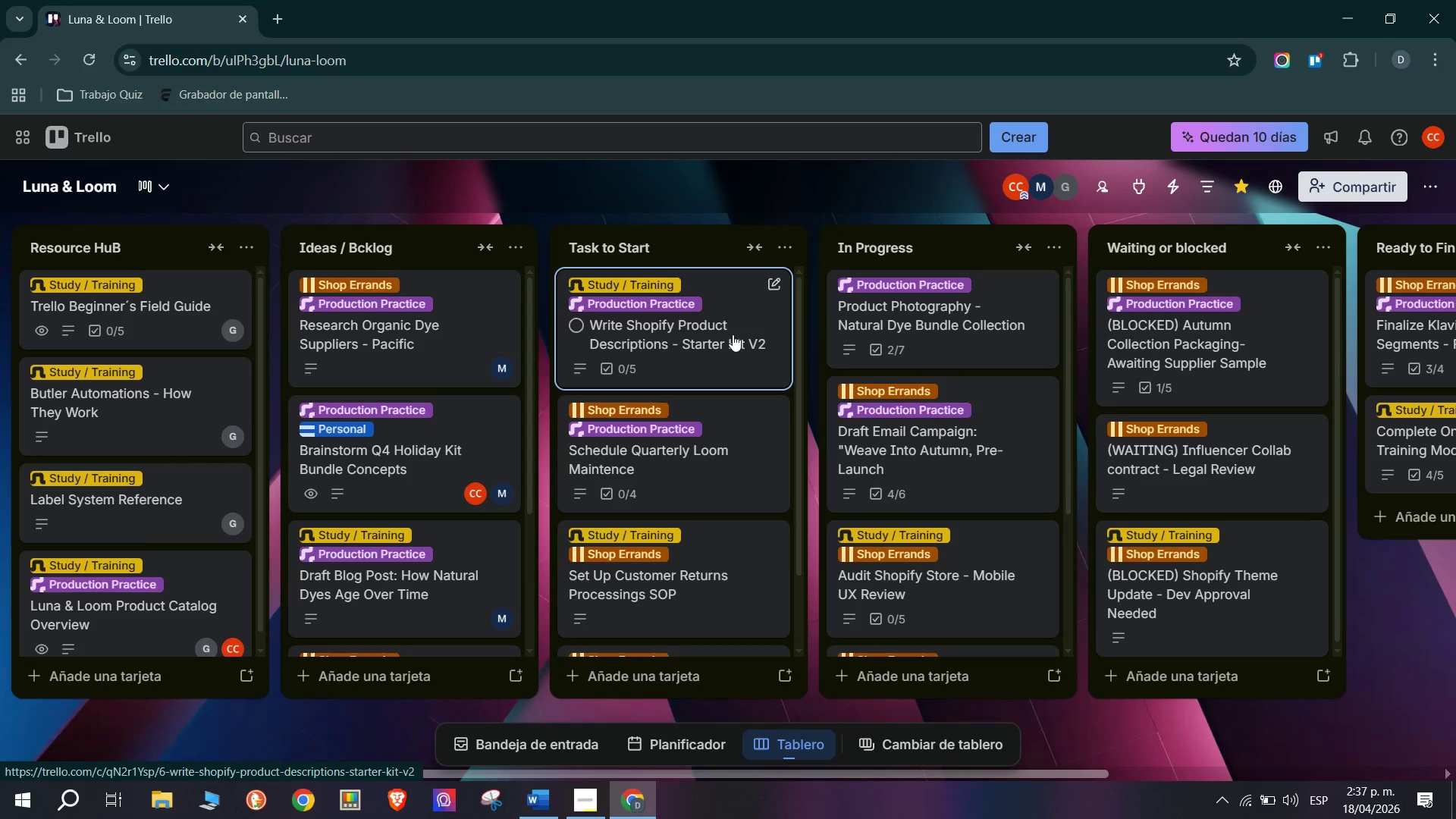 
wait(7.06)
 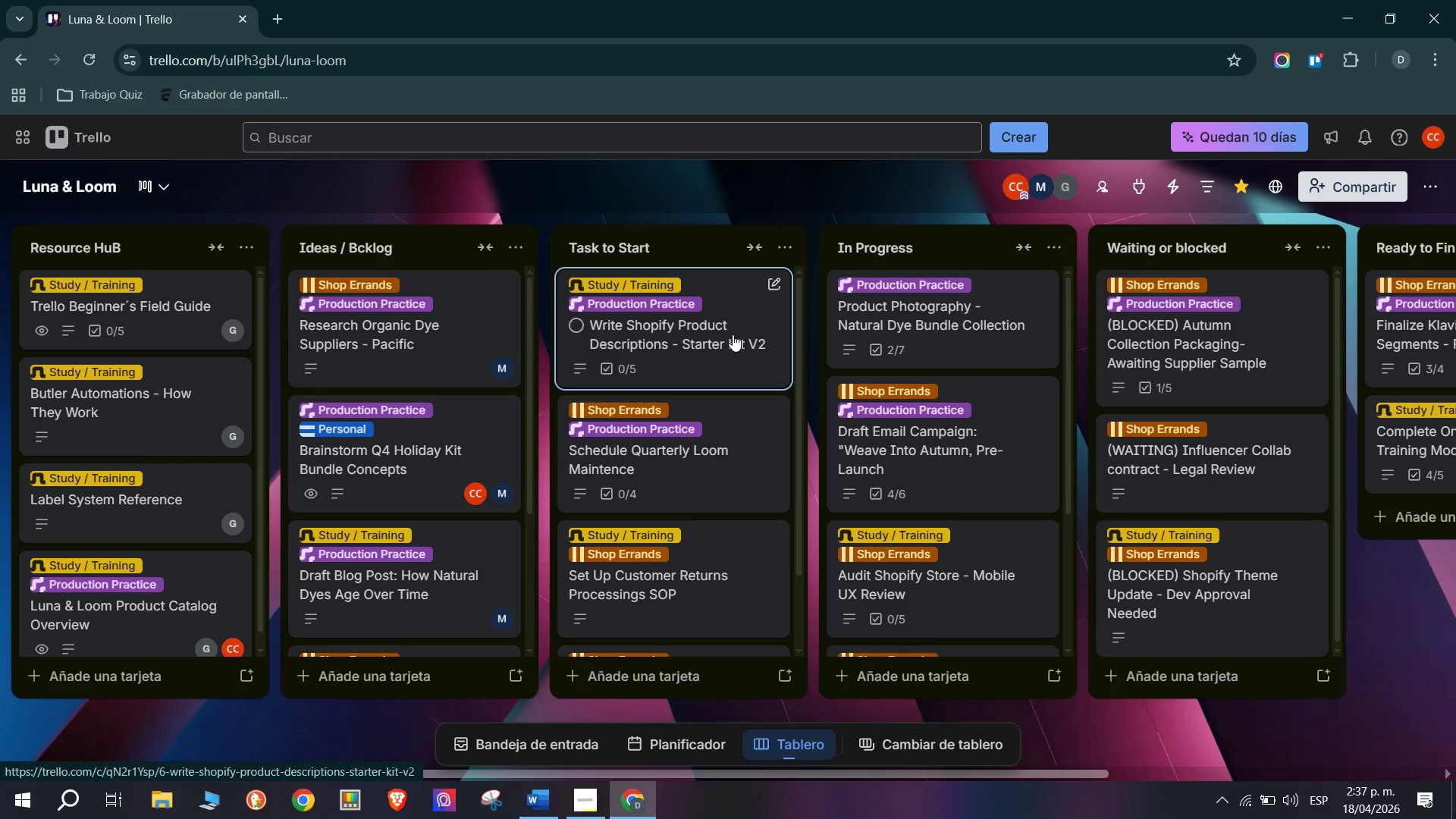 
left_click([733, 334])
 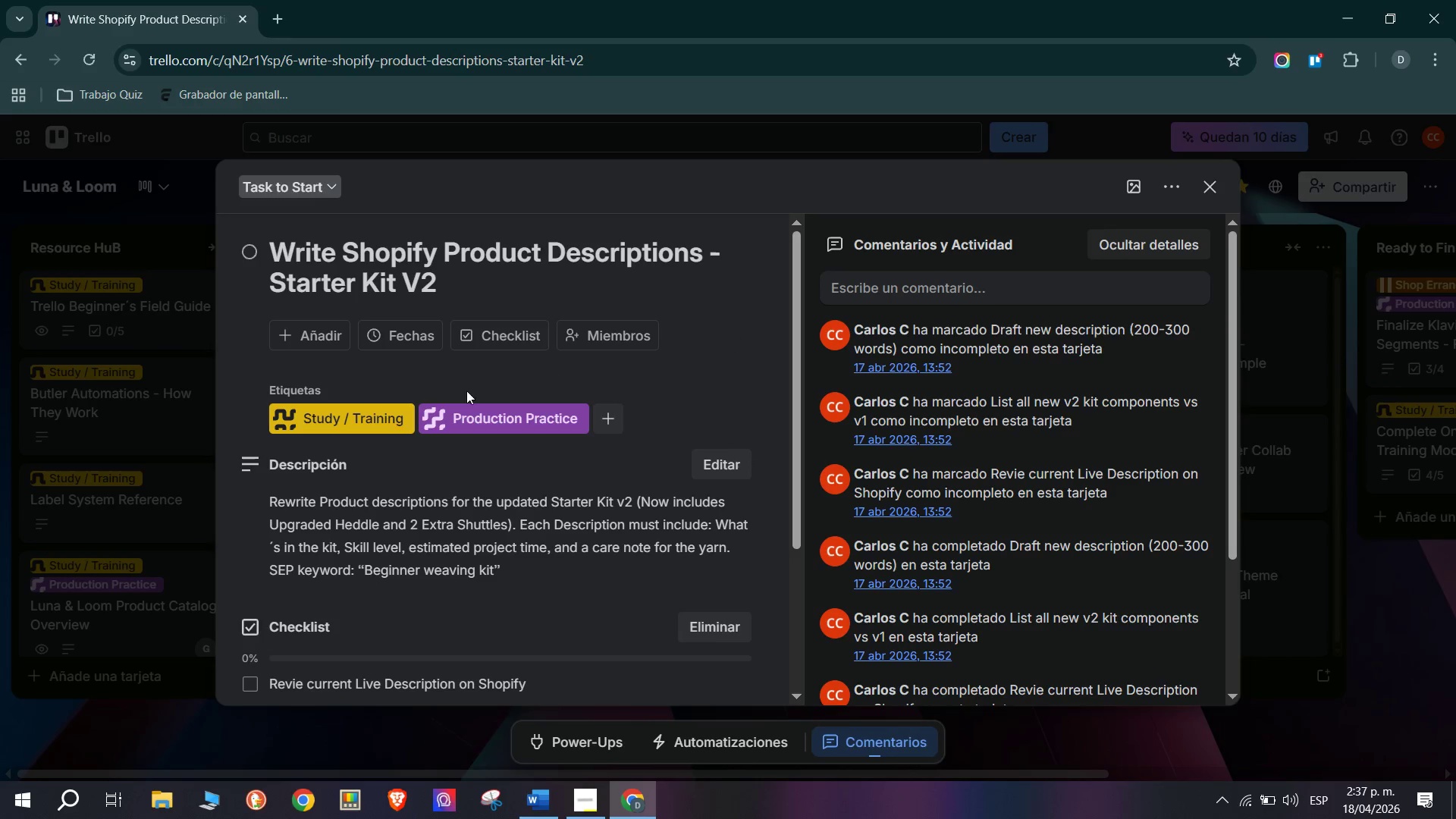 
left_click([602, 322])
 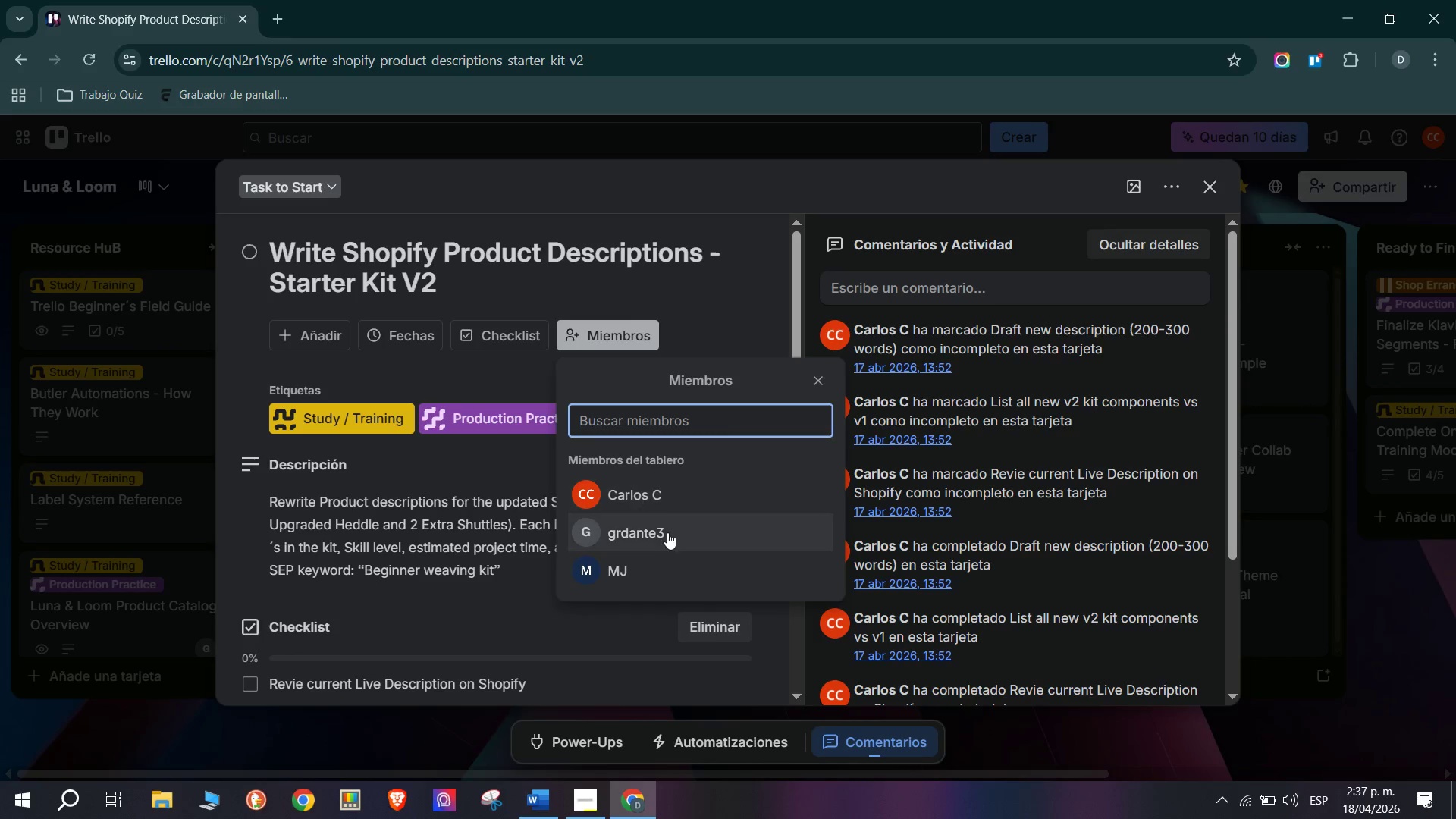 
left_click([672, 557])
 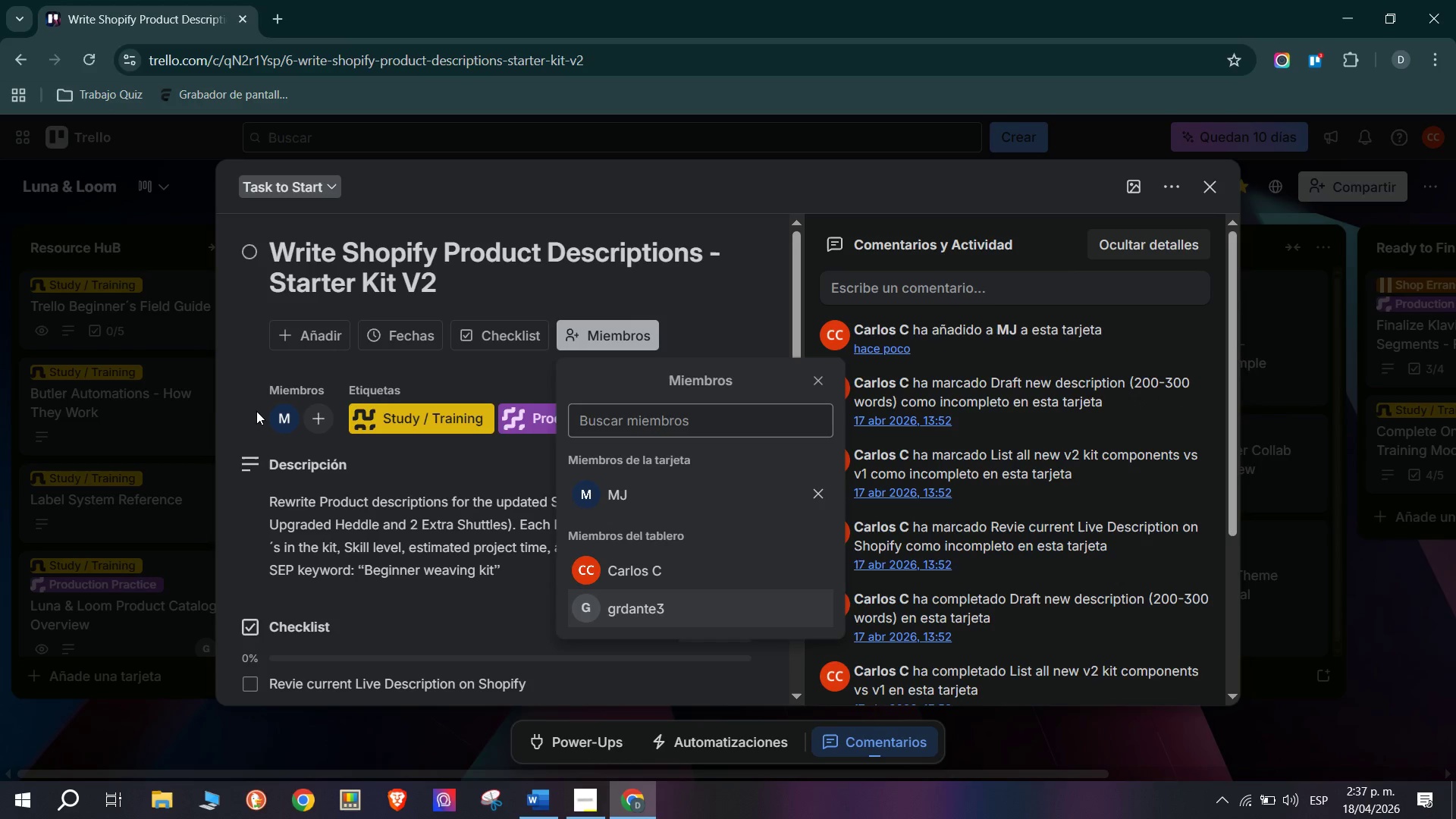 
left_click([204, 400])
 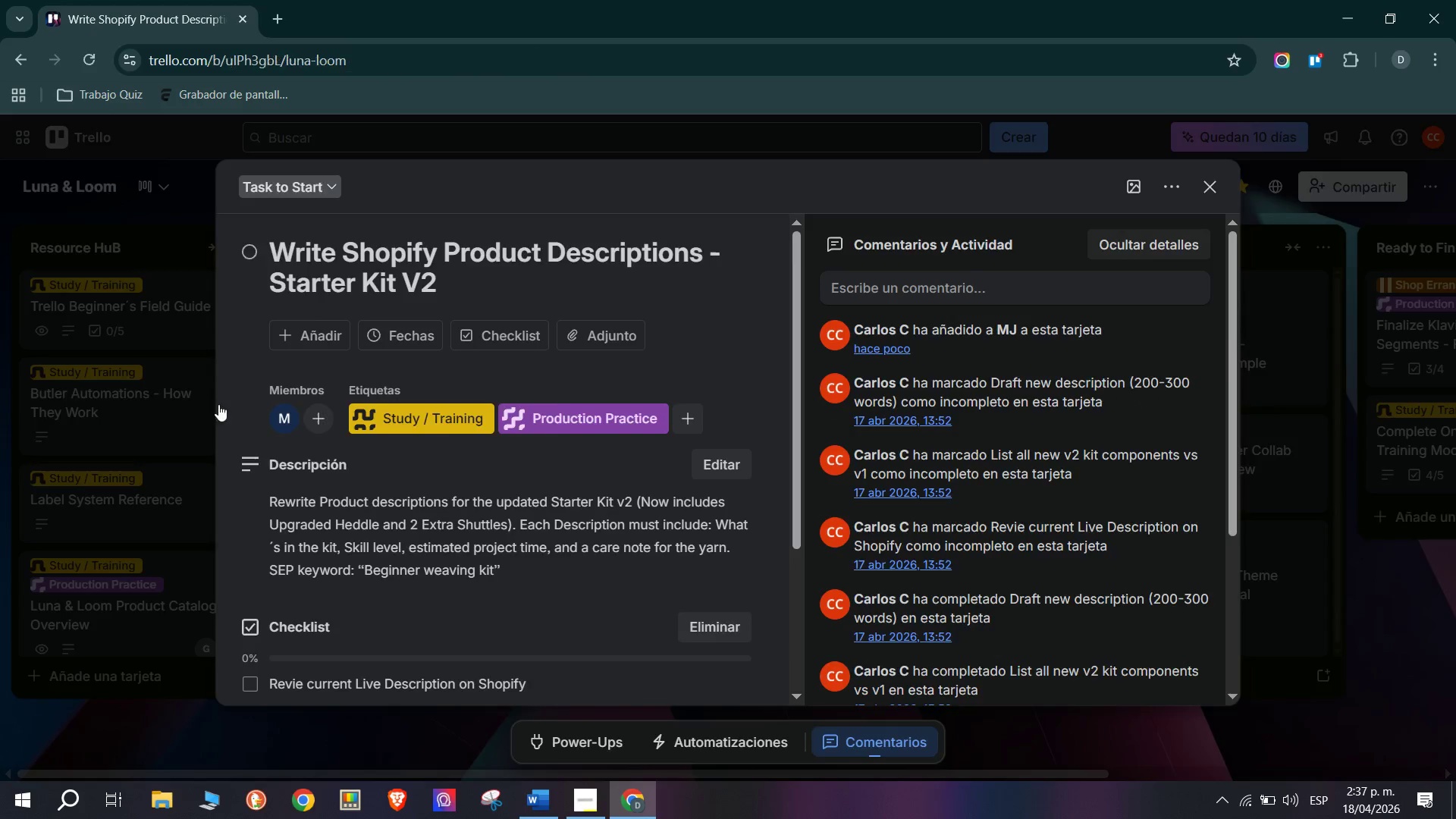 
left_click([736, 422])
 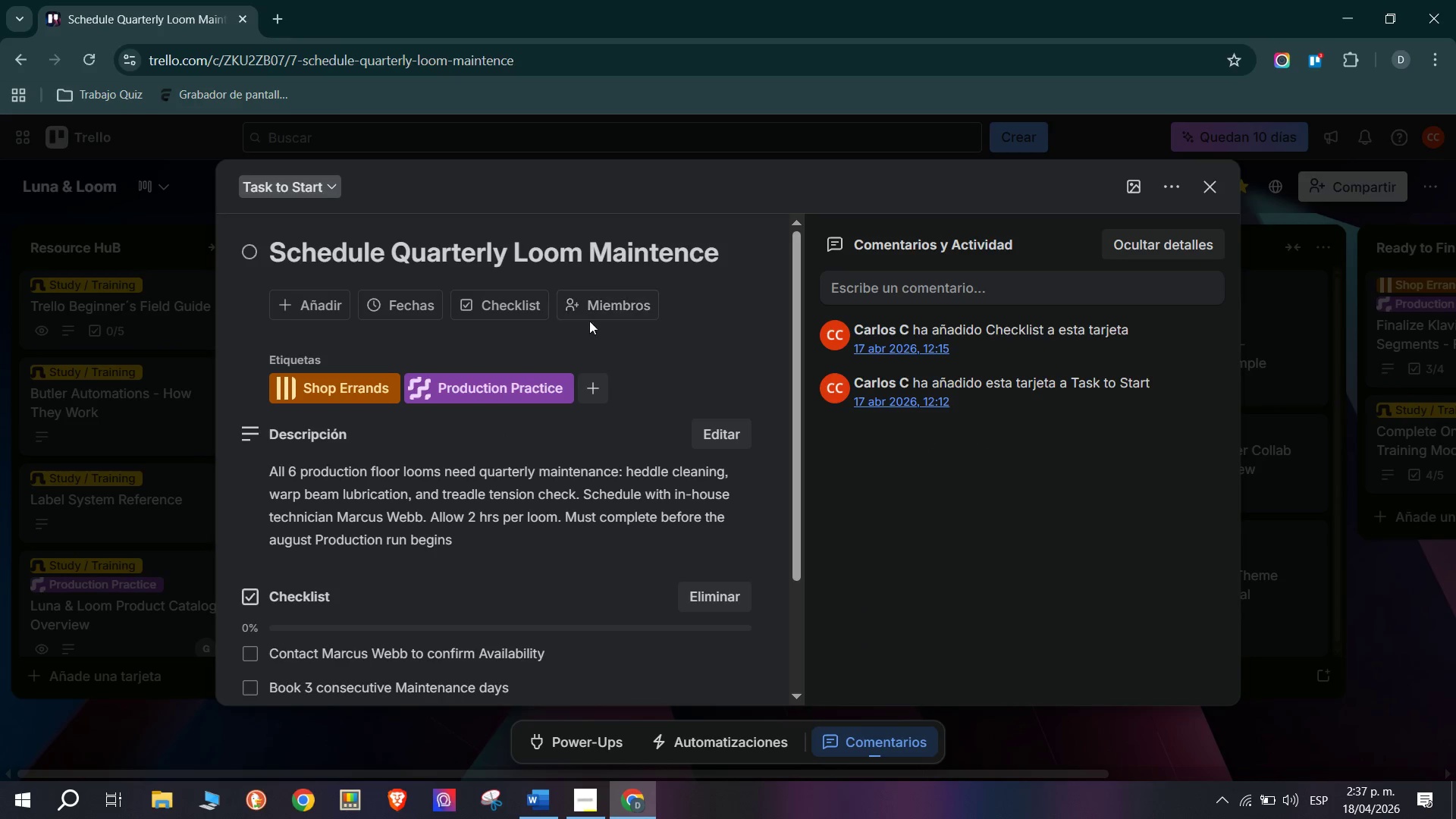 
double_click([593, 297])
 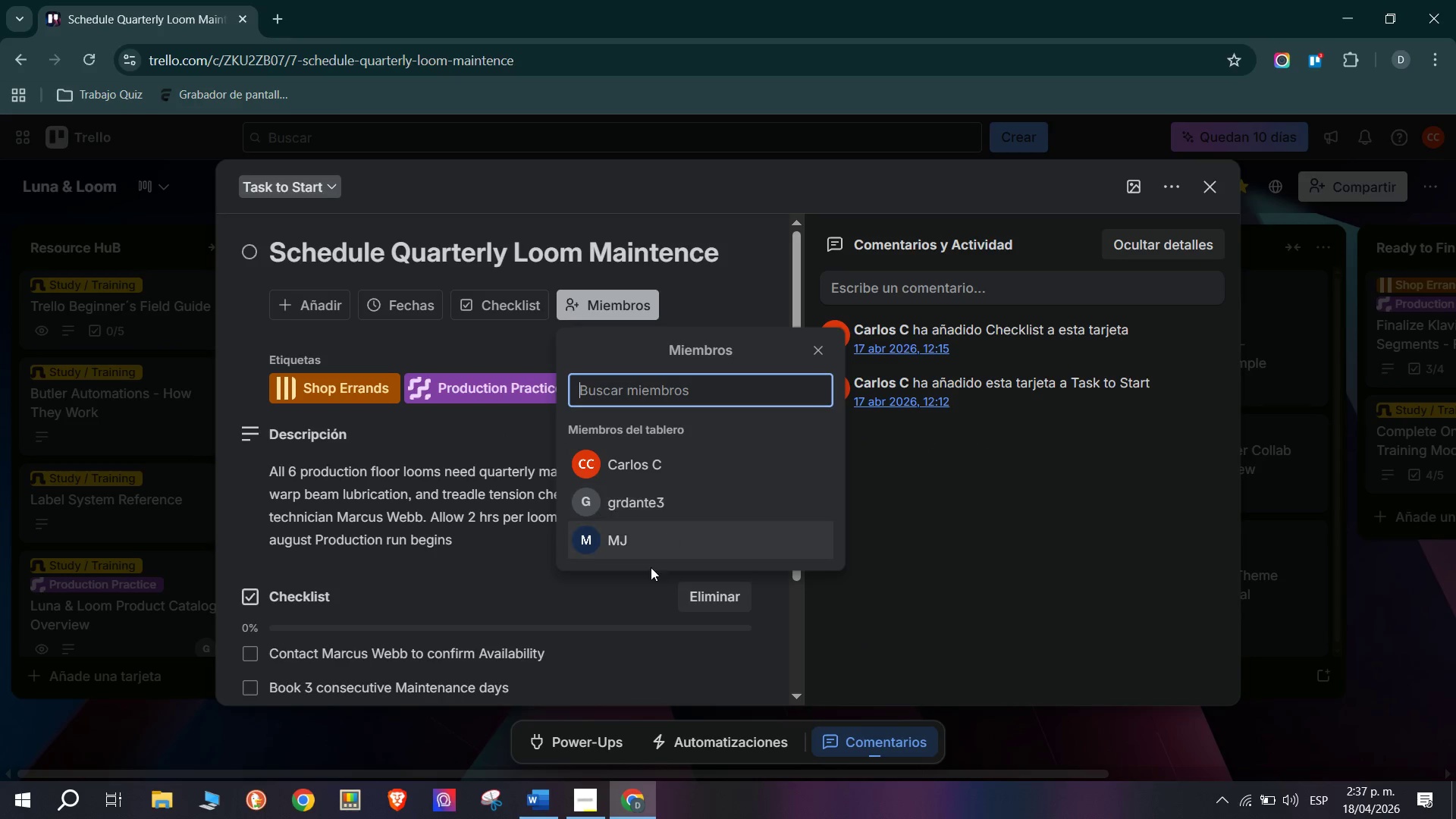 
left_click([641, 549])
 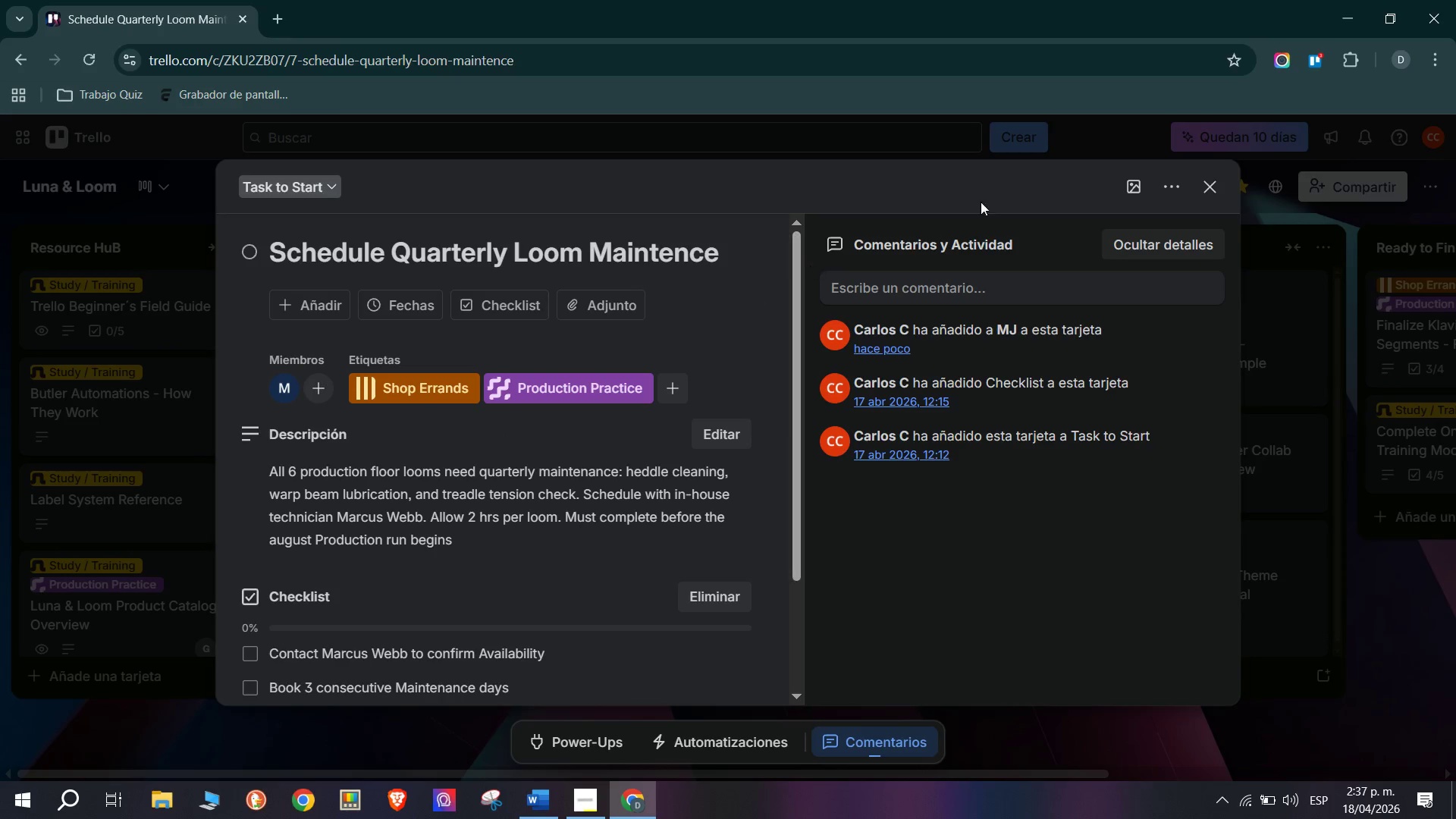 
left_click([1204, 185])
 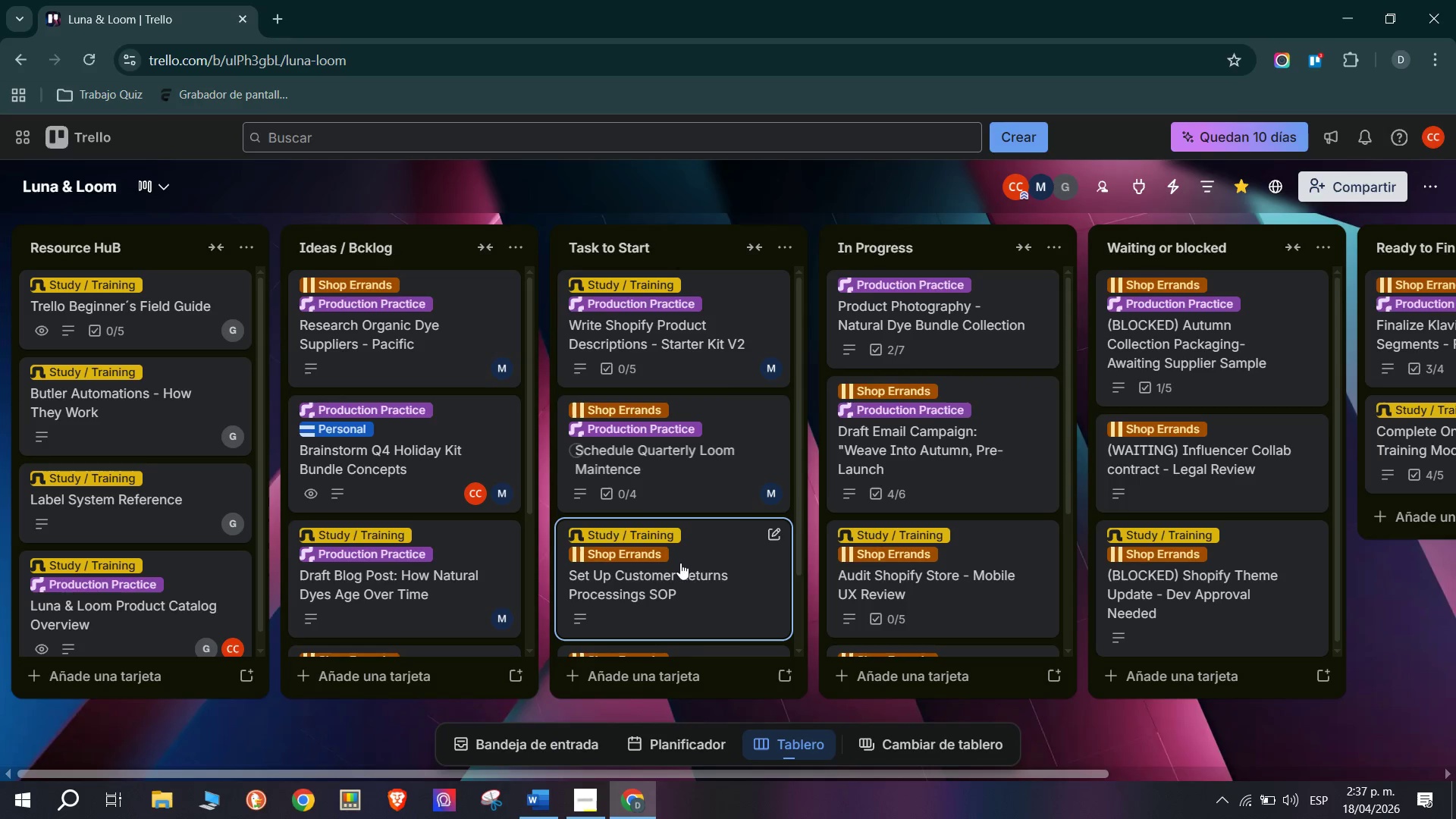 
left_click([720, 582])
 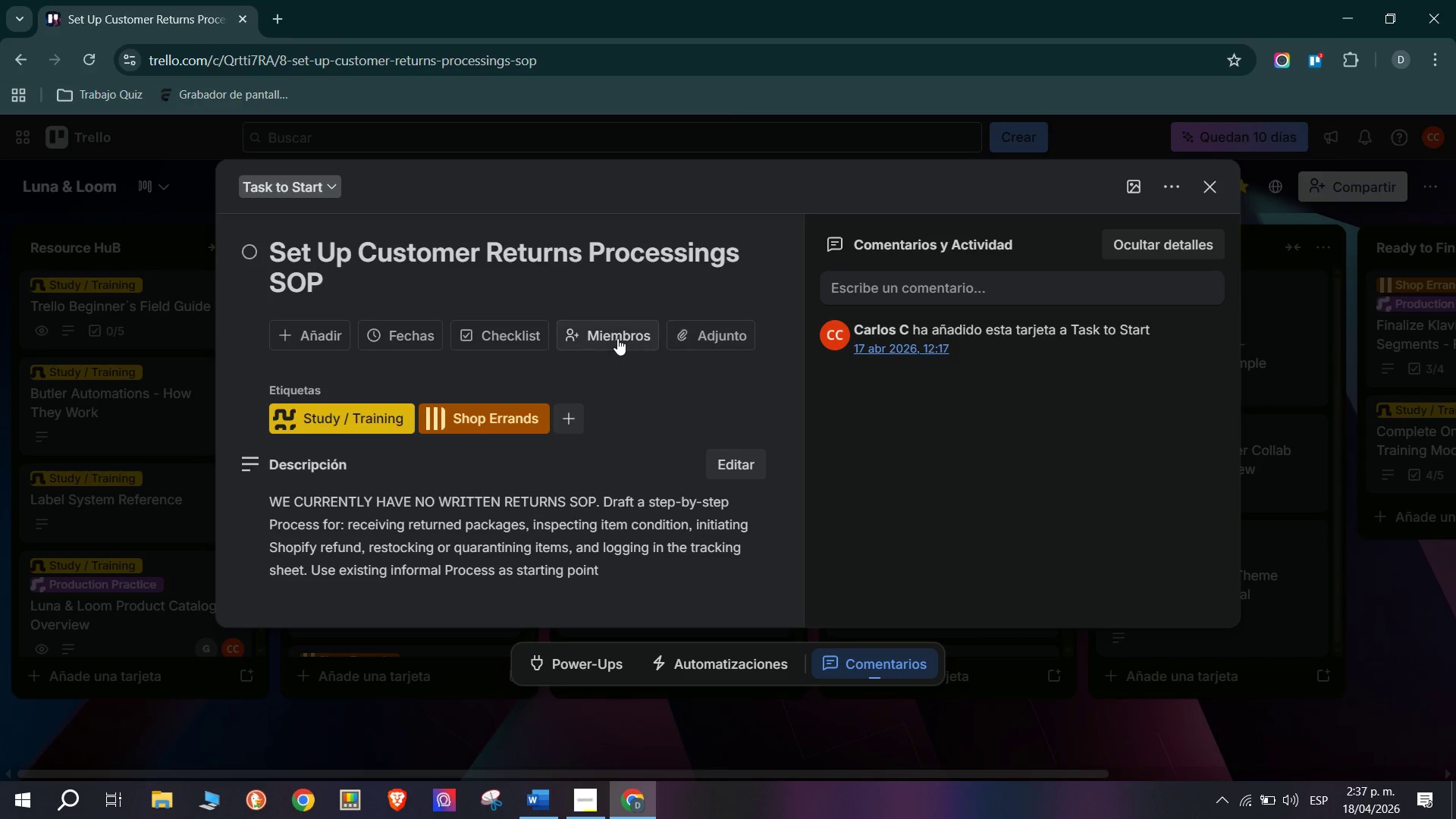 
left_click([617, 335])
 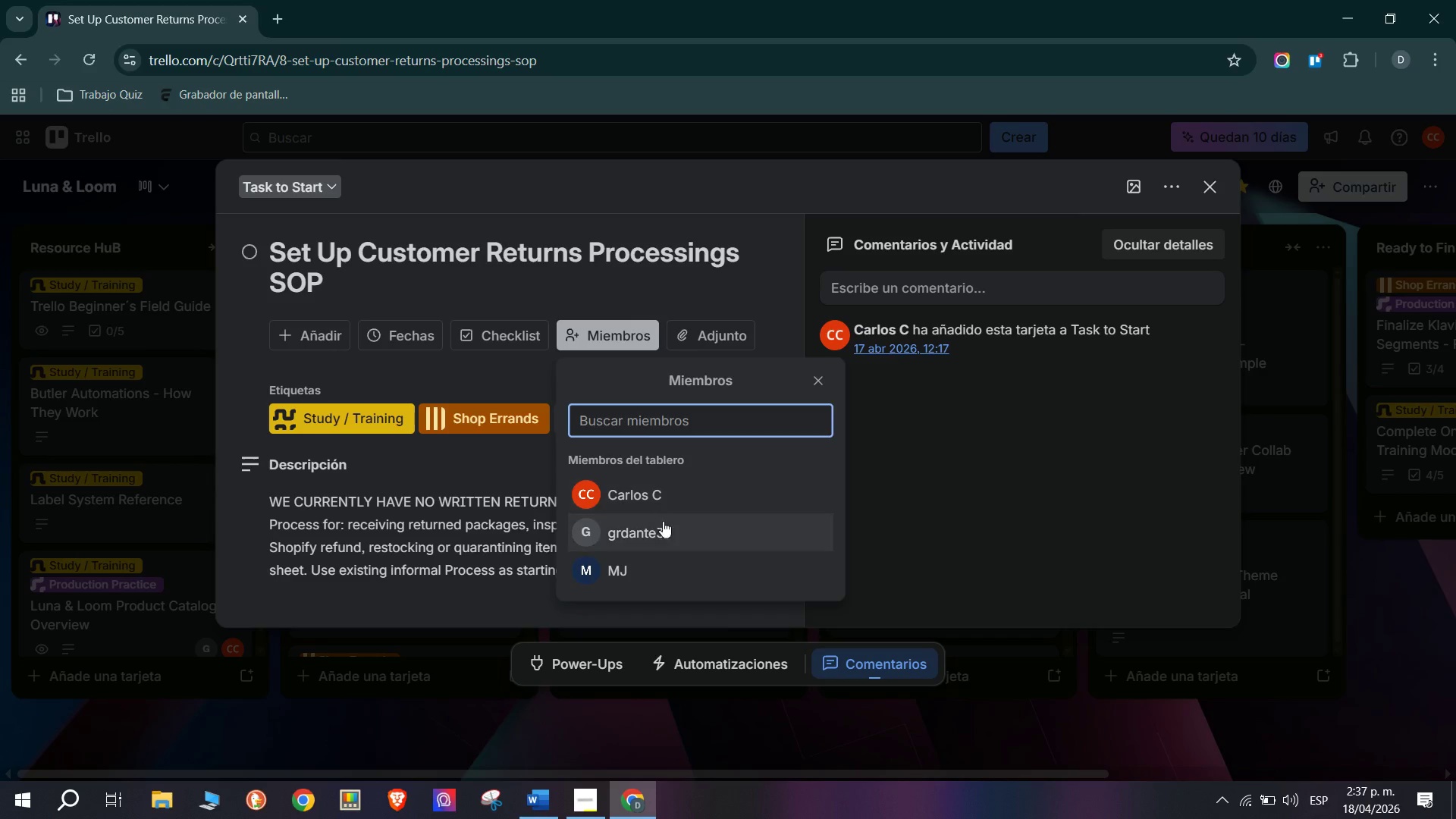 
left_click([669, 573])
 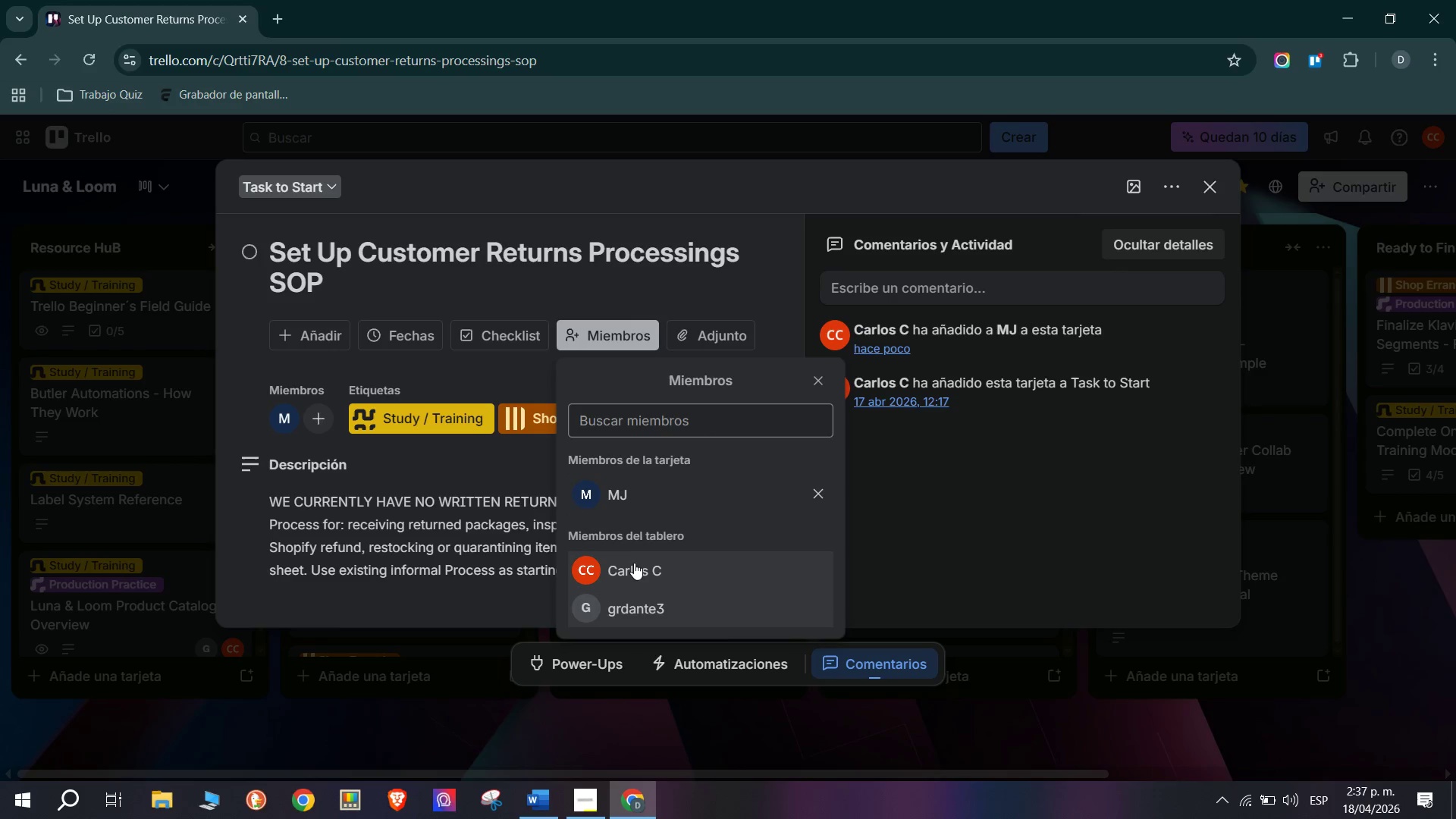 
left_click([634, 564])
 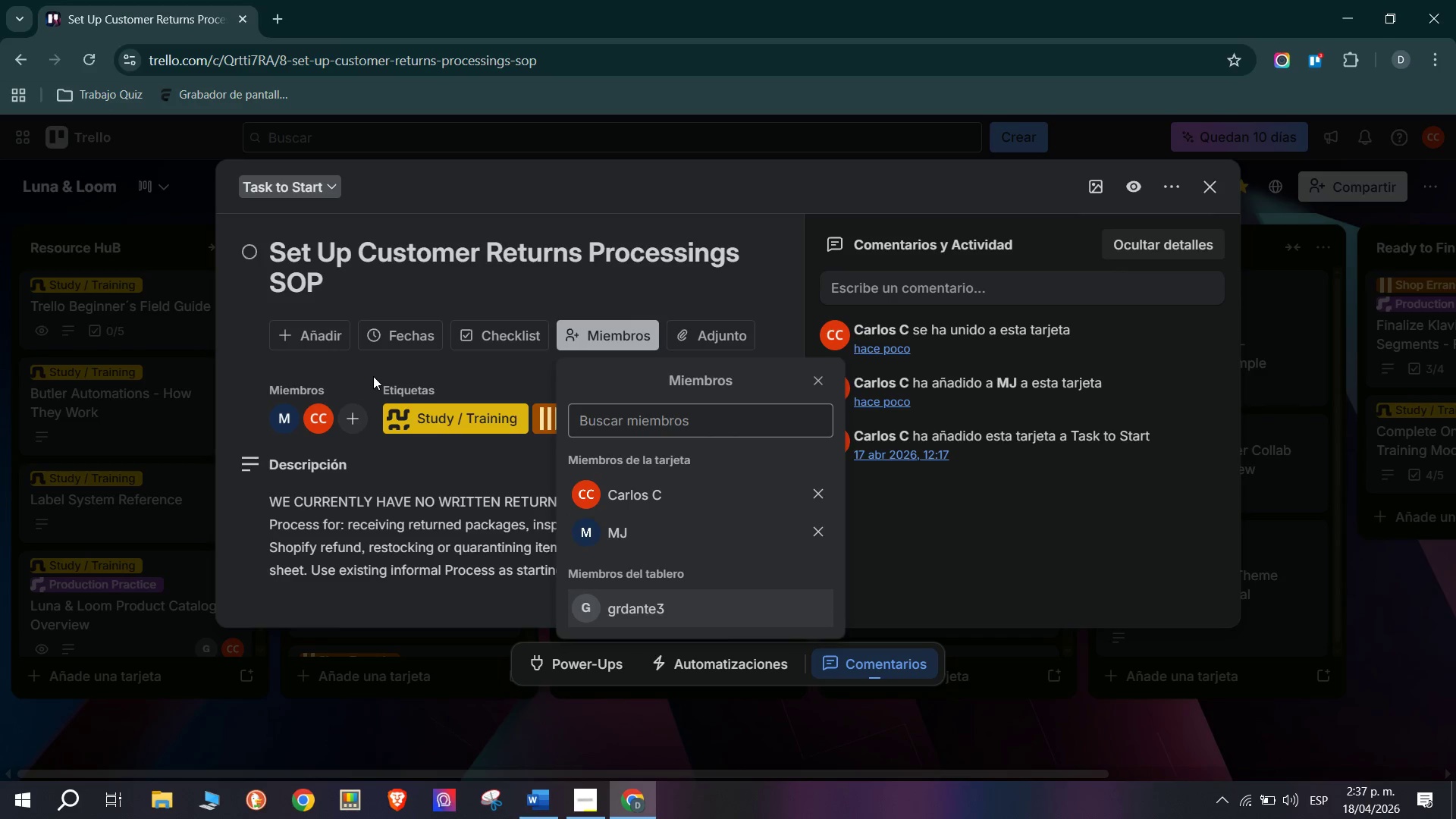 
left_click([374, 371])
 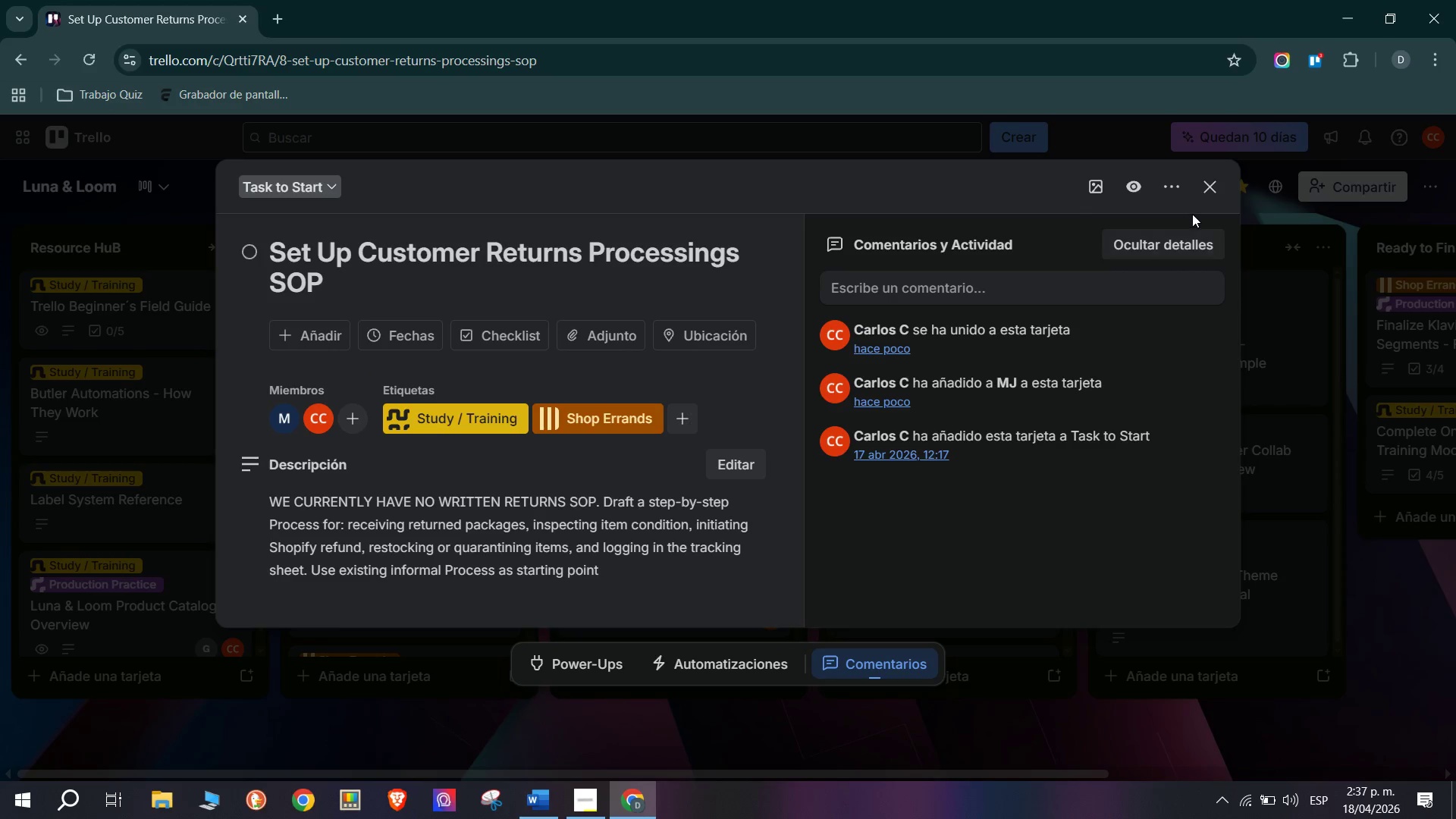 
left_click([1203, 192])
 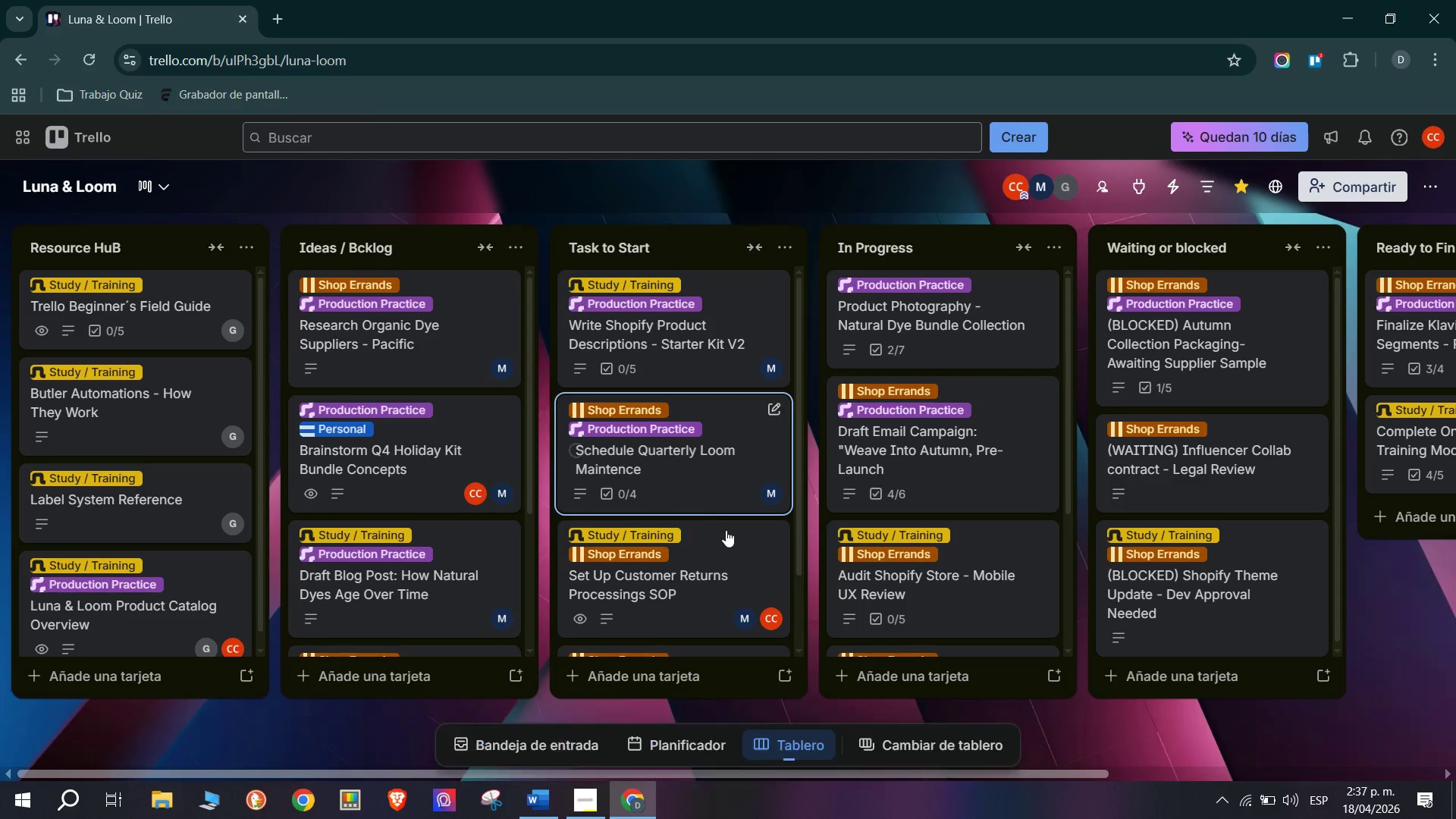 
scroll: coordinate [760, 534], scroll_direction: down, amount: 2.0
 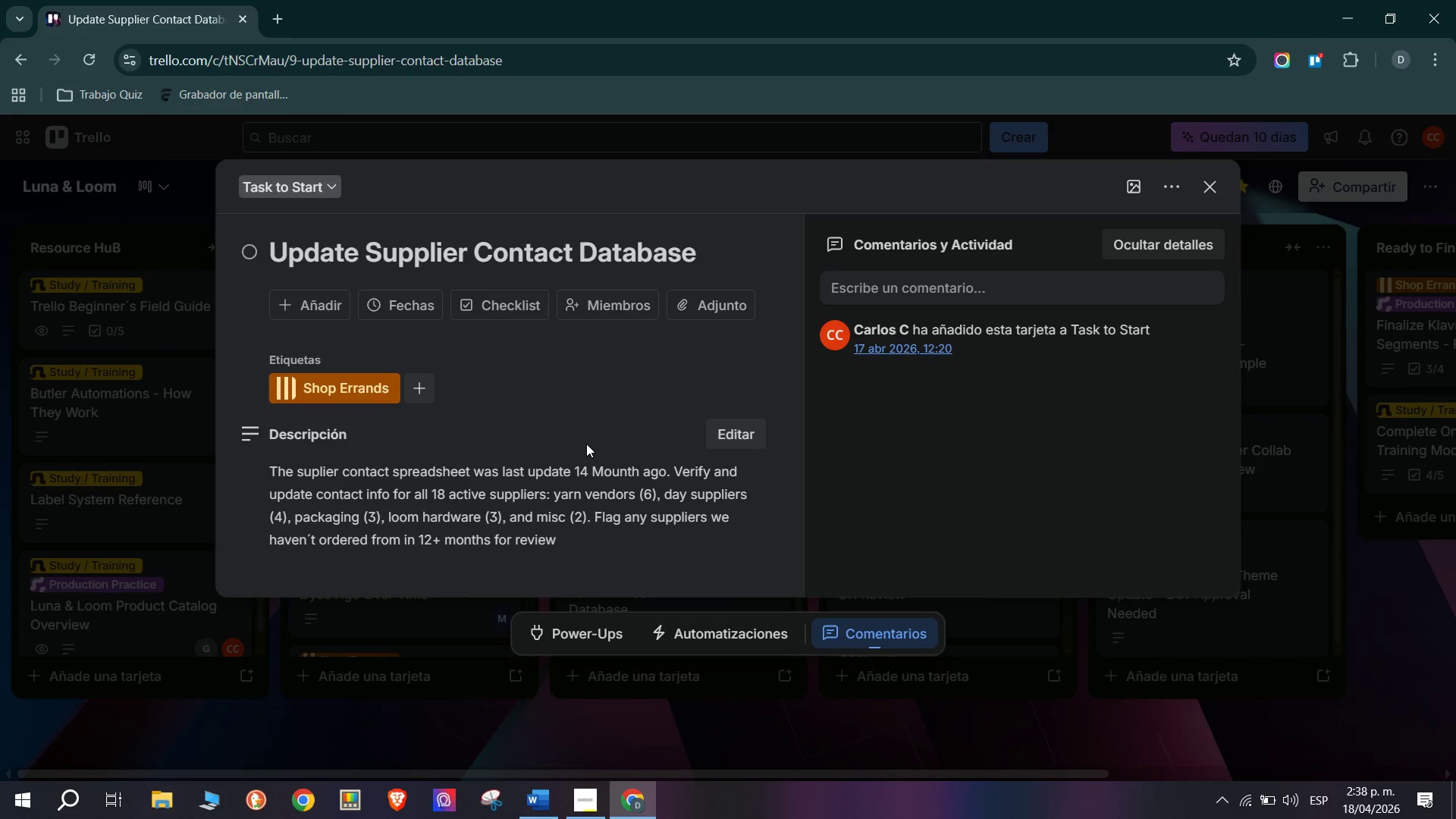 
left_click([578, 303])
 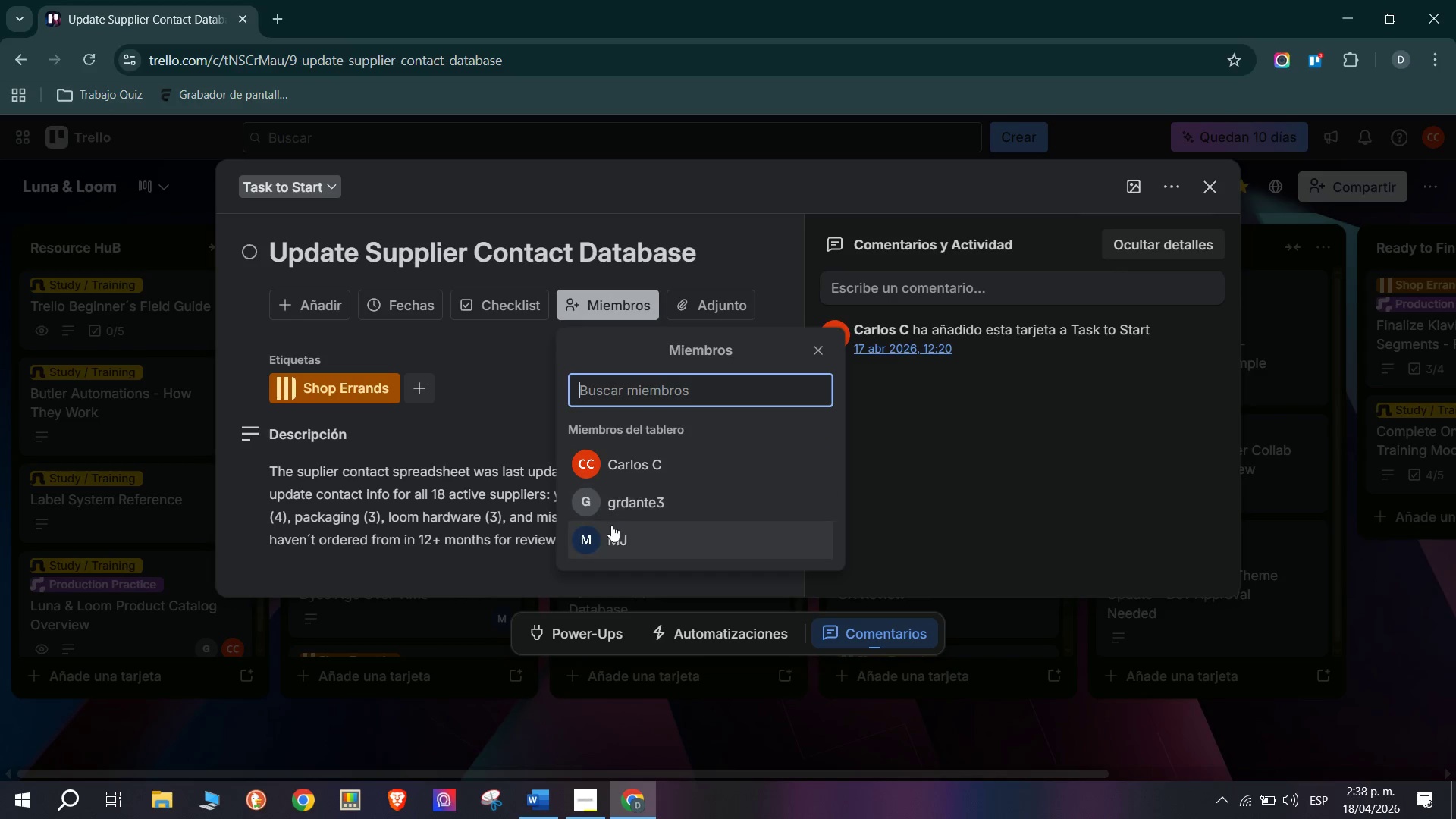 
left_click([610, 535])
 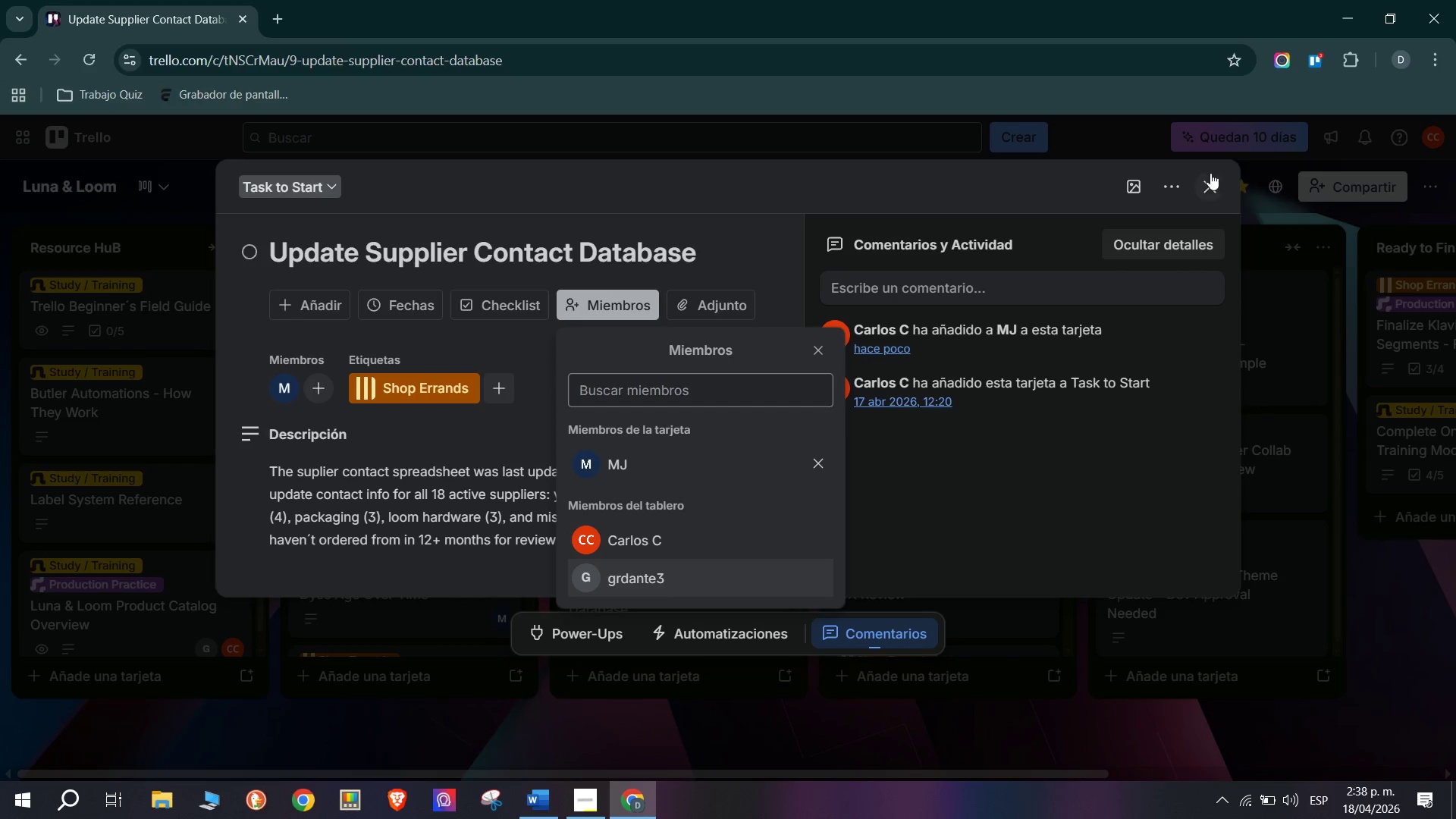 
left_click([1207, 188])
 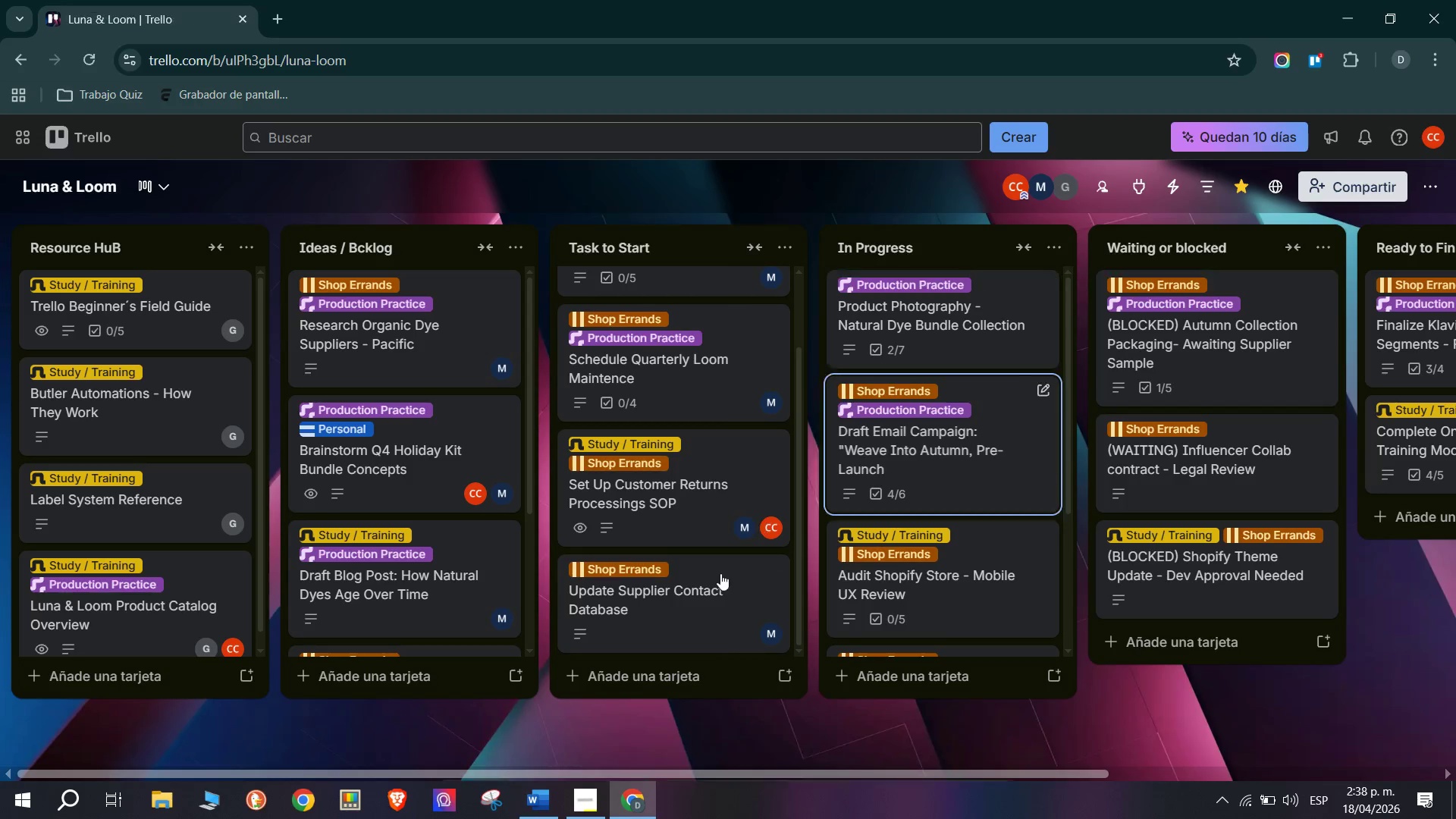 
scroll: coordinate [973, 381], scroll_direction: up, amount: 6.0
 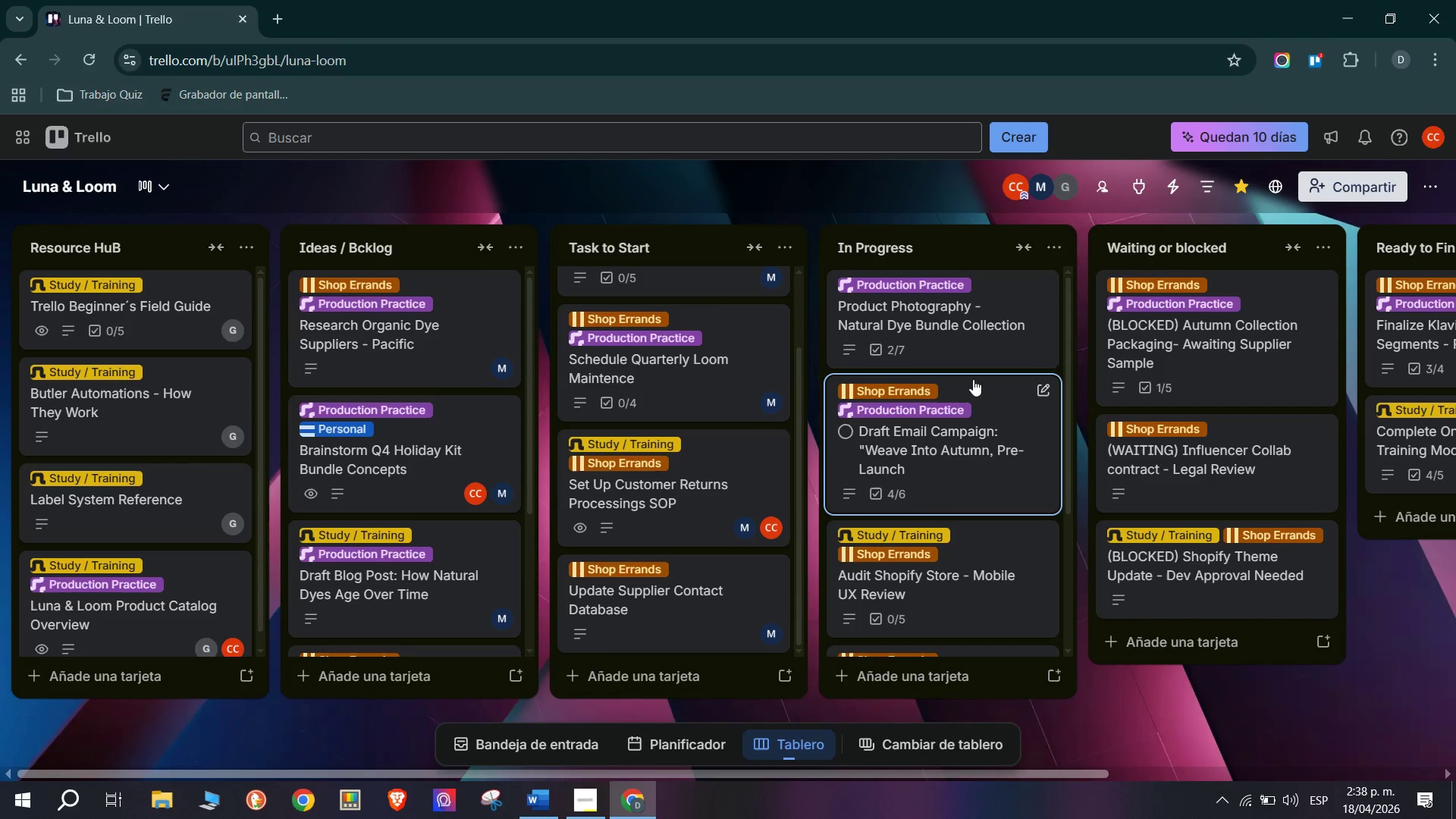 
wait(25.98)
 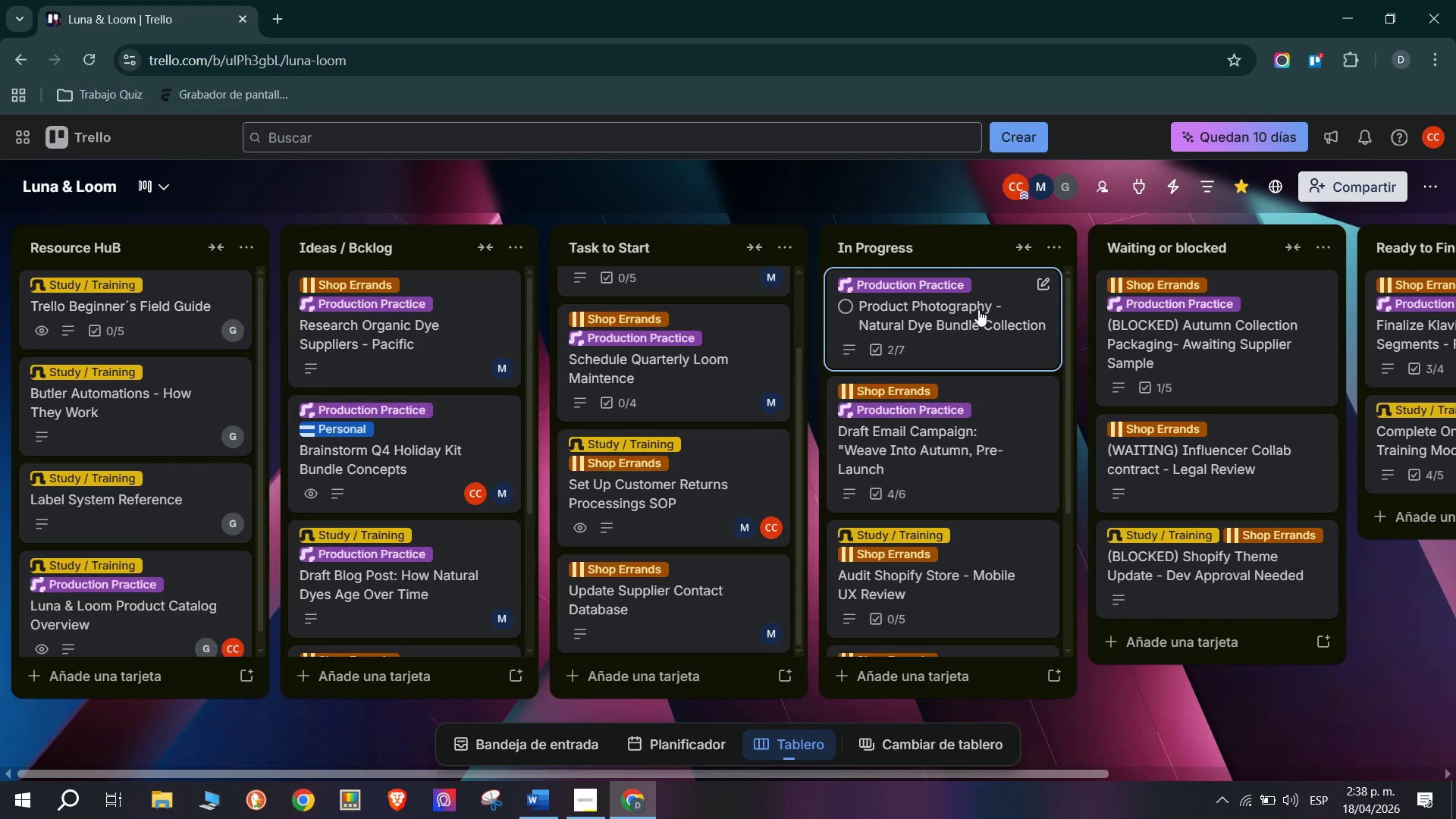 
left_click([978, 309])
 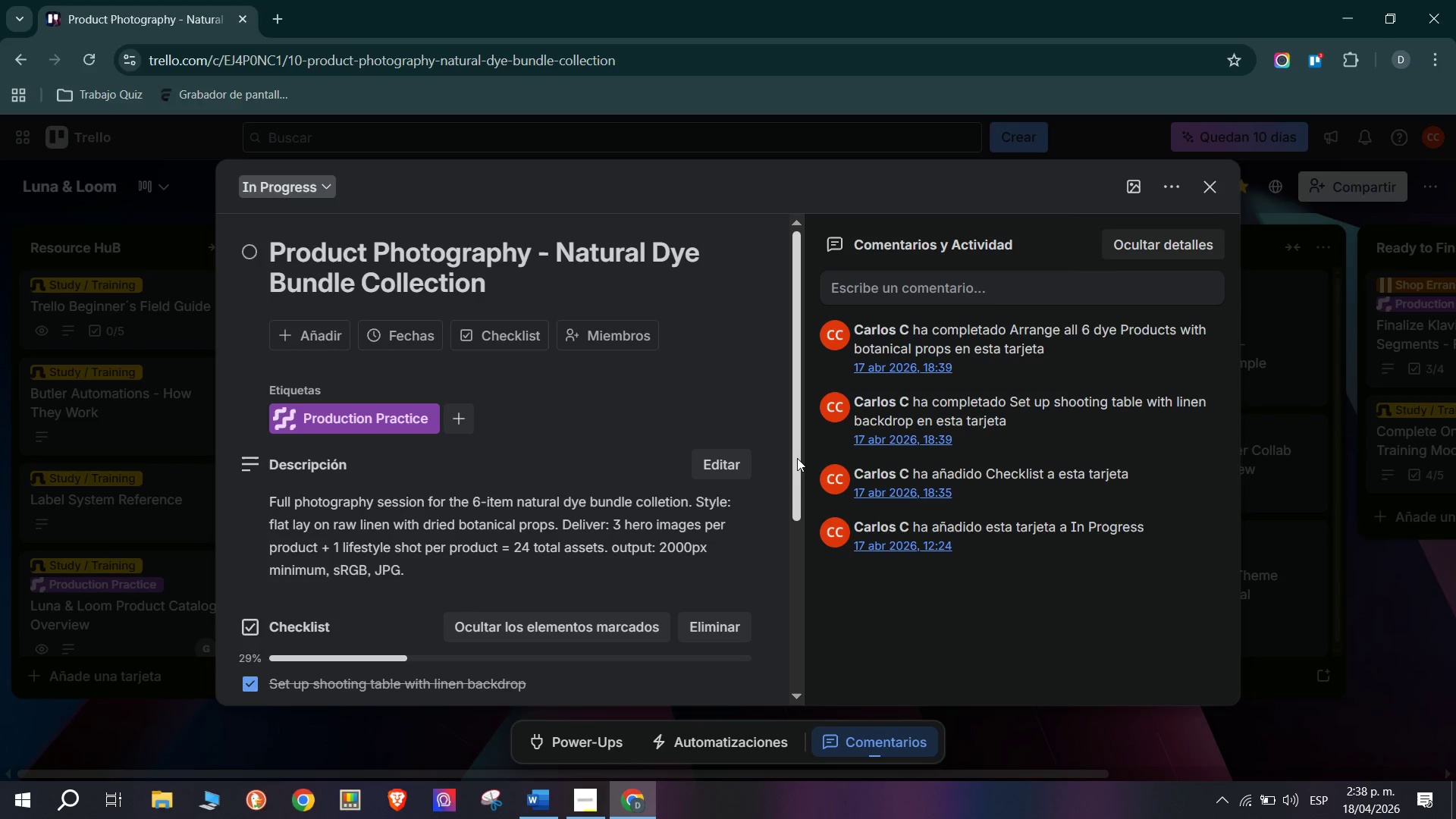 
scroll: coordinate [981, 343], scroll_direction: up, amount: 2.0
 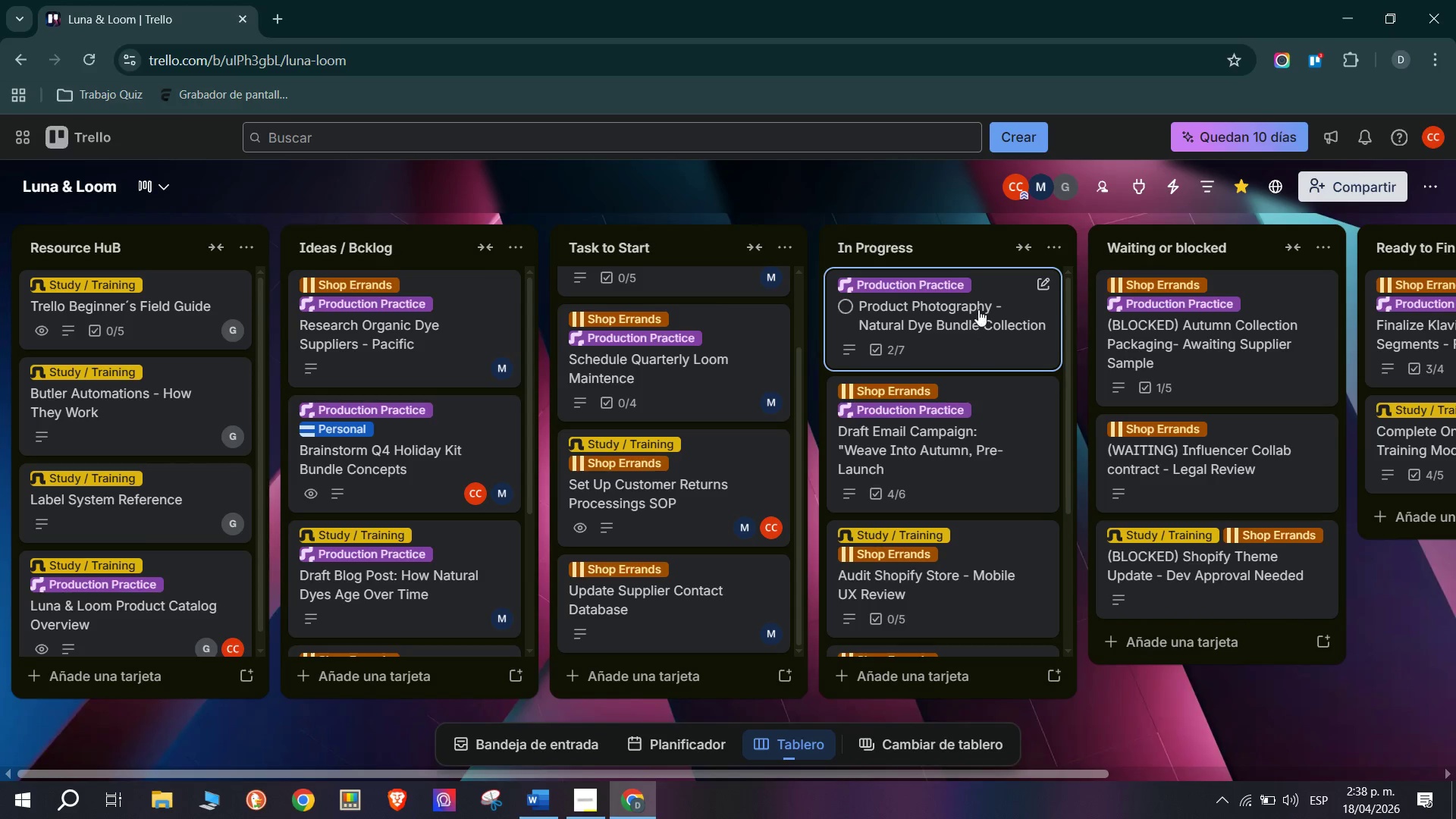 
mouse_move([888, 541])
 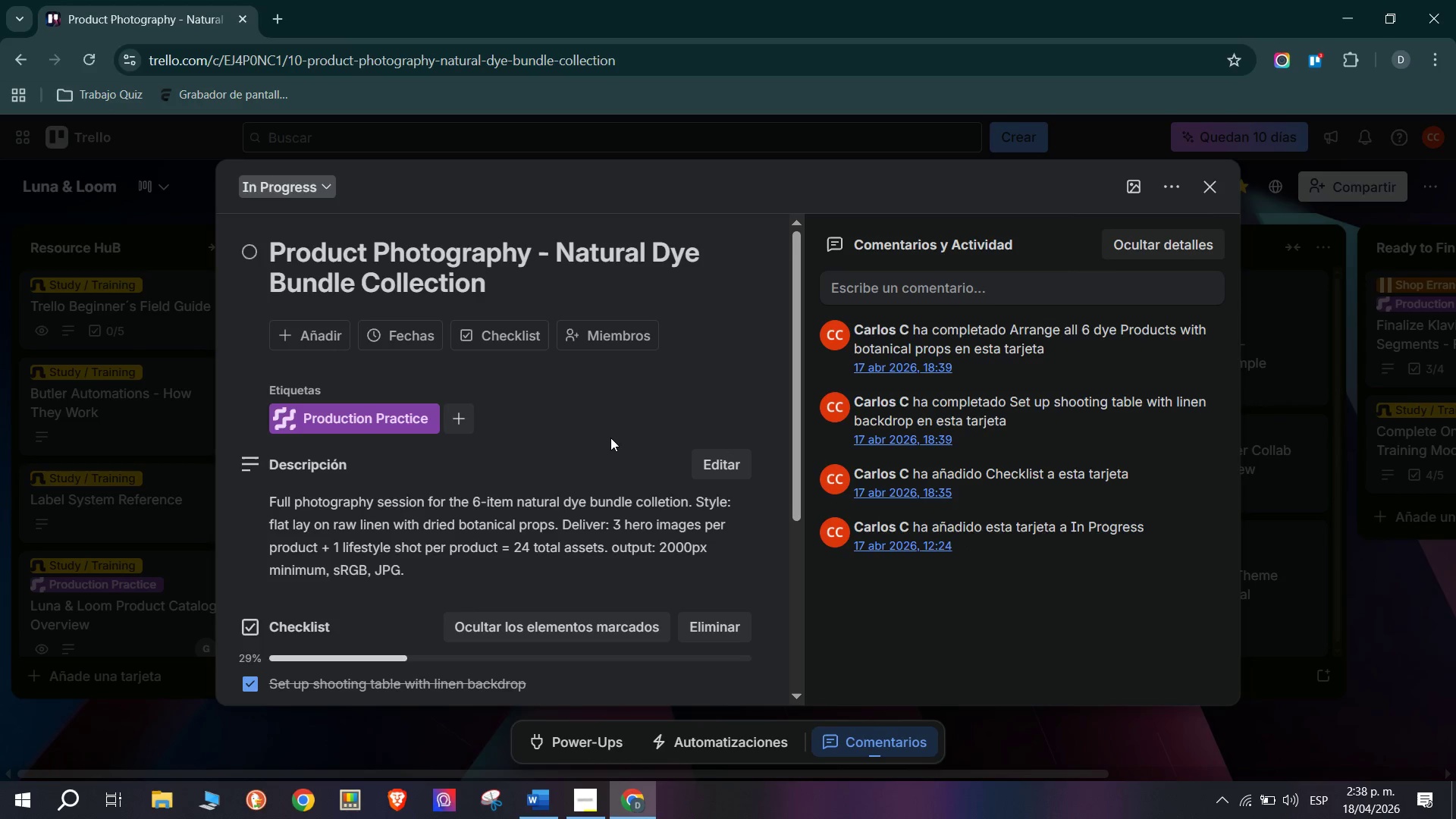 
wait(7.83)
 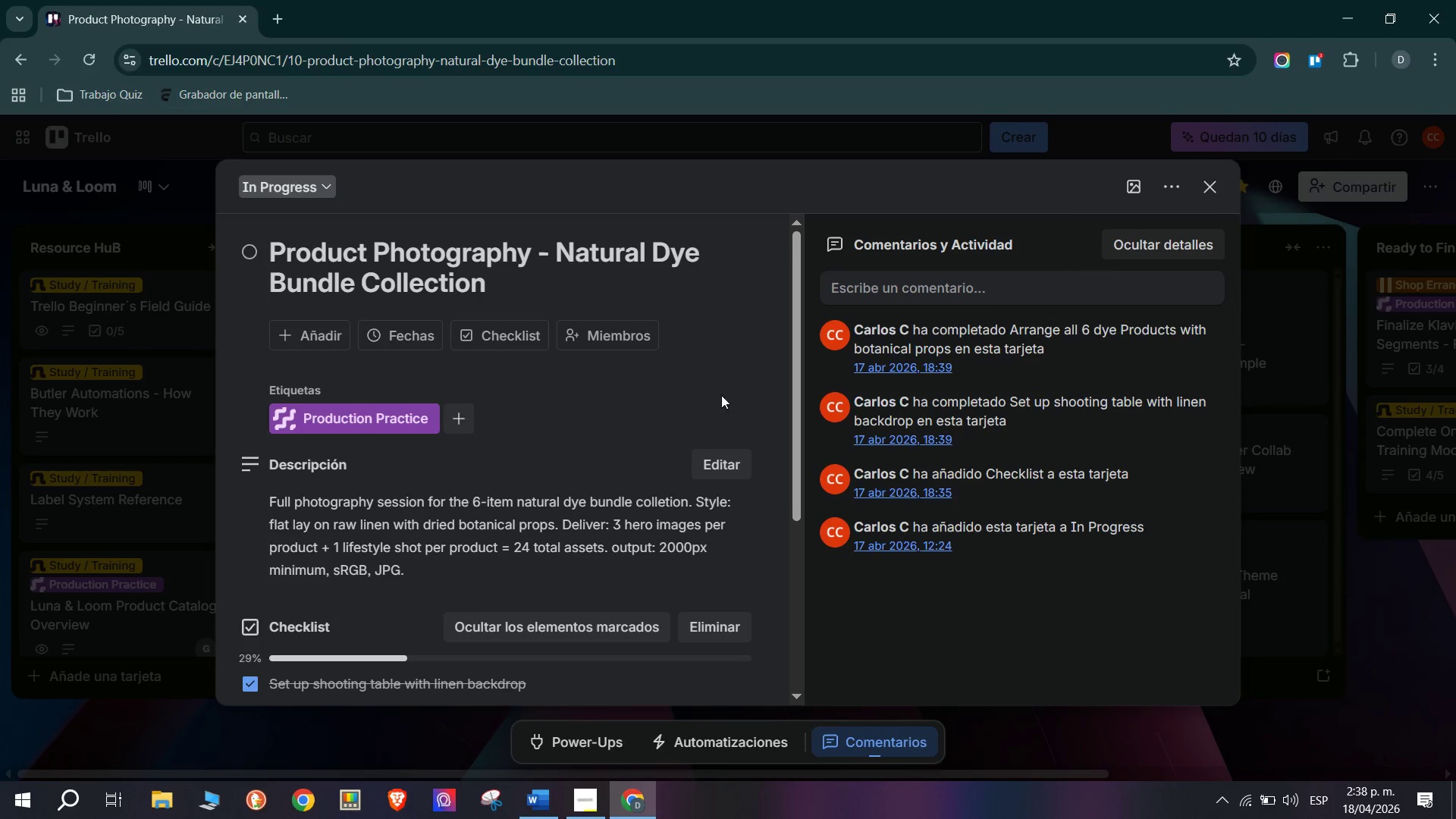 
left_click([147, 397])
 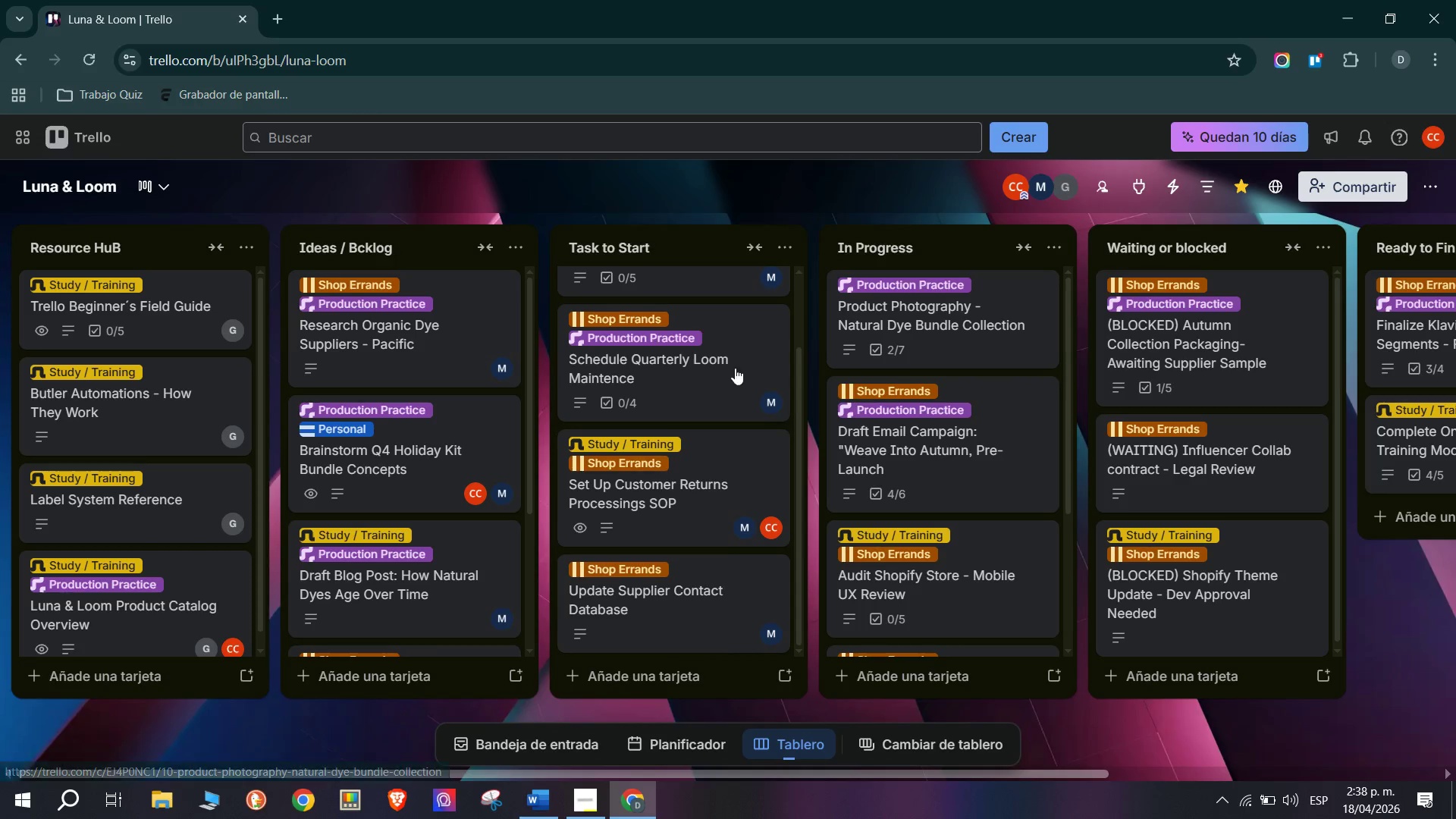 
scroll: coordinate [711, 425], scroll_direction: up, amount: 5.0
 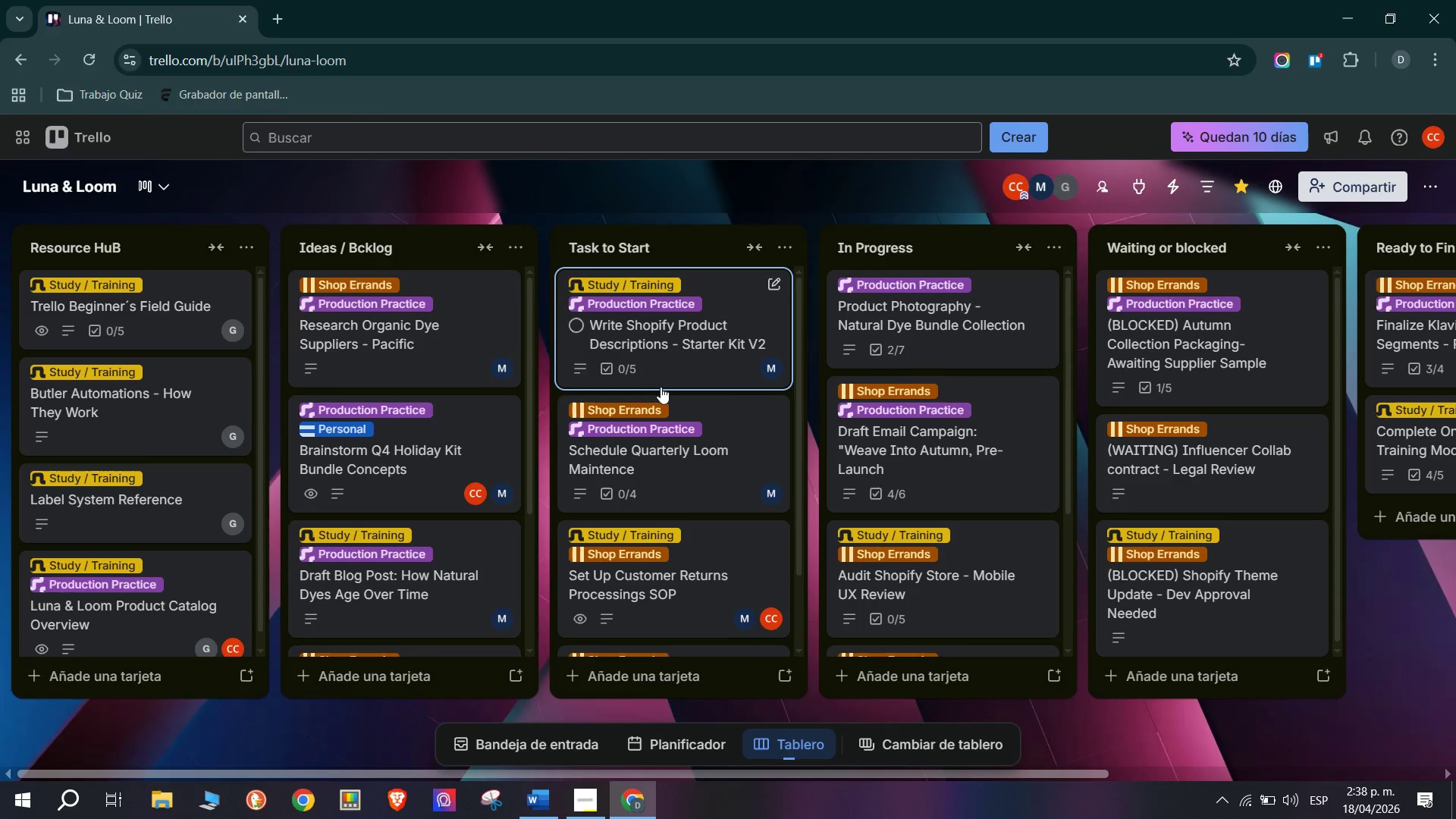 
wait(5.39)
 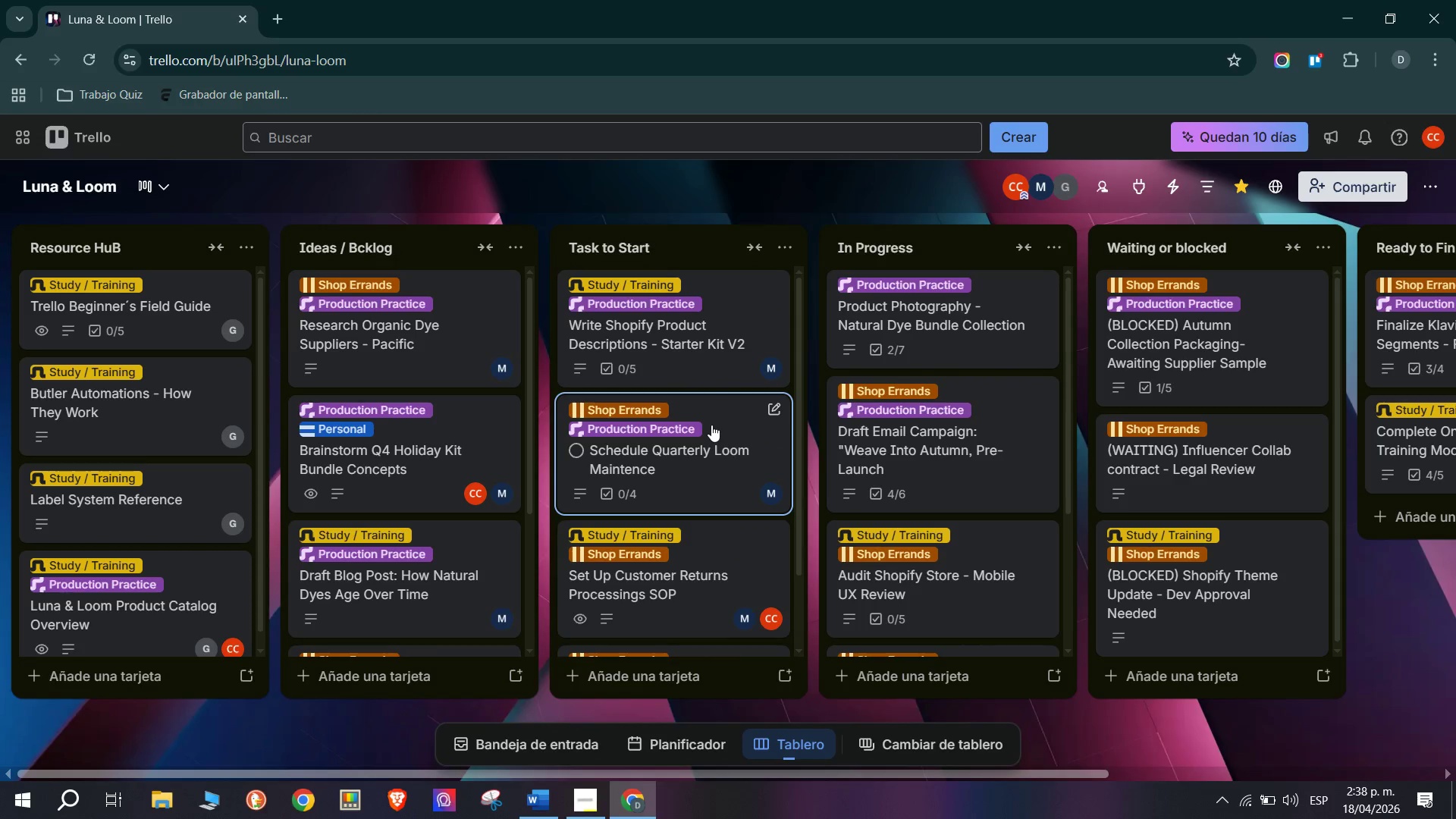 
scroll: coordinate [884, 315], scroll_direction: up, amount: 2.0
 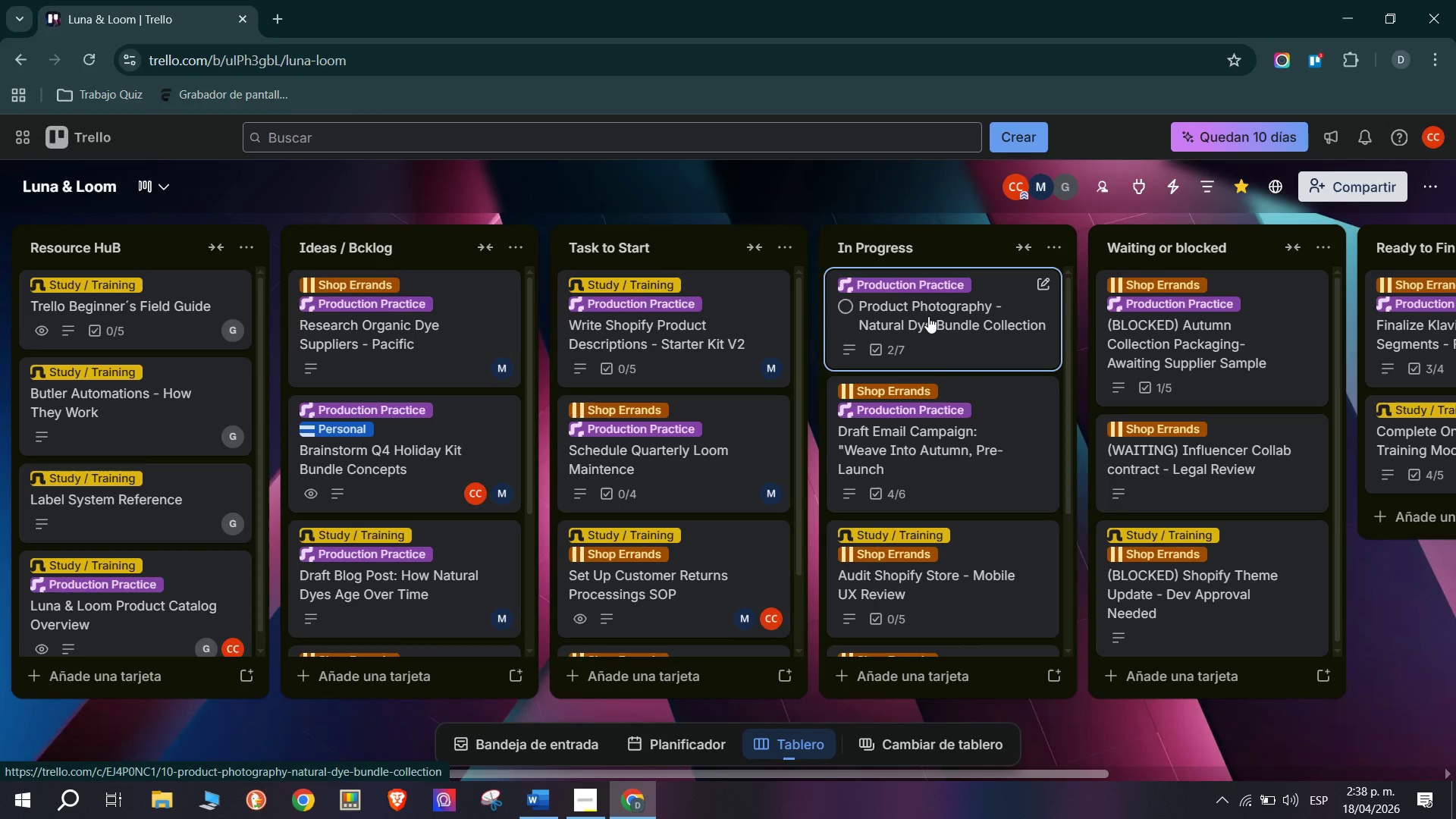 
left_click([929, 316])
 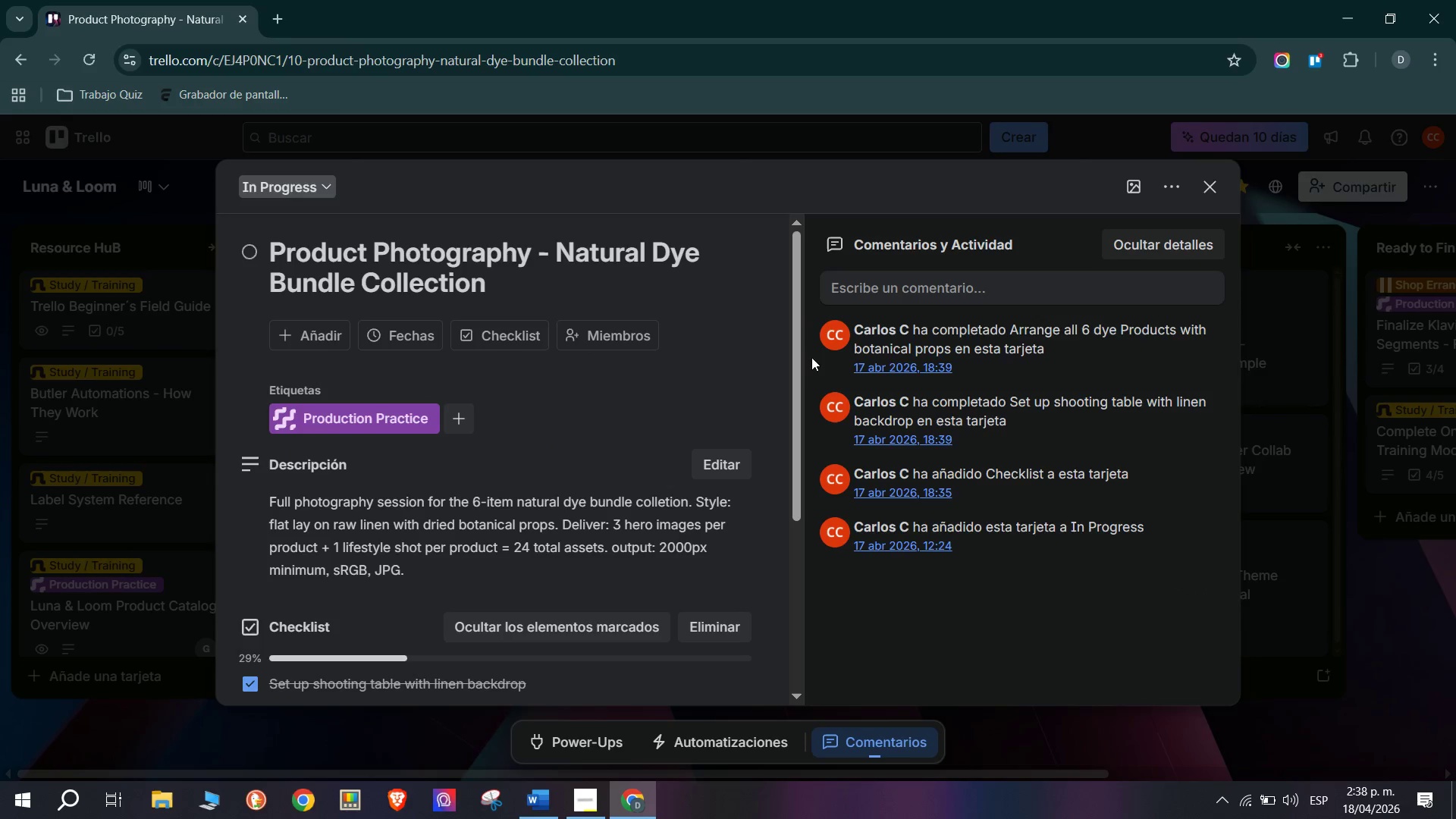 
left_click([497, 337])
 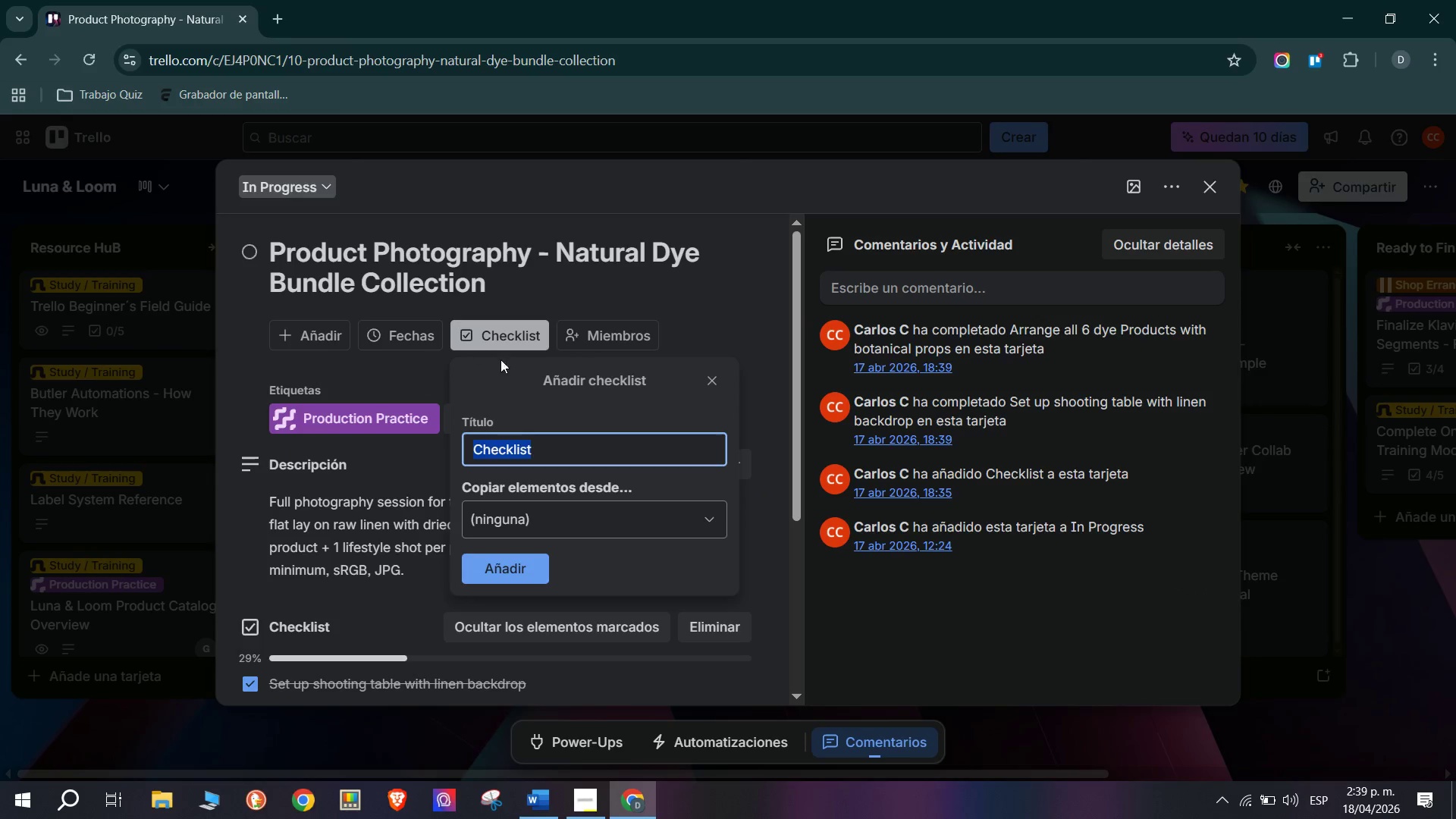 
left_click([635, 334])
 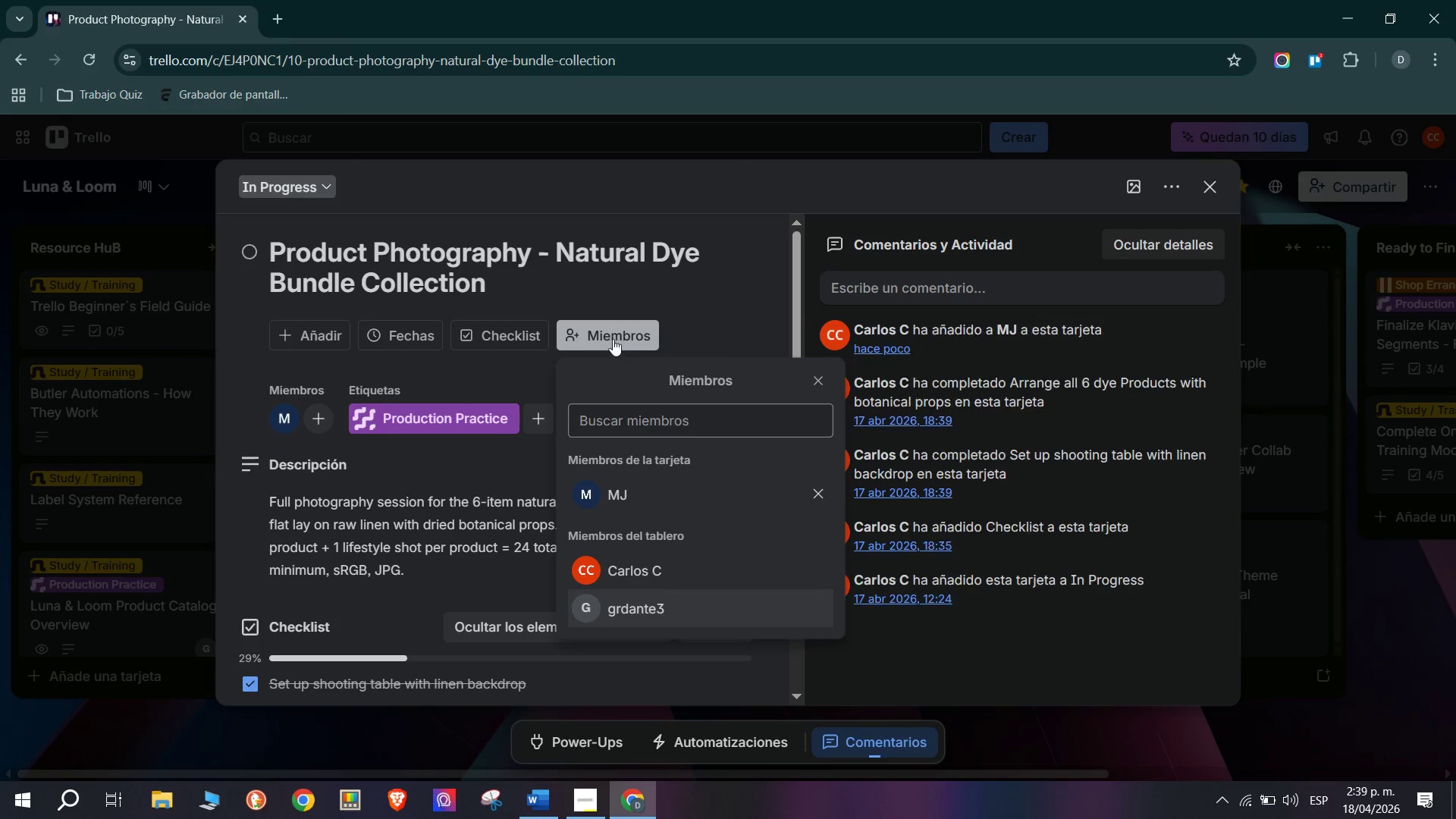 
left_click([635, 566])
 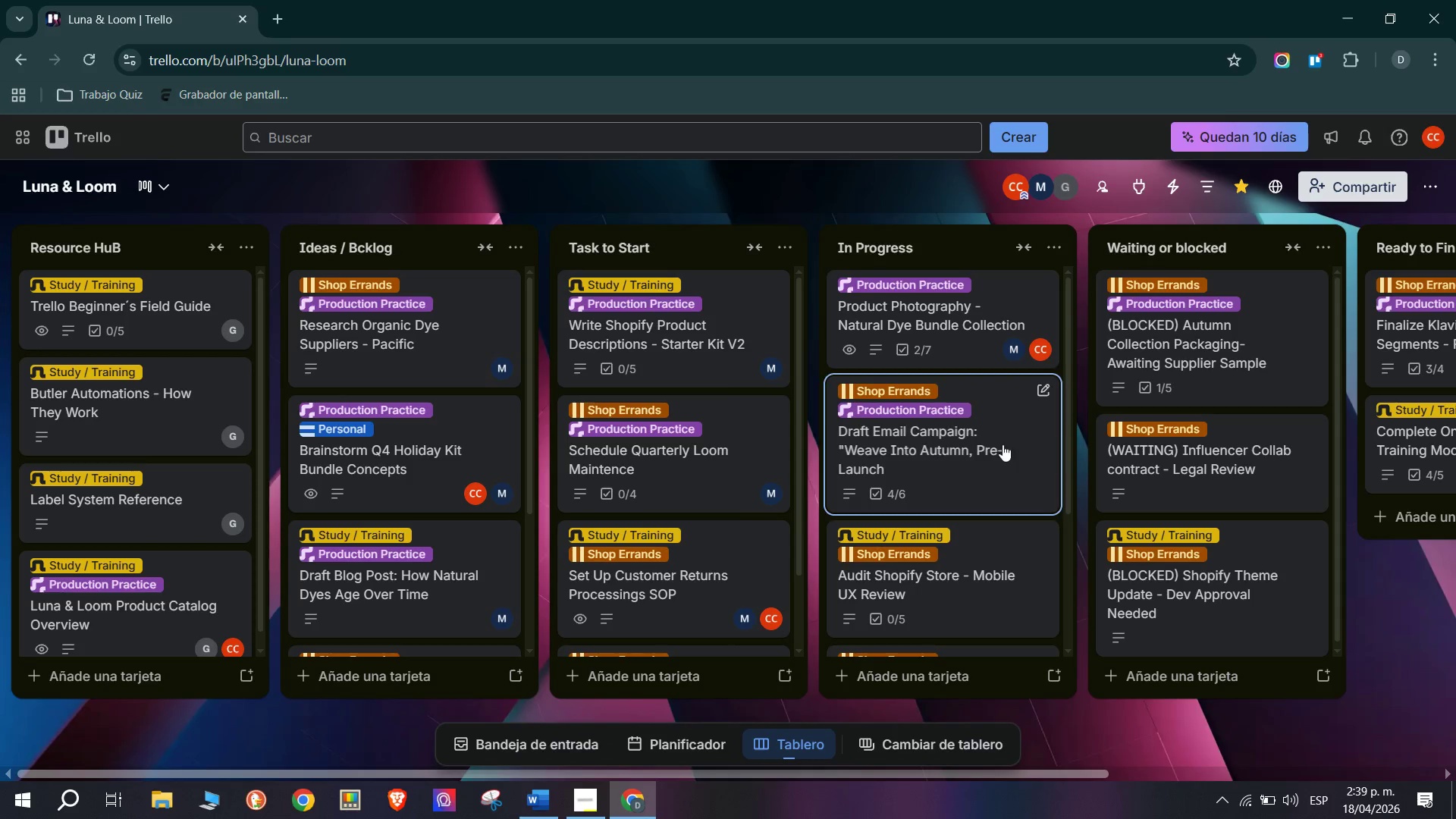 
left_click([1003, 444])
 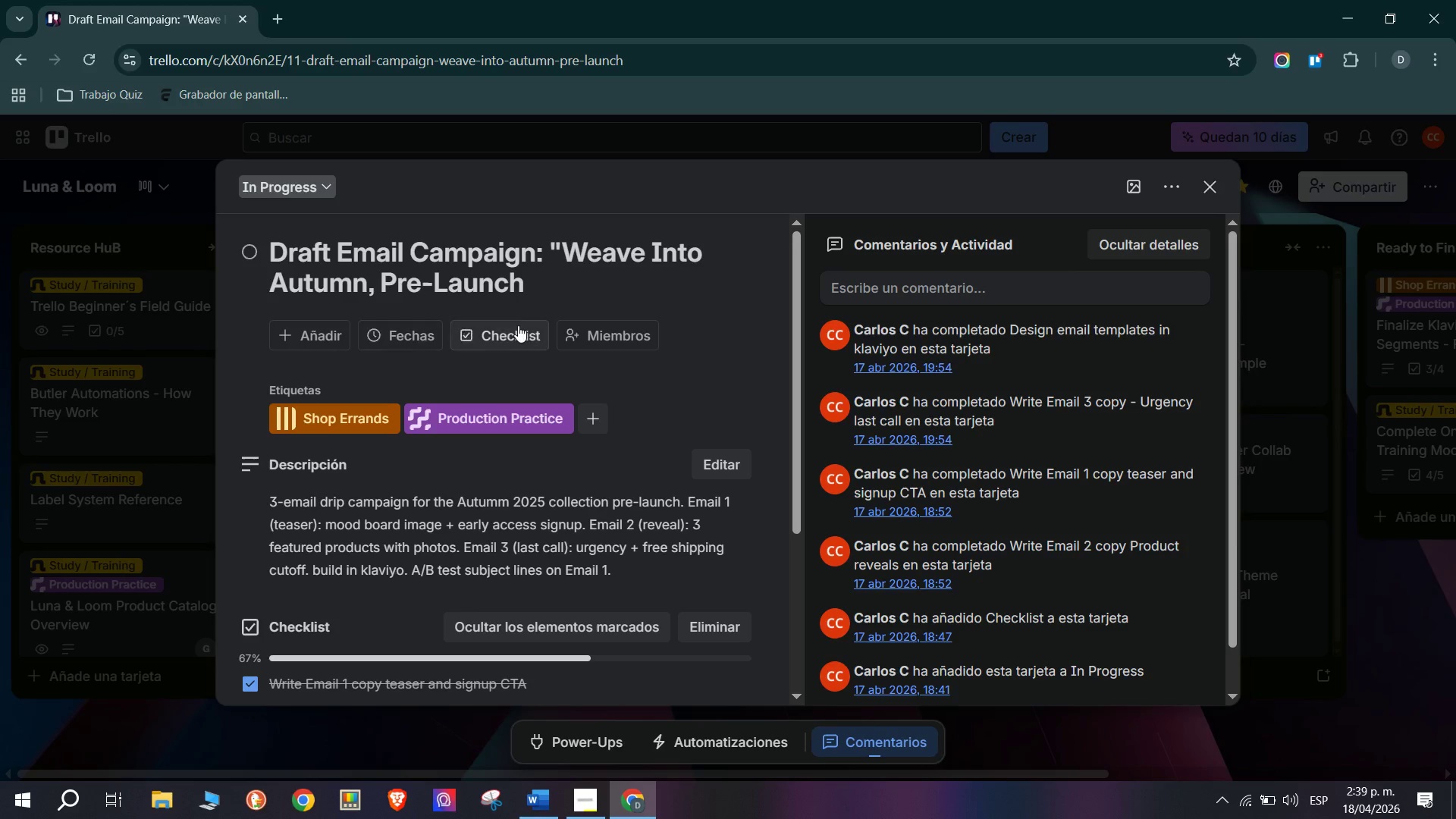 
left_click([589, 334])
 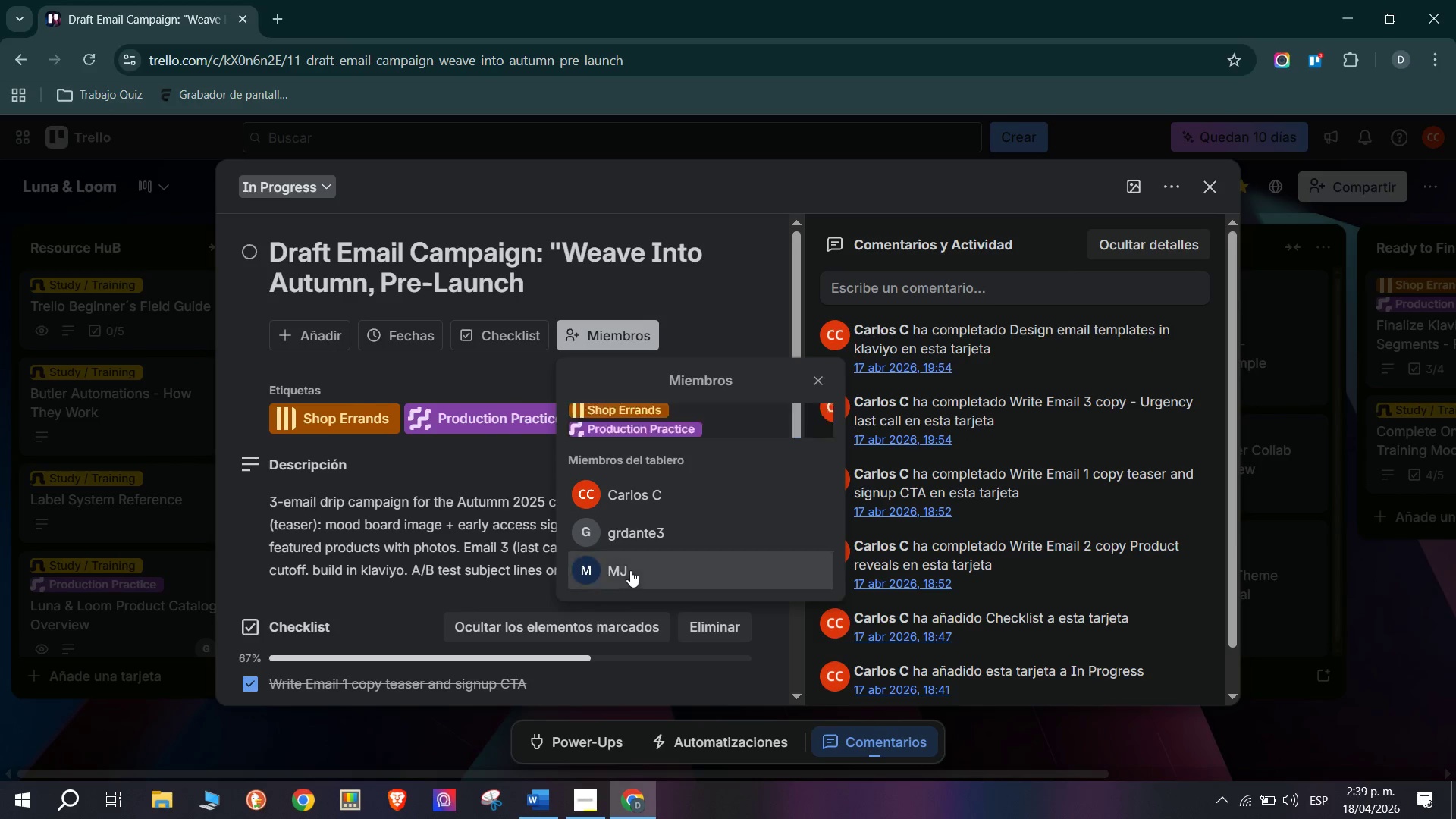 
double_click([185, 482])
 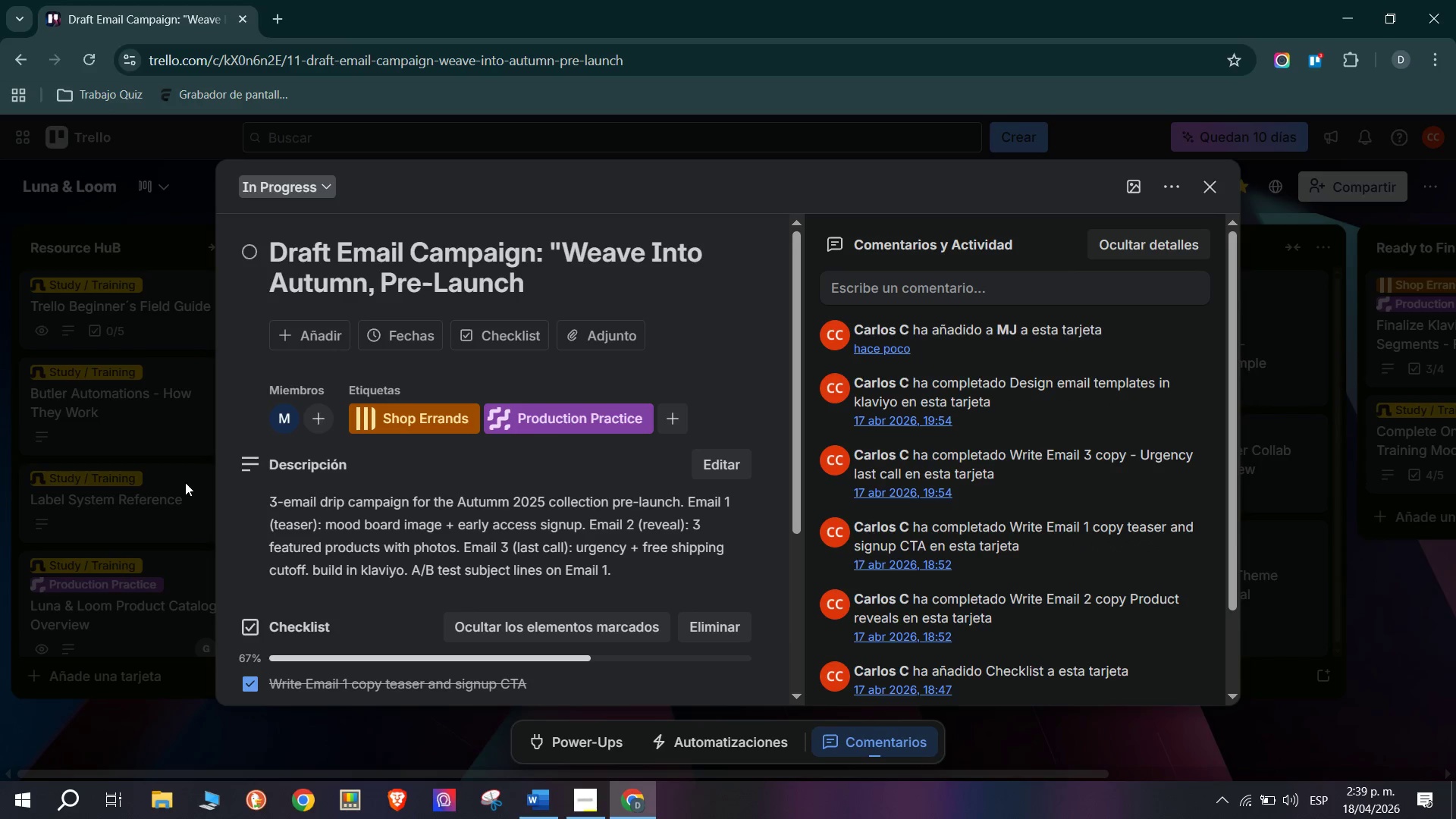 
triple_click([185, 482])
 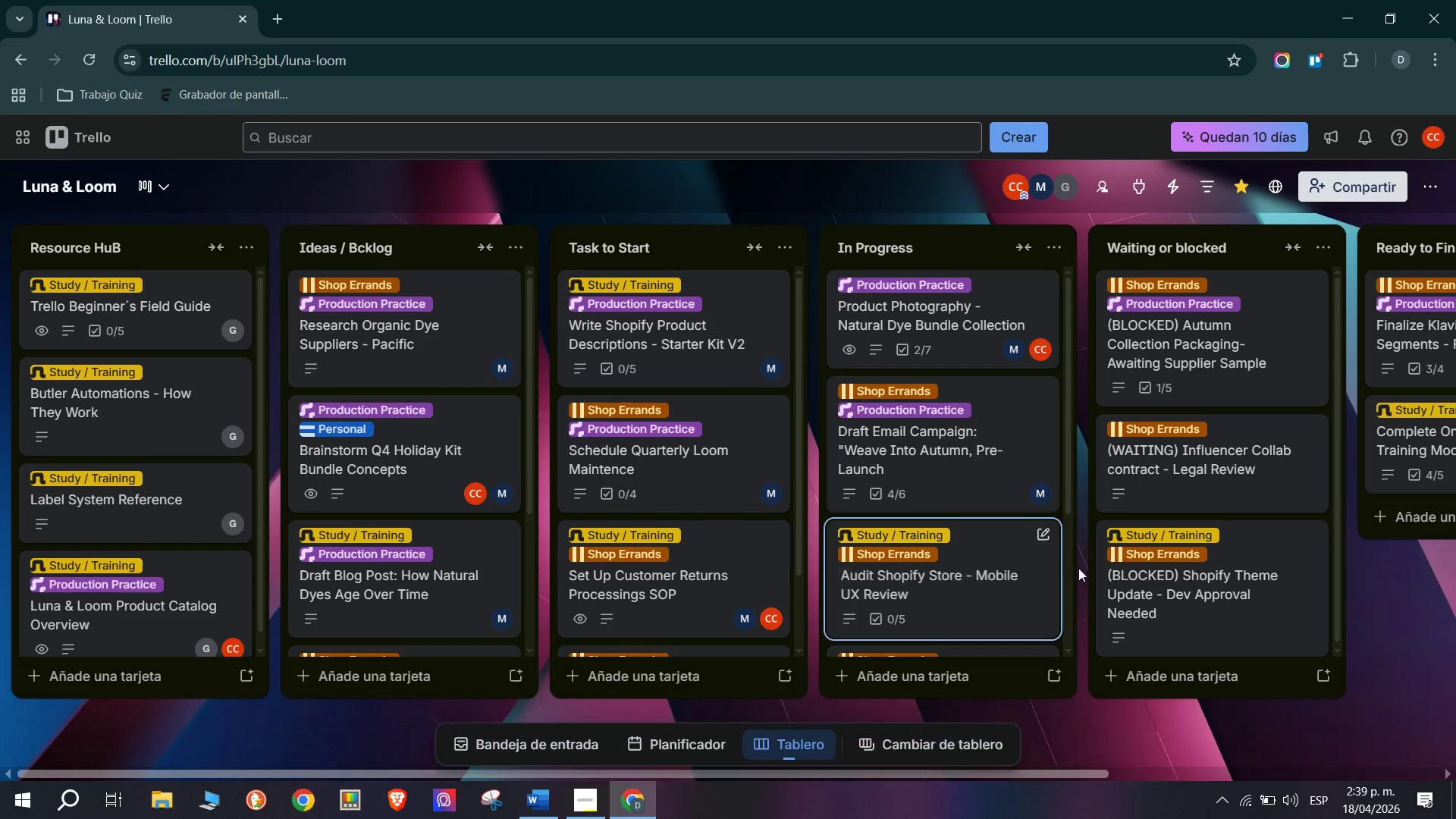 
scroll: coordinate [936, 572], scroll_direction: down, amount: 1.0
 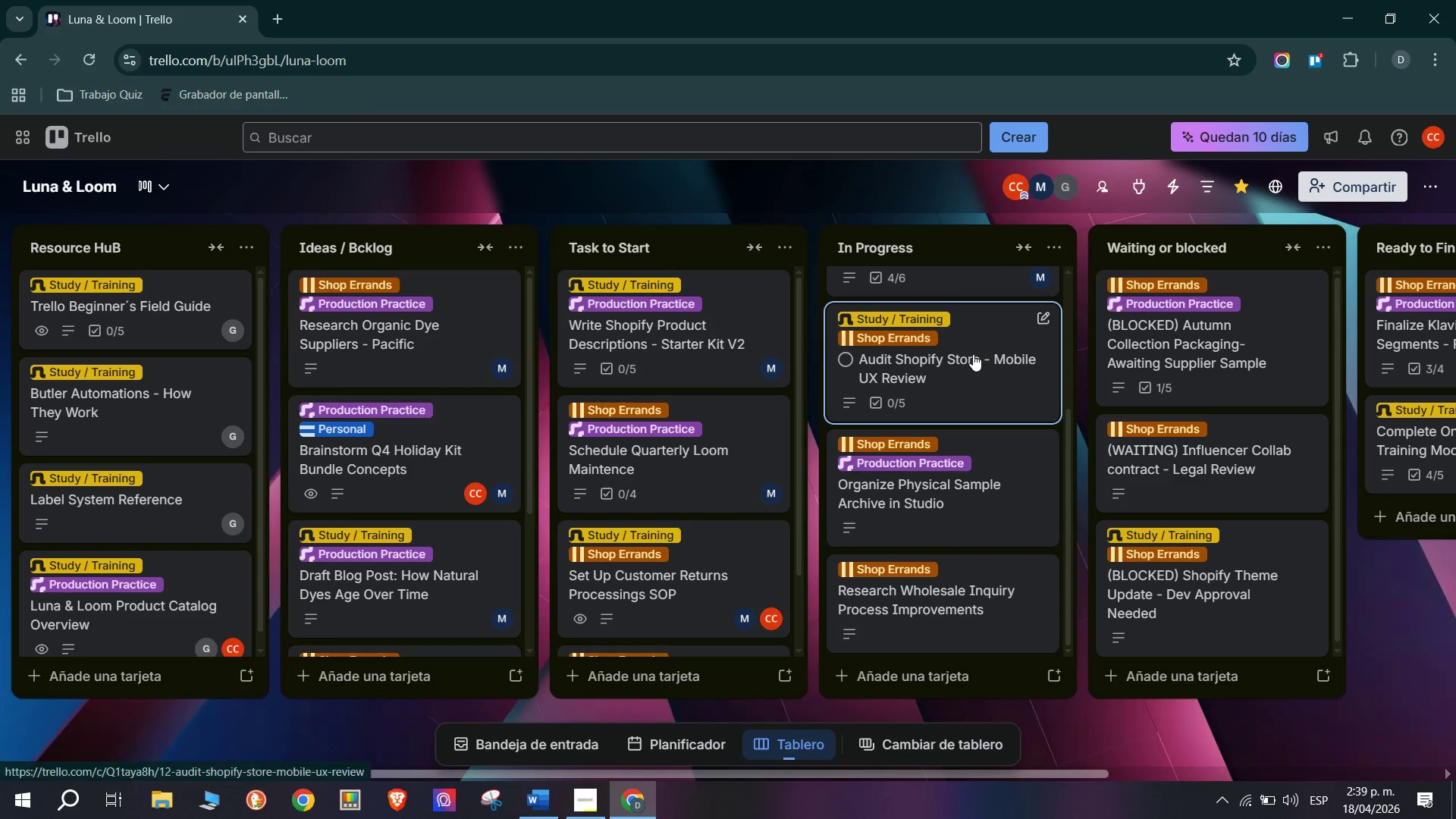 
left_click([973, 354])
 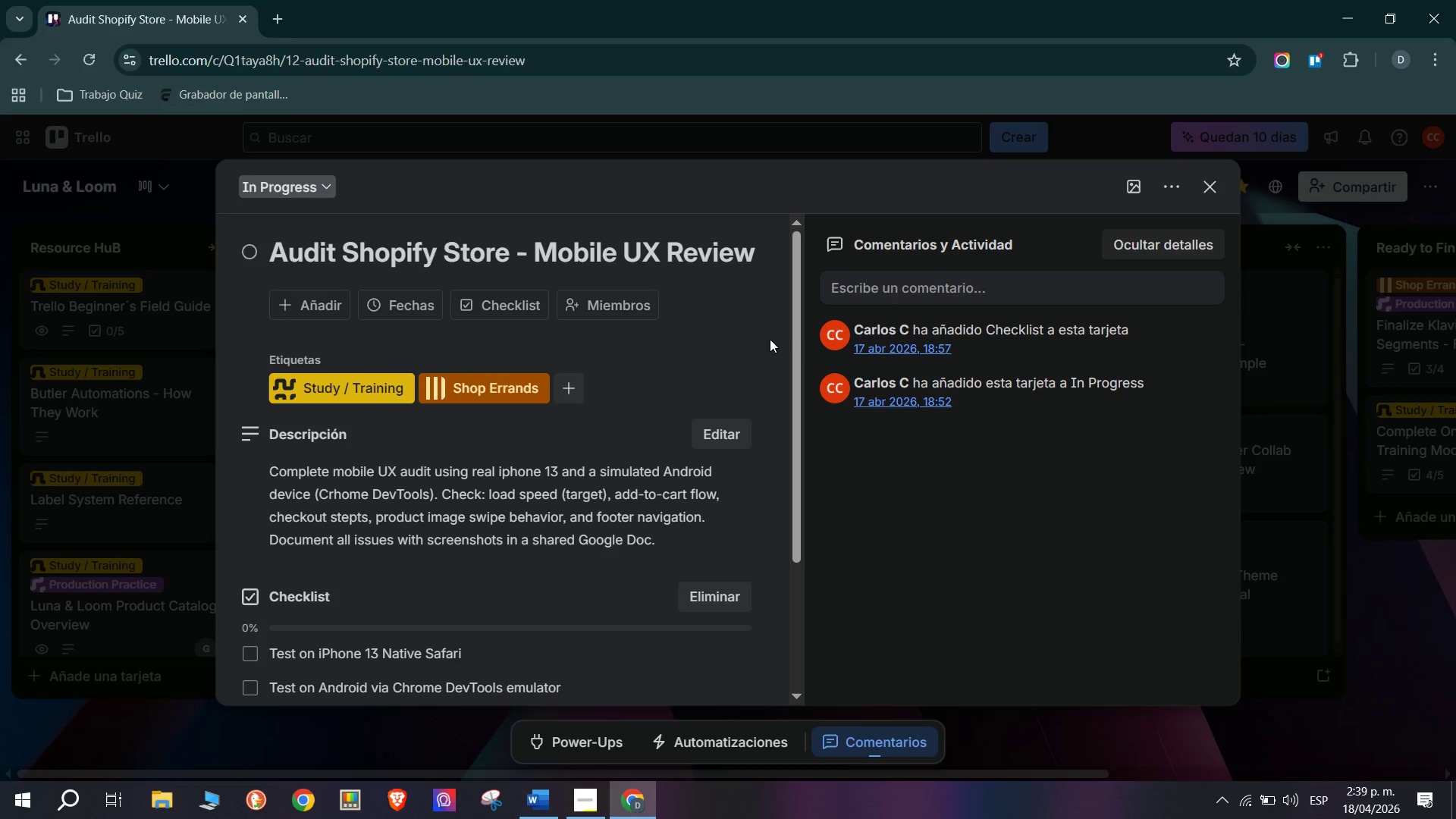 
left_click([630, 297])
 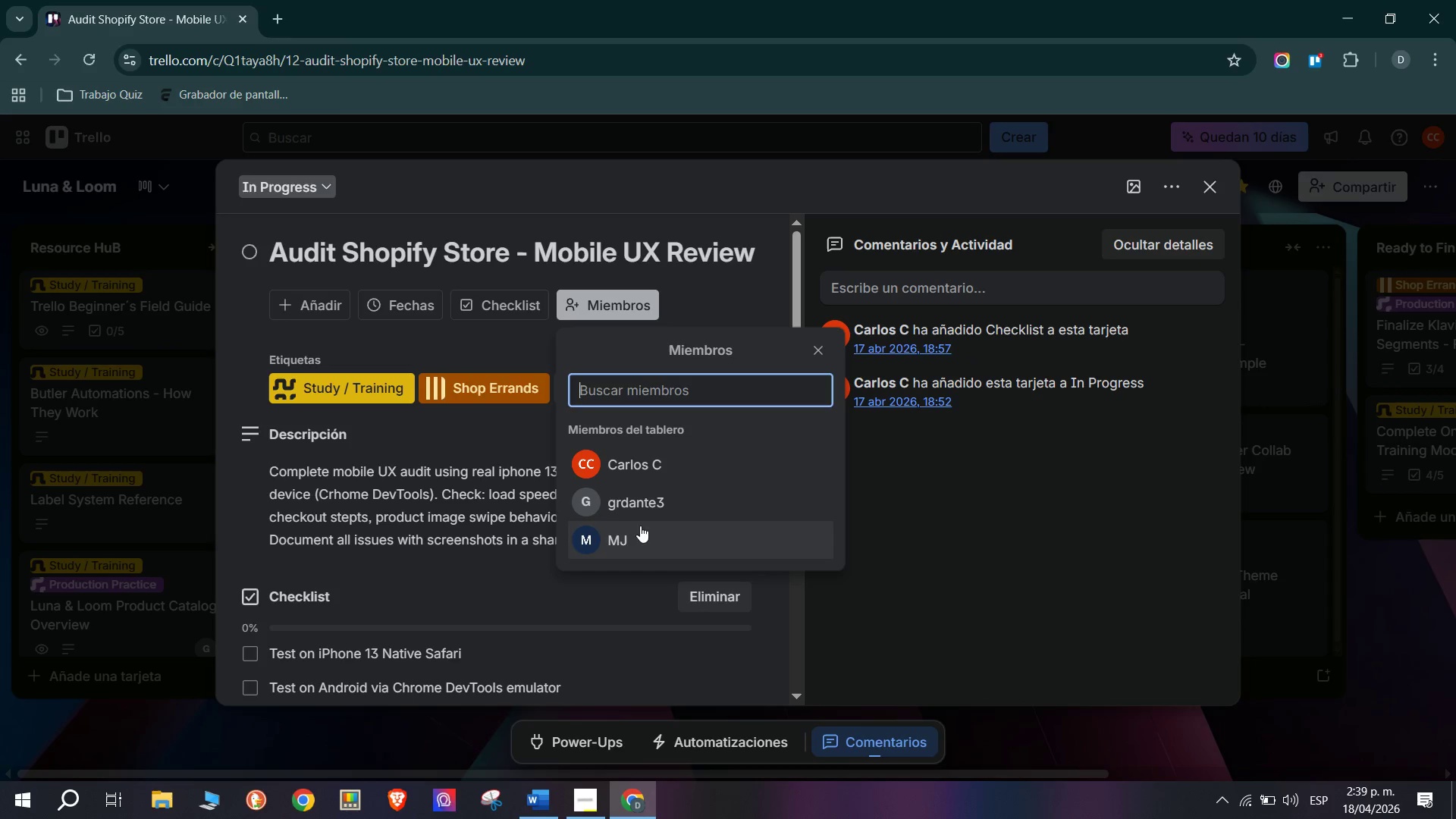 
left_click([640, 530])
 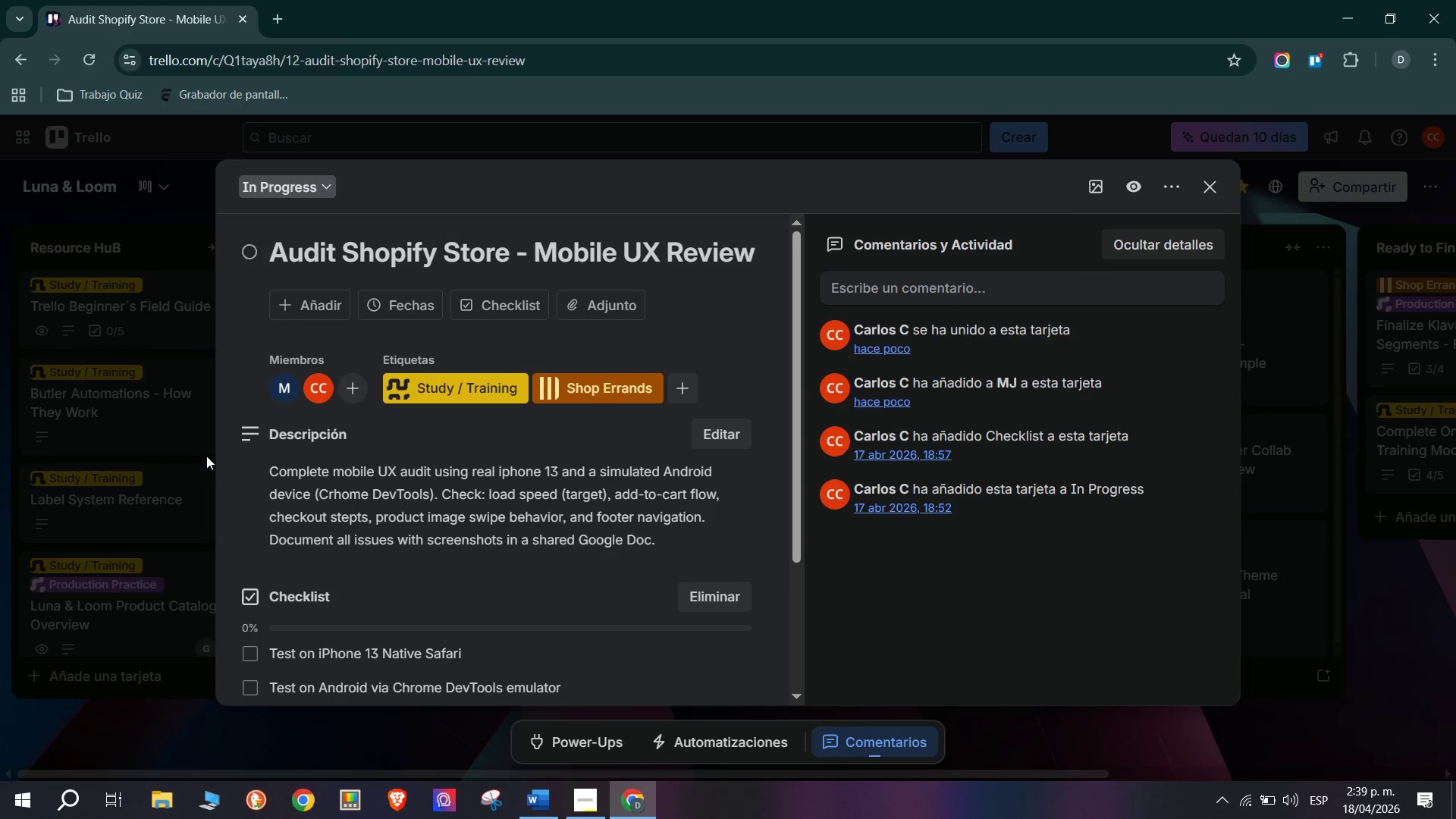 
scroll: coordinate [961, 482], scroll_direction: down, amount: 3.0
 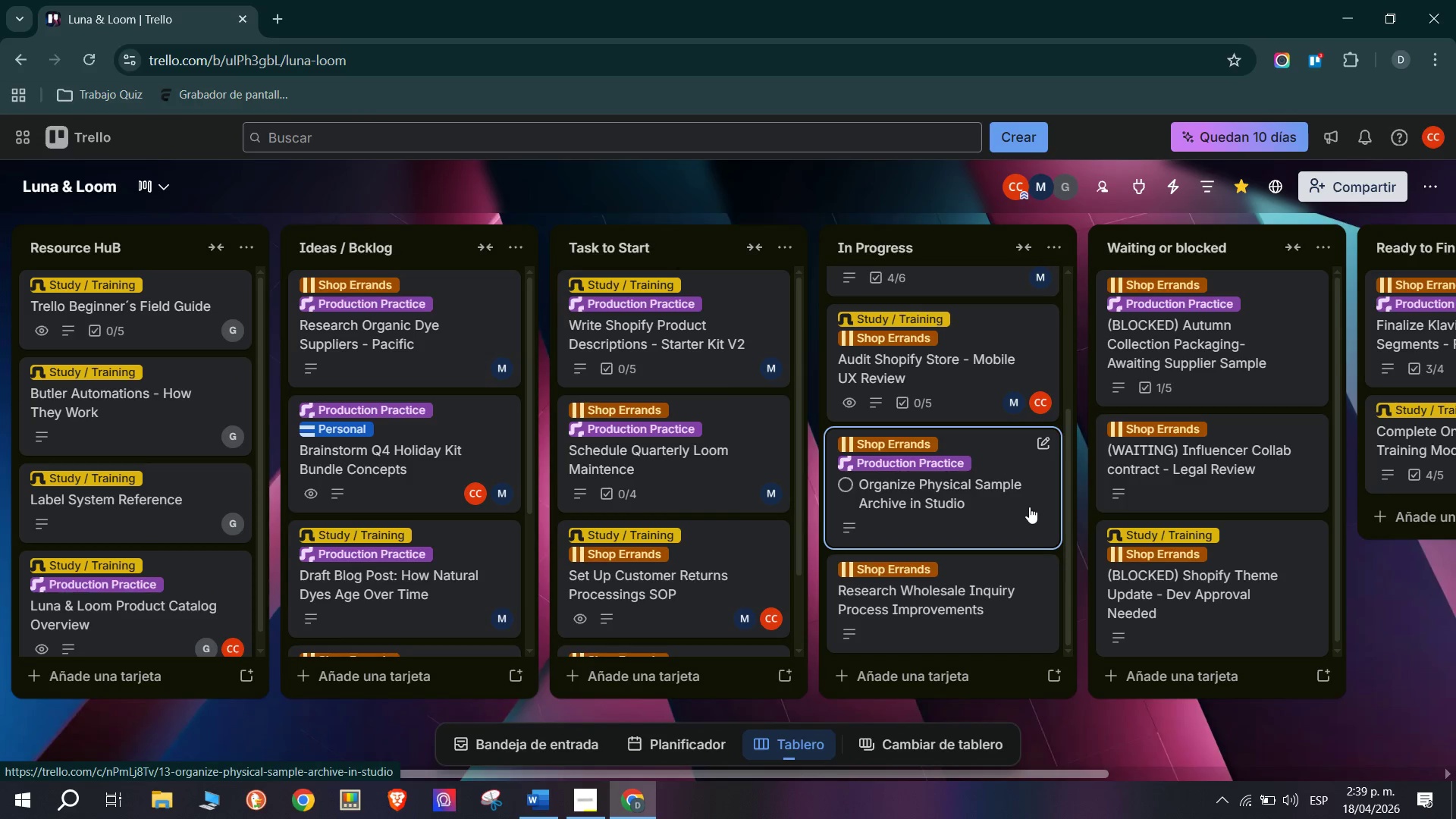 
left_click([1029, 506])
 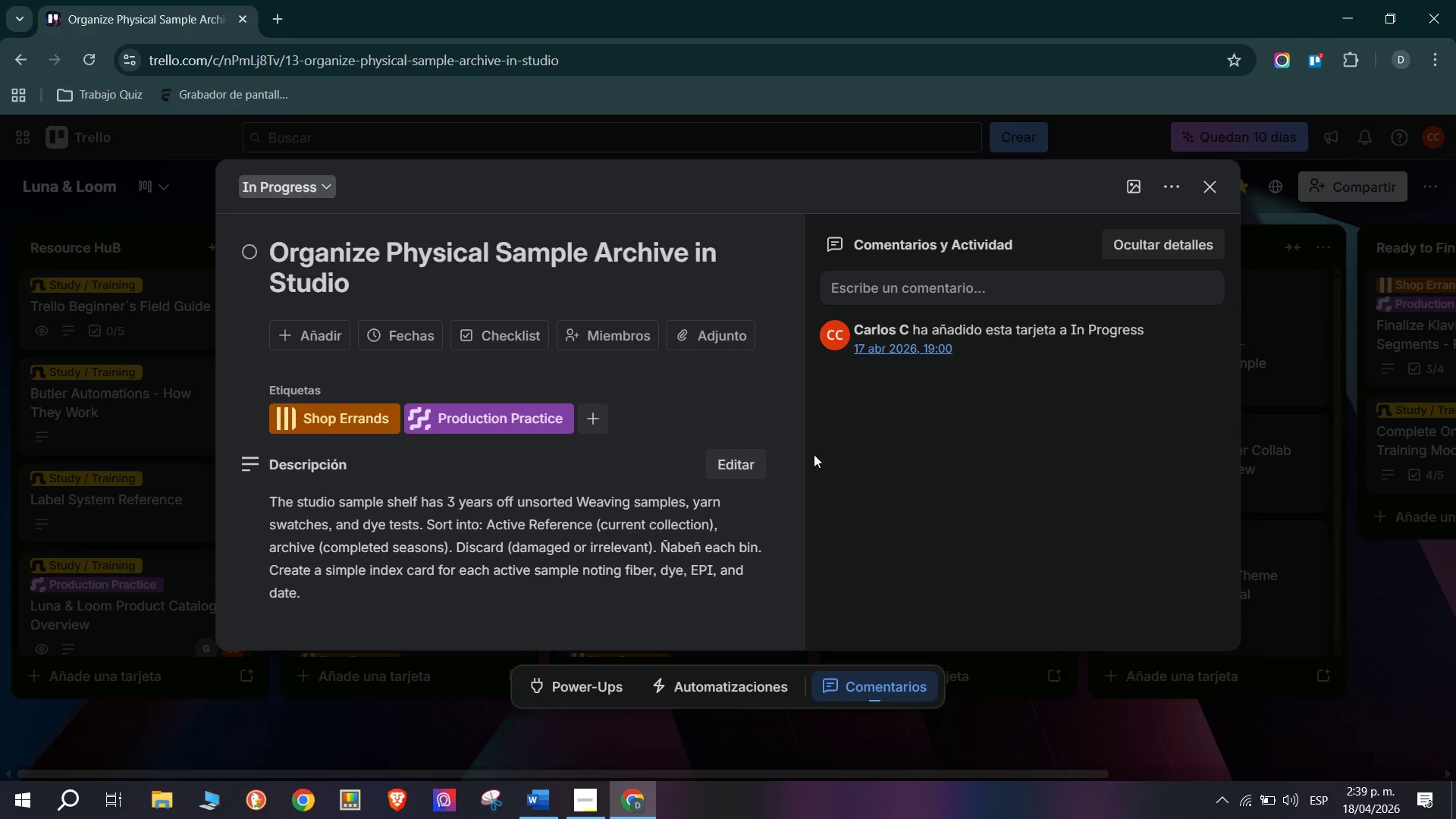 
left_click([604, 326])
 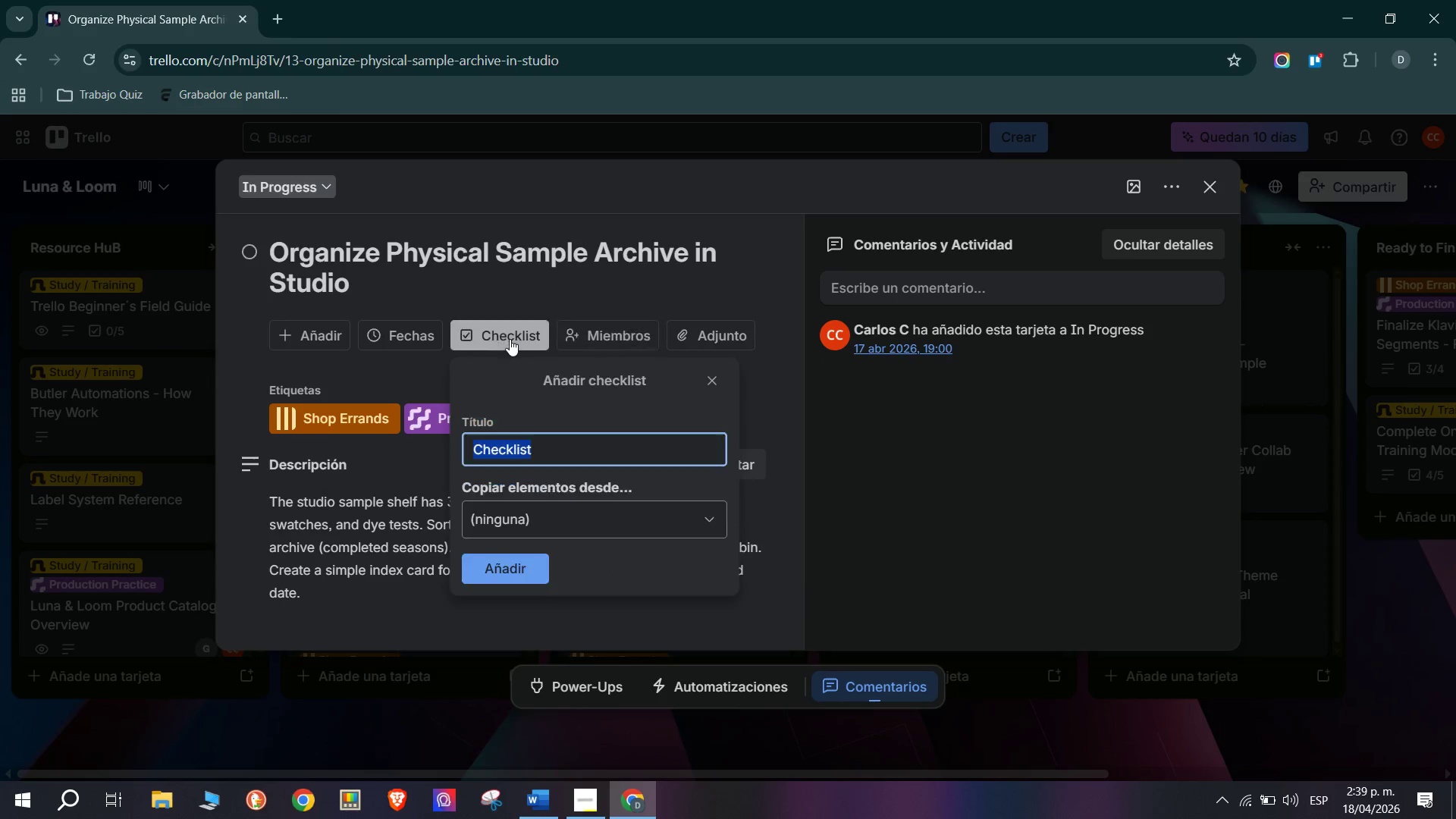 
double_click([610, 316])
 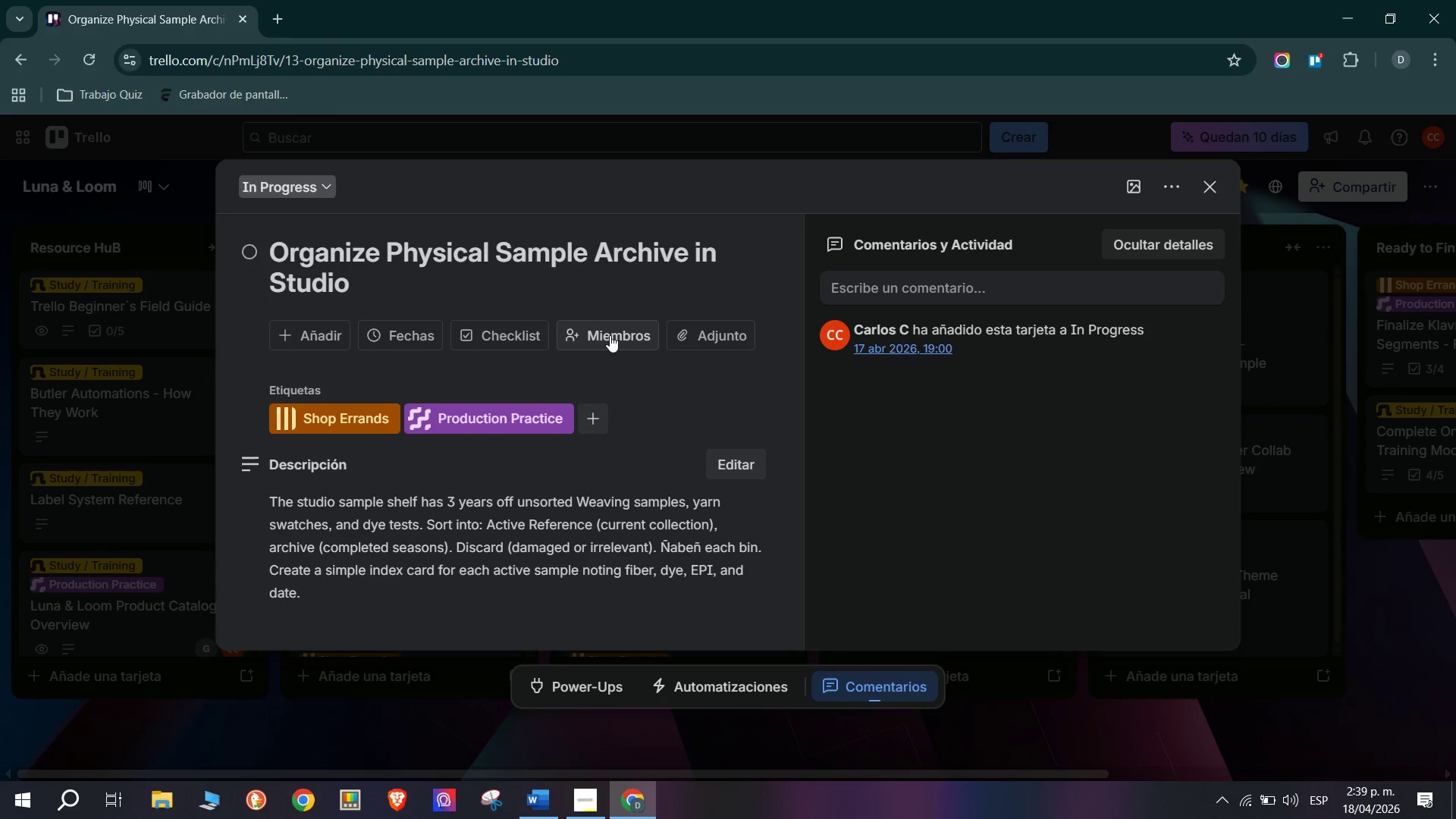 
triple_click([610, 335])
 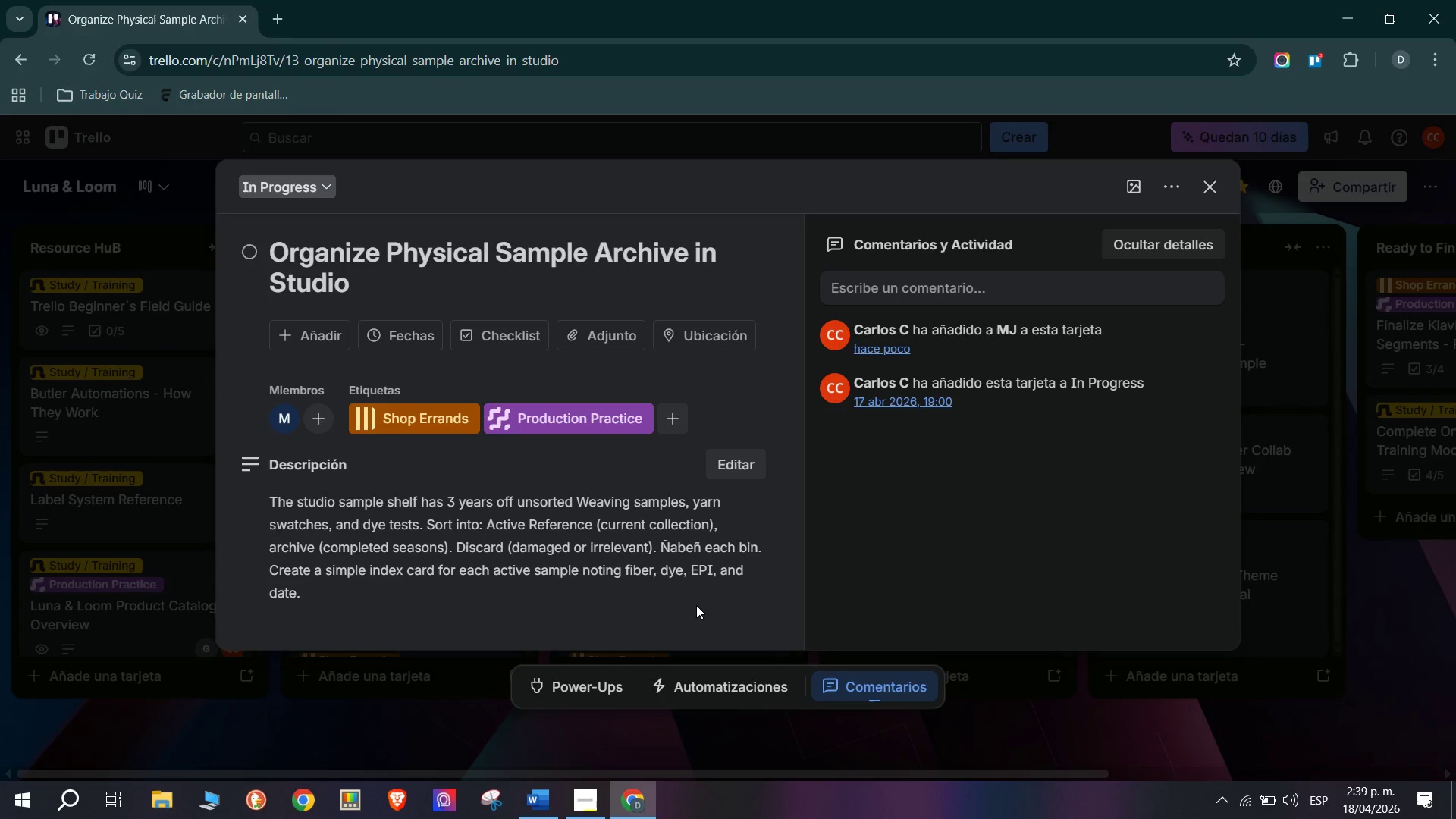 
wait(9.25)
 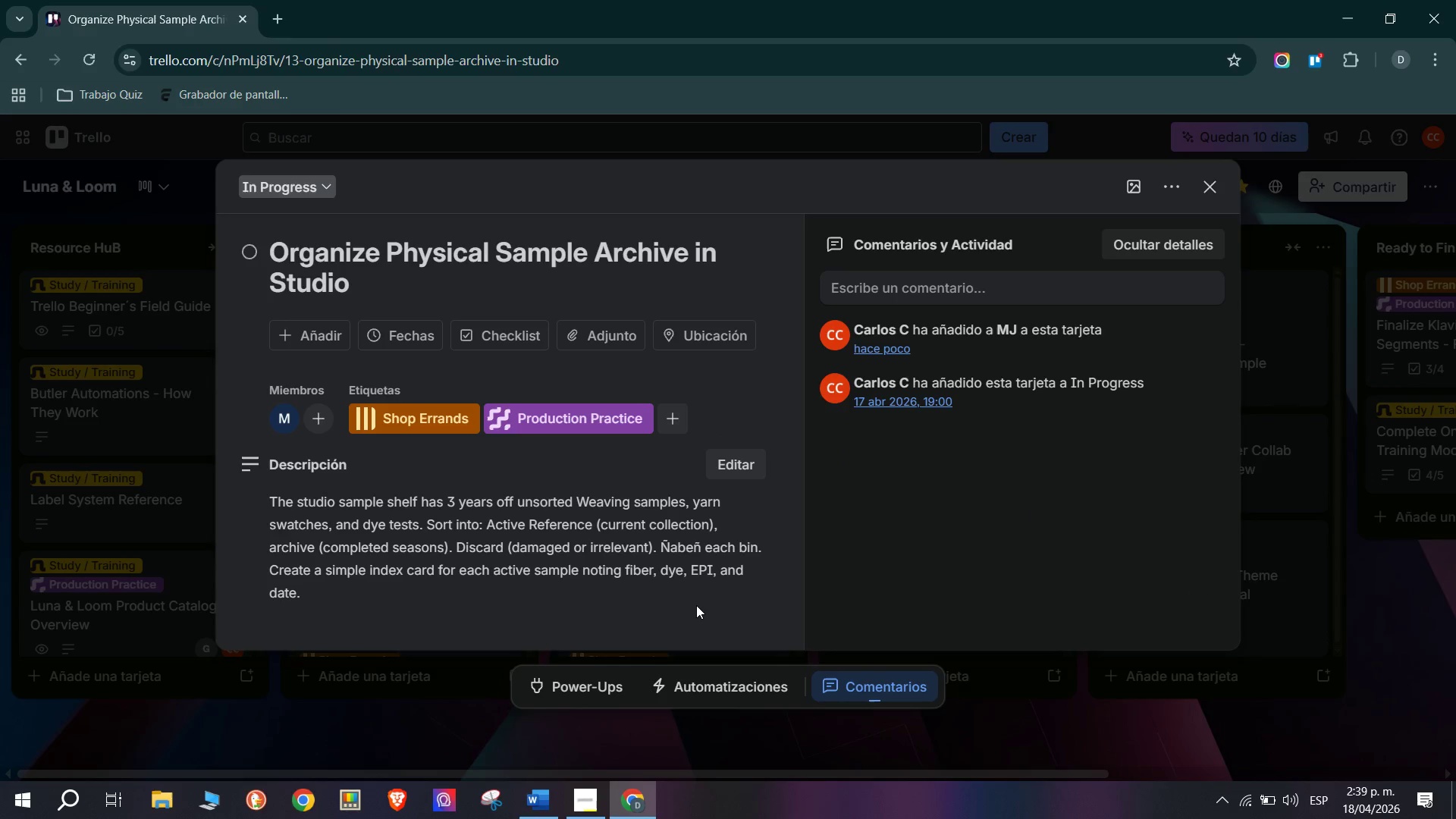 
left_click([1215, 186])
 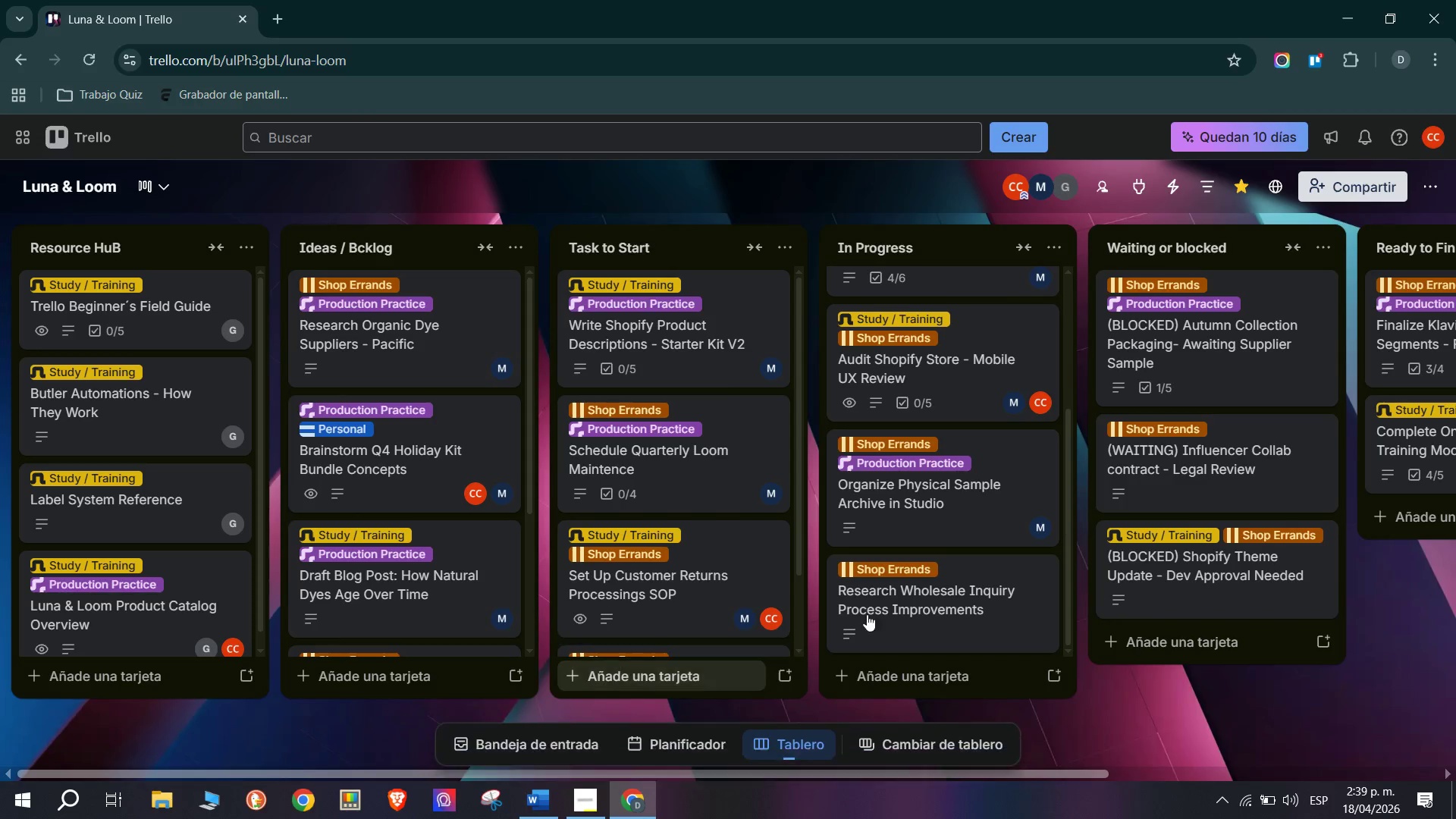 
scroll: coordinate [928, 587], scroll_direction: down, amount: 7.0
 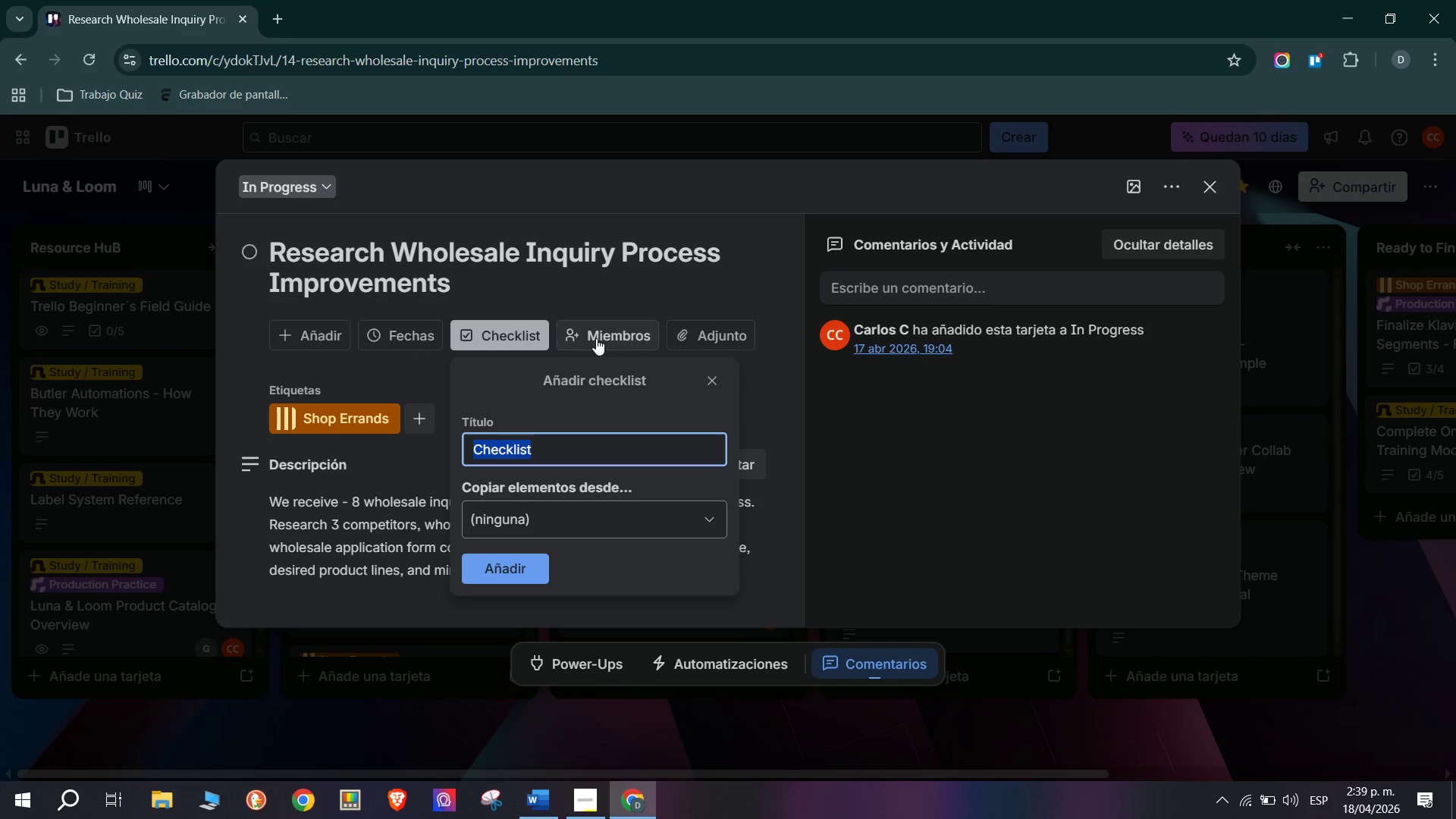 
left_click([623, 574])
 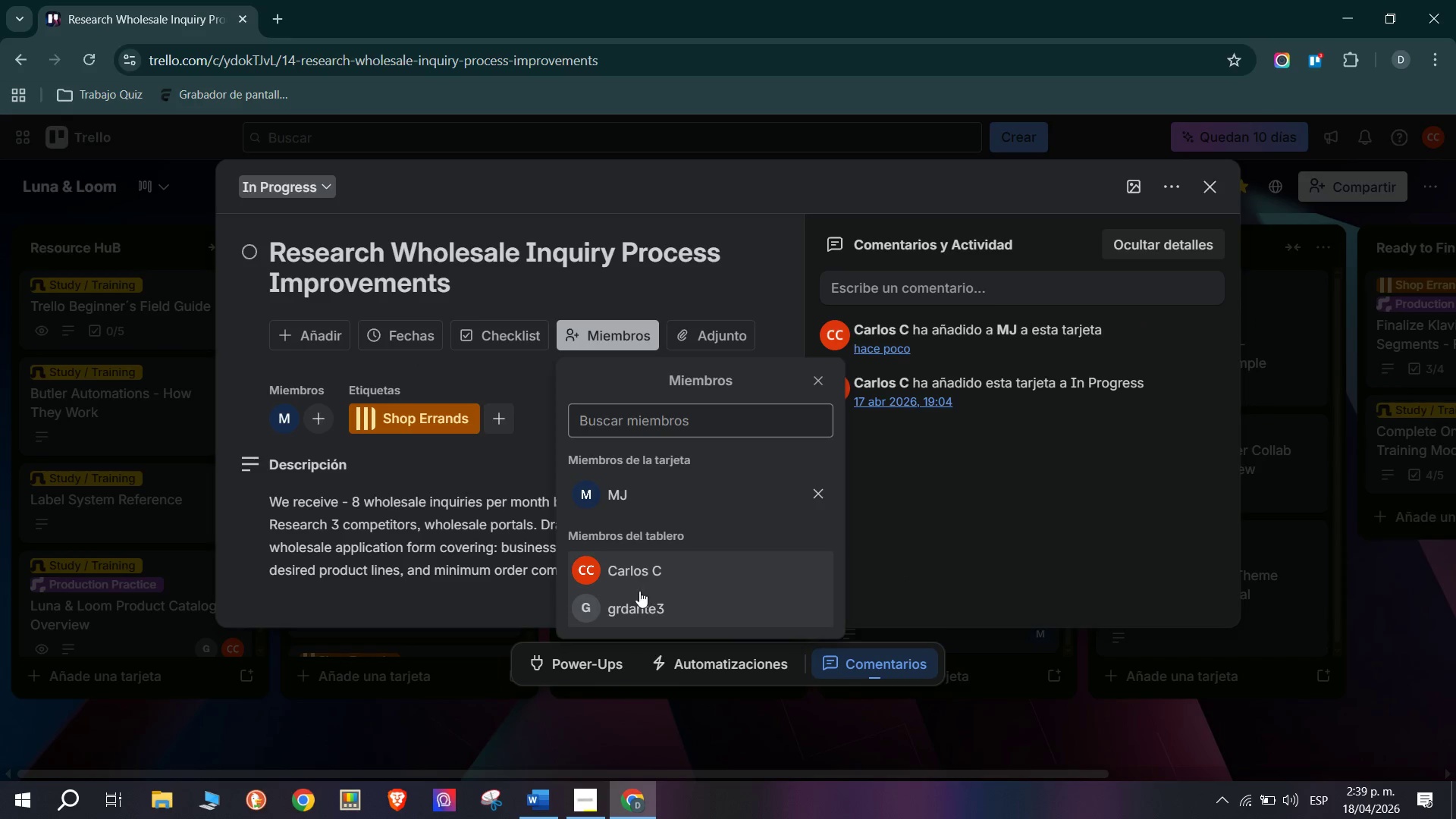 
left_click([645, 603])
 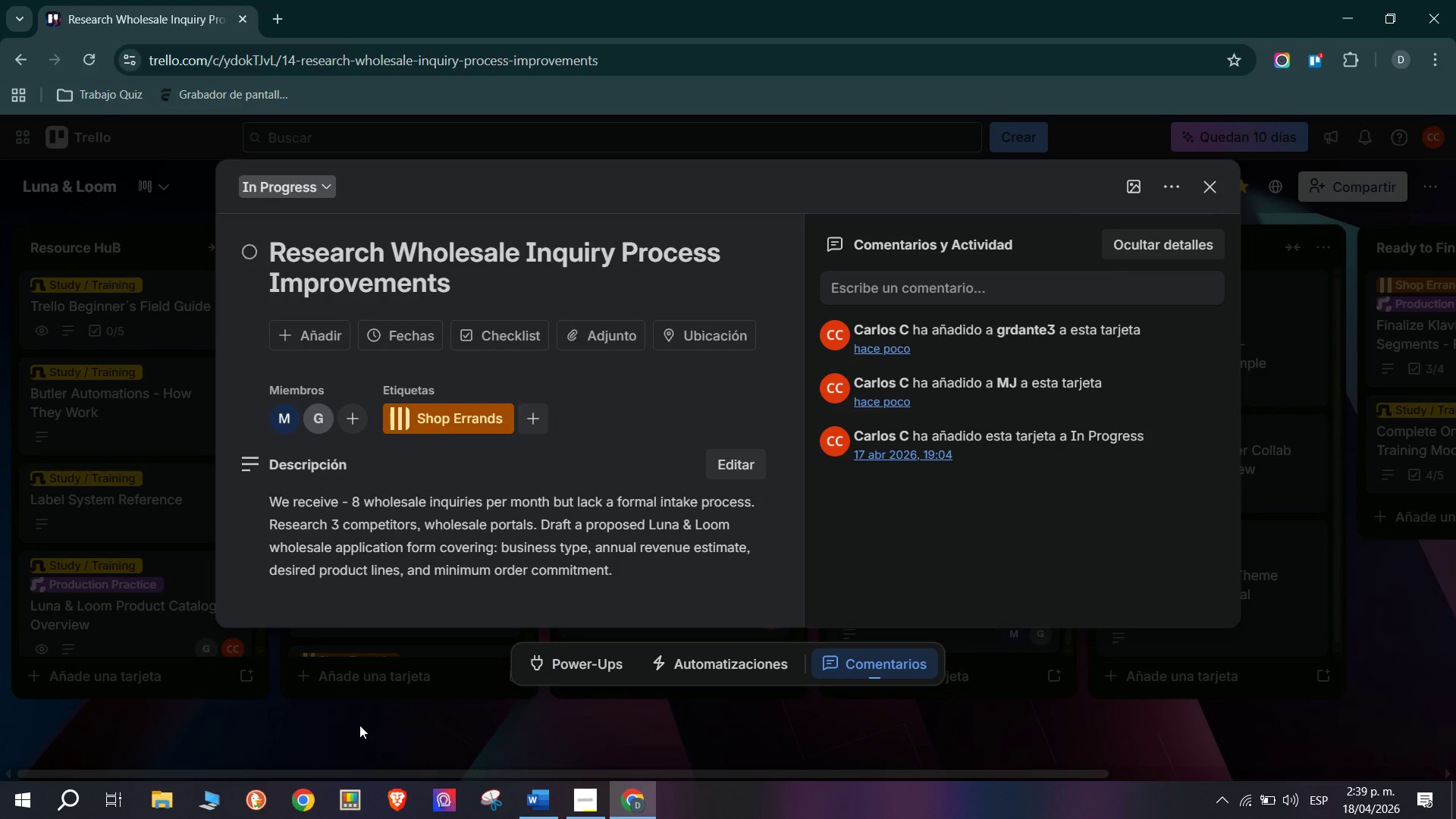 
scroll: coordinate [386, 573], scroll_direction: down, amount: 25.0
 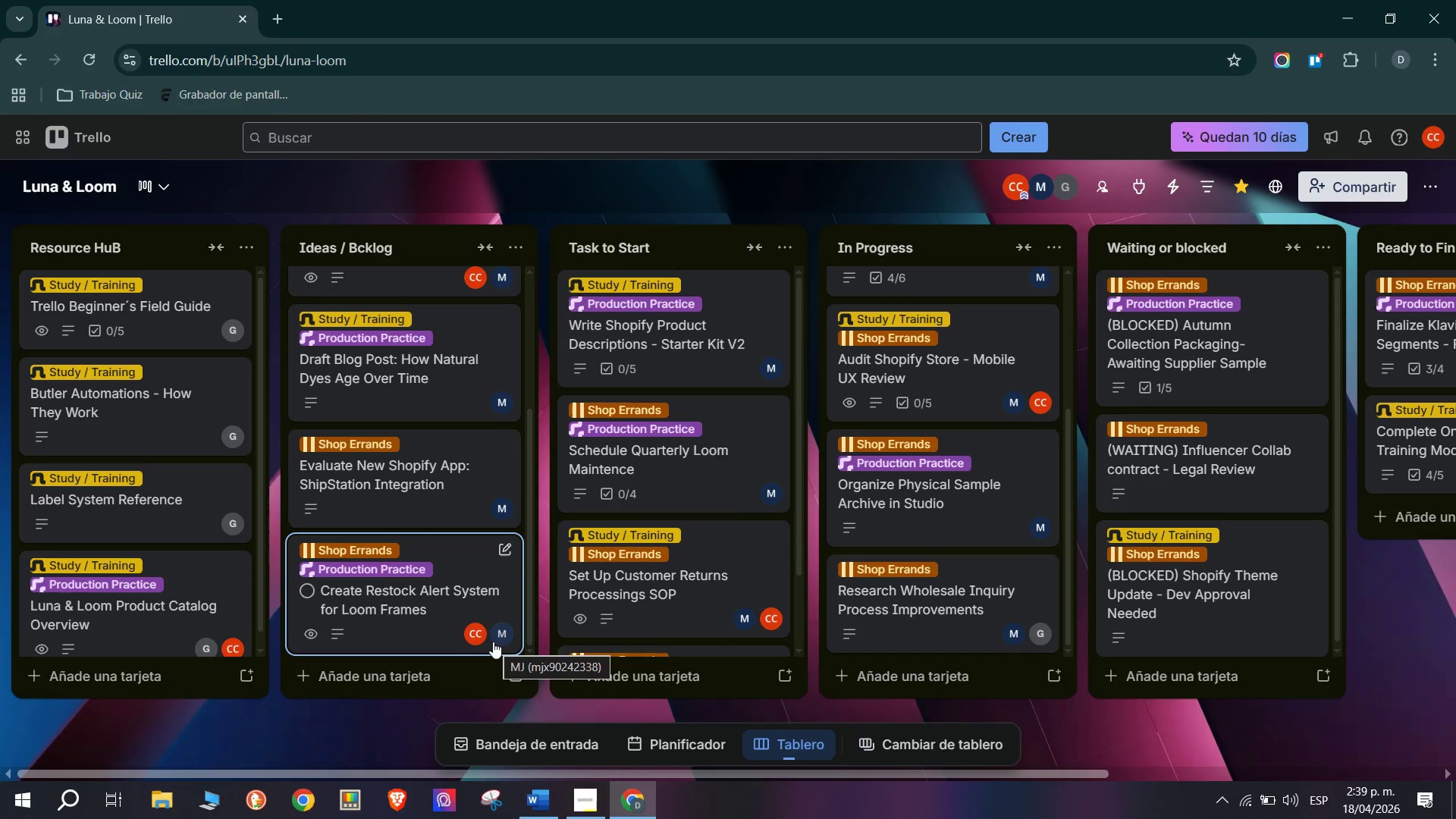 
left_click([493, 642])
 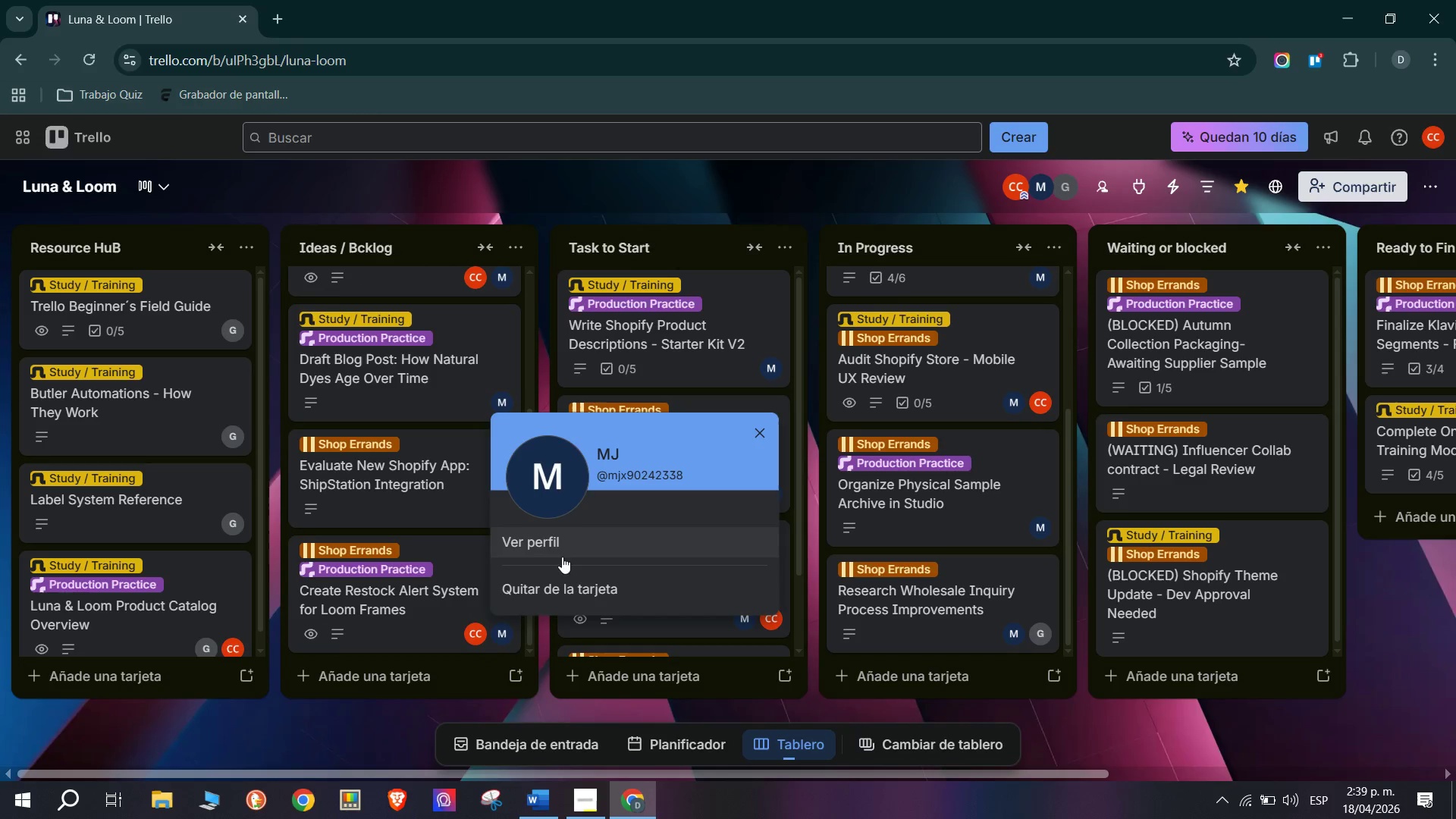 
left_click([449, 626])
 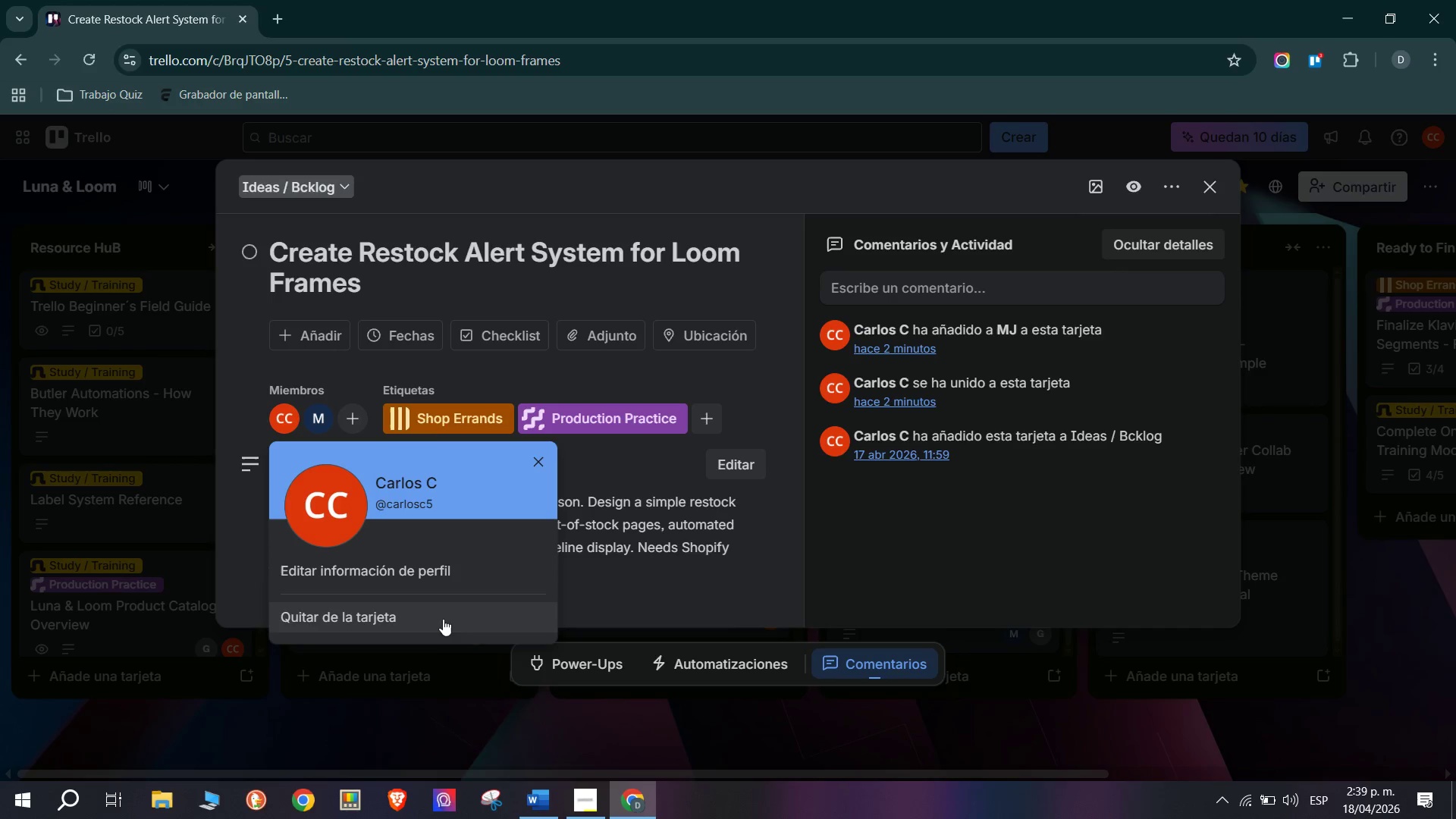 
wait(9.59)
 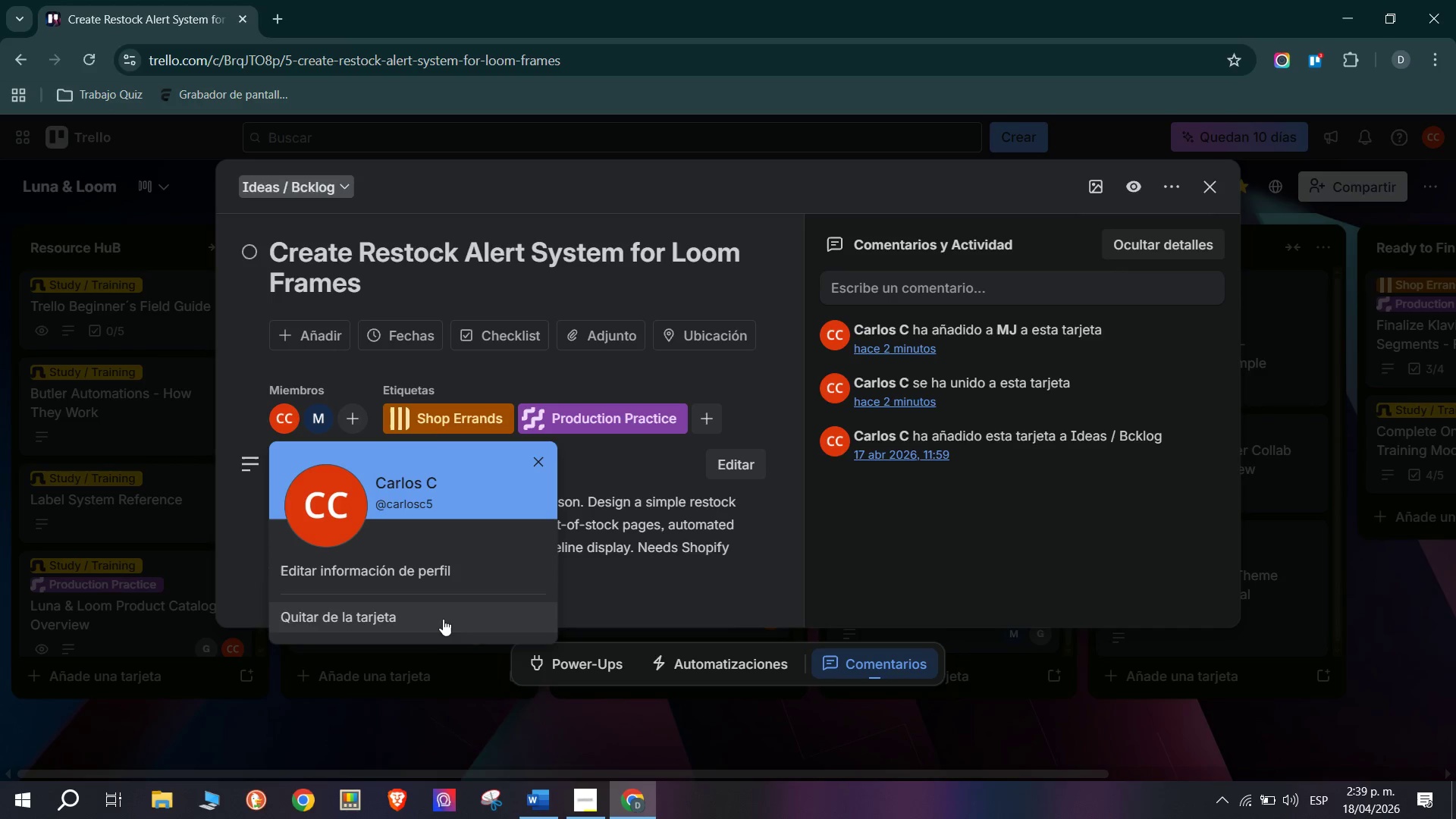 
left_click([397, 698])
 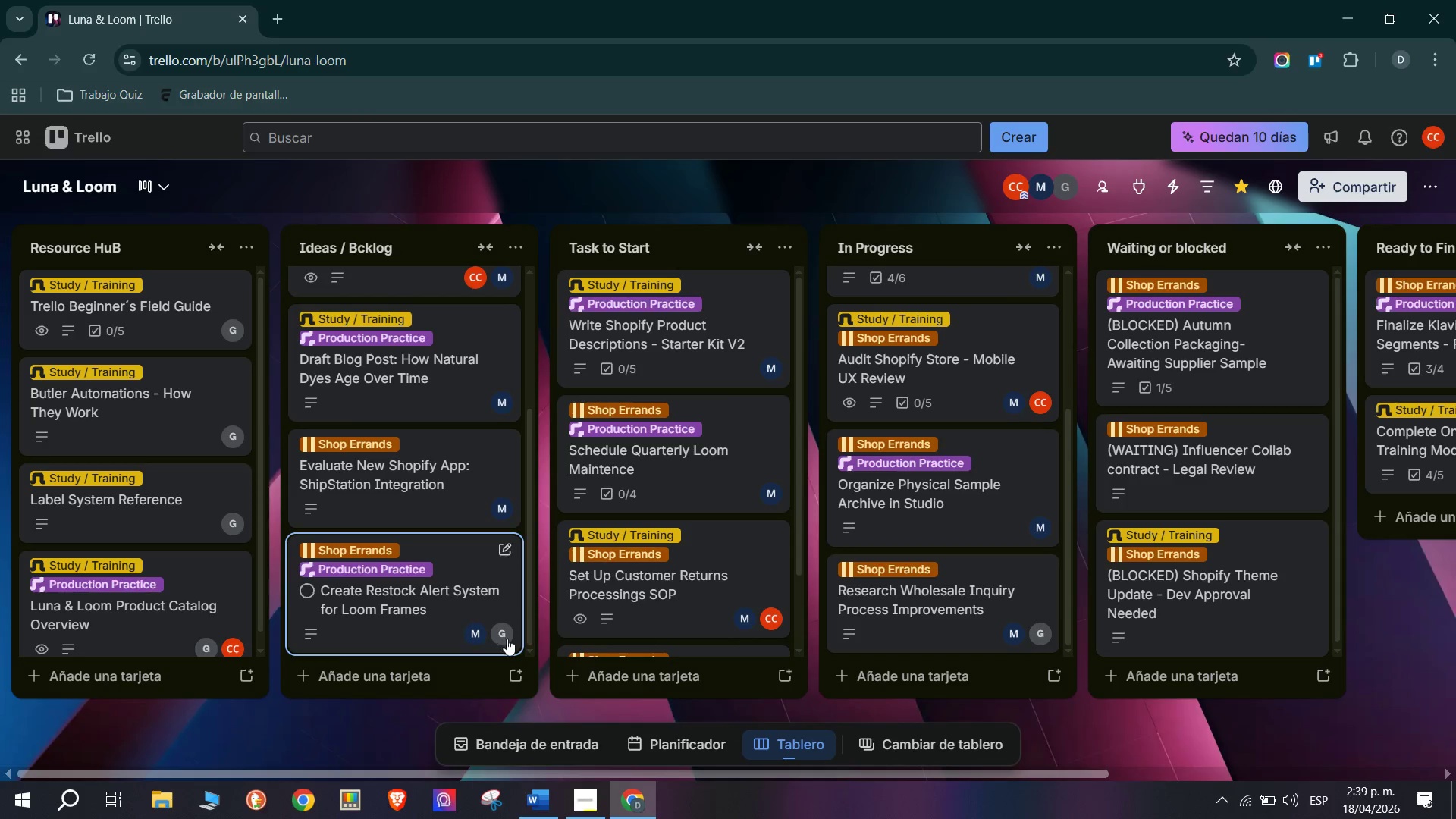 
scroll: coordinate [168, 617], scroll_direction: down, amount: 16.0
 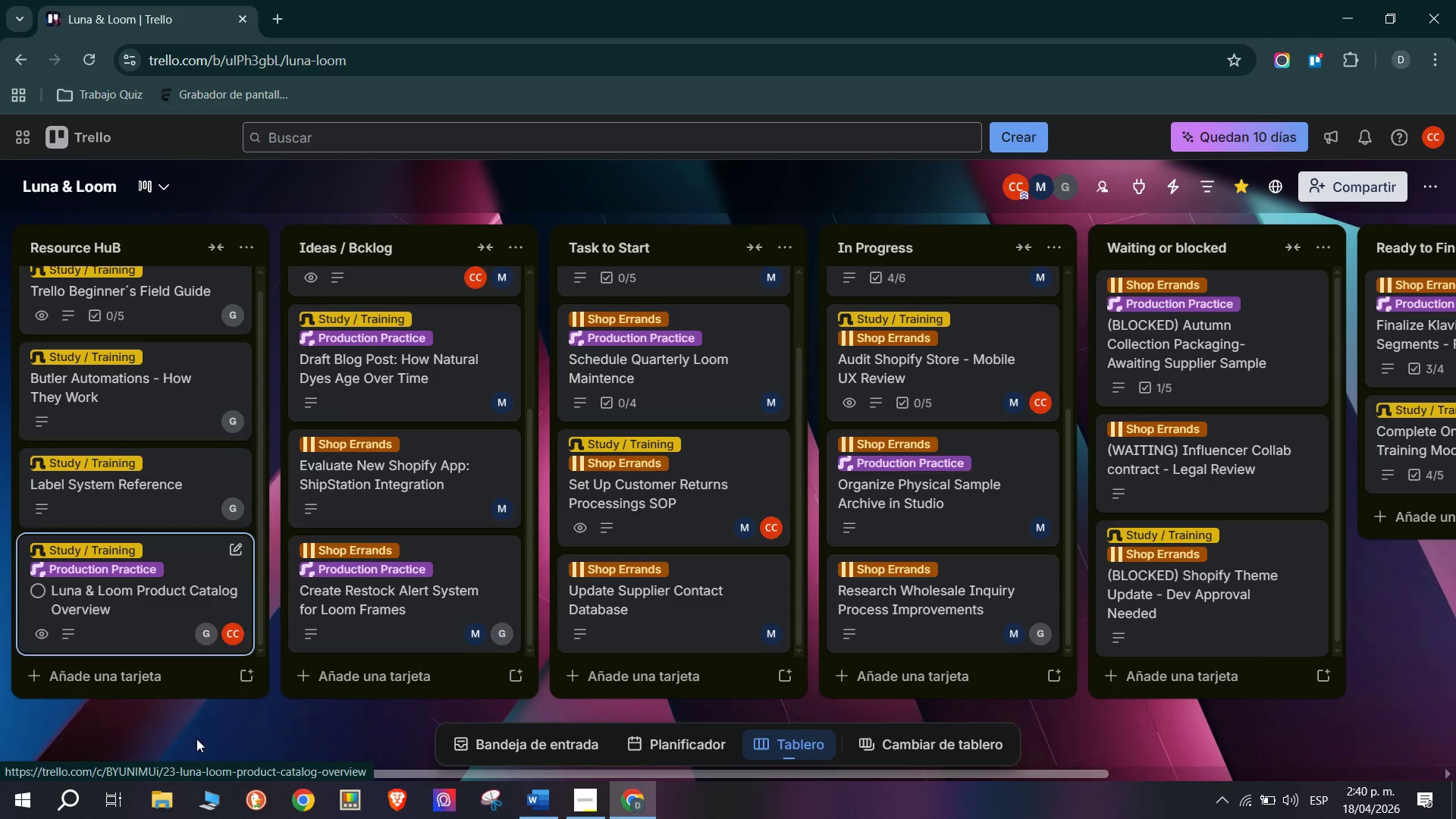 
scroll: coordinate [834, 328], scroll_direction: up, amount: 16.0
 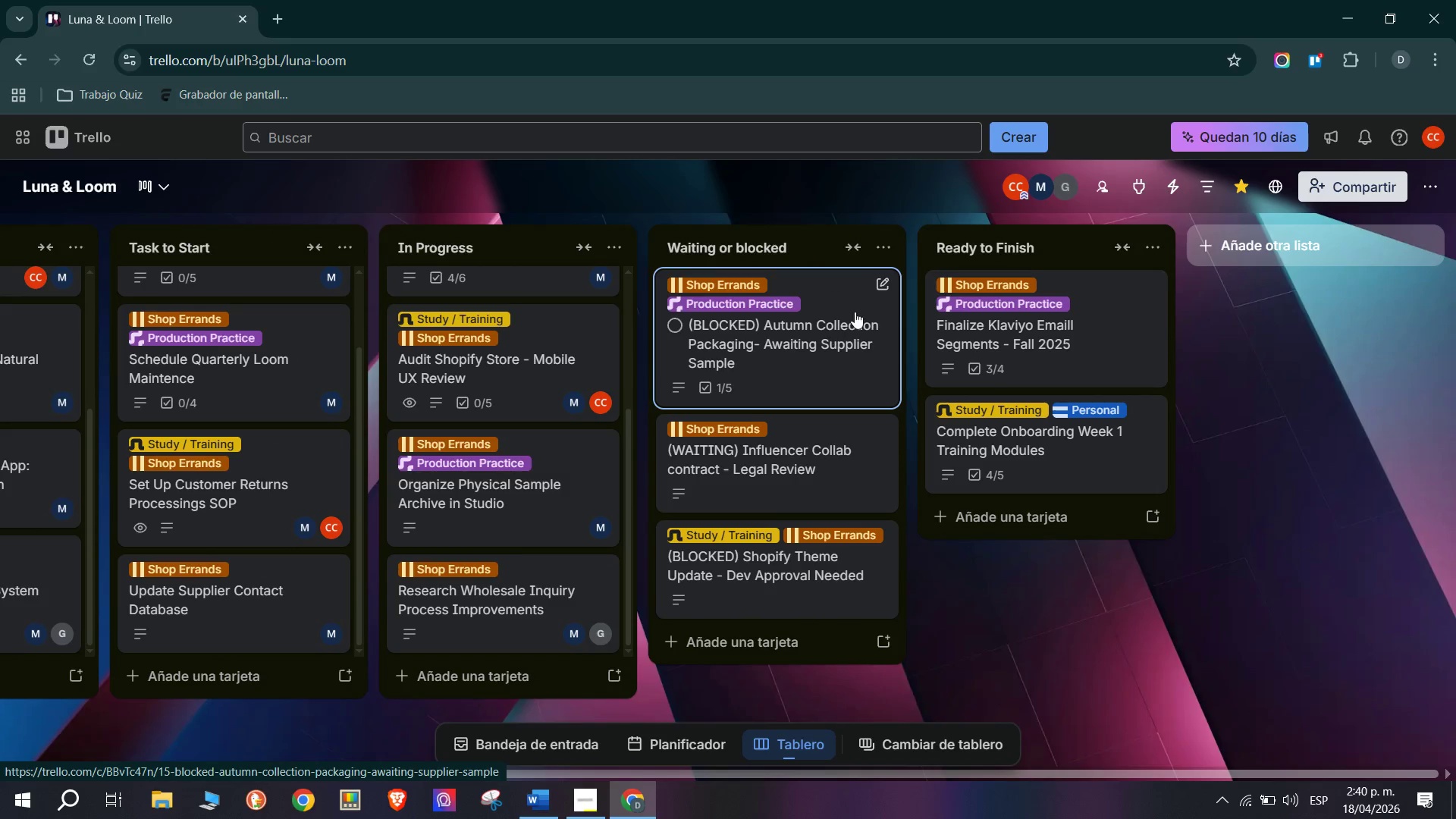 
left_click([858, 309])
 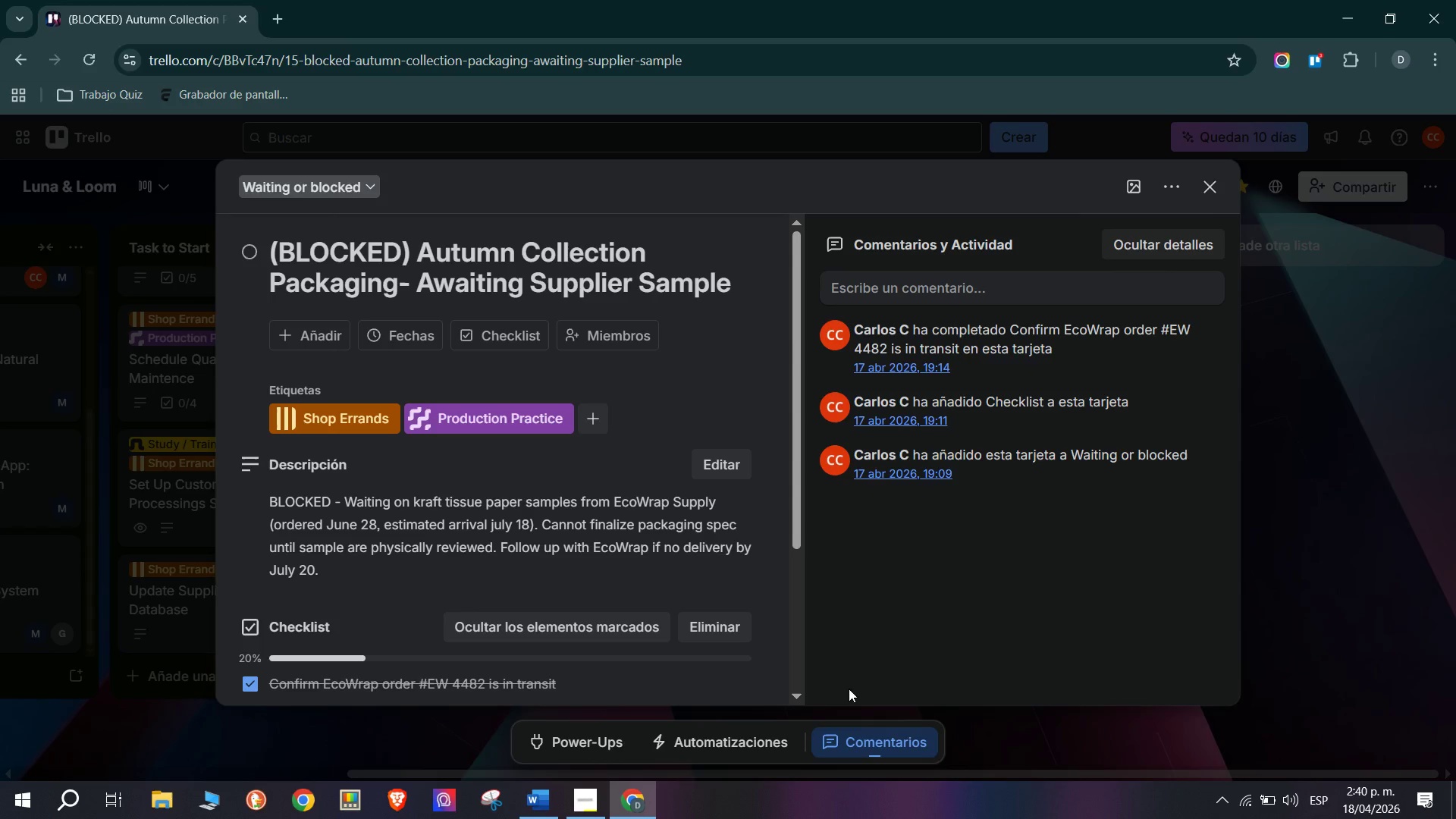 
left_click([1210, 189])
 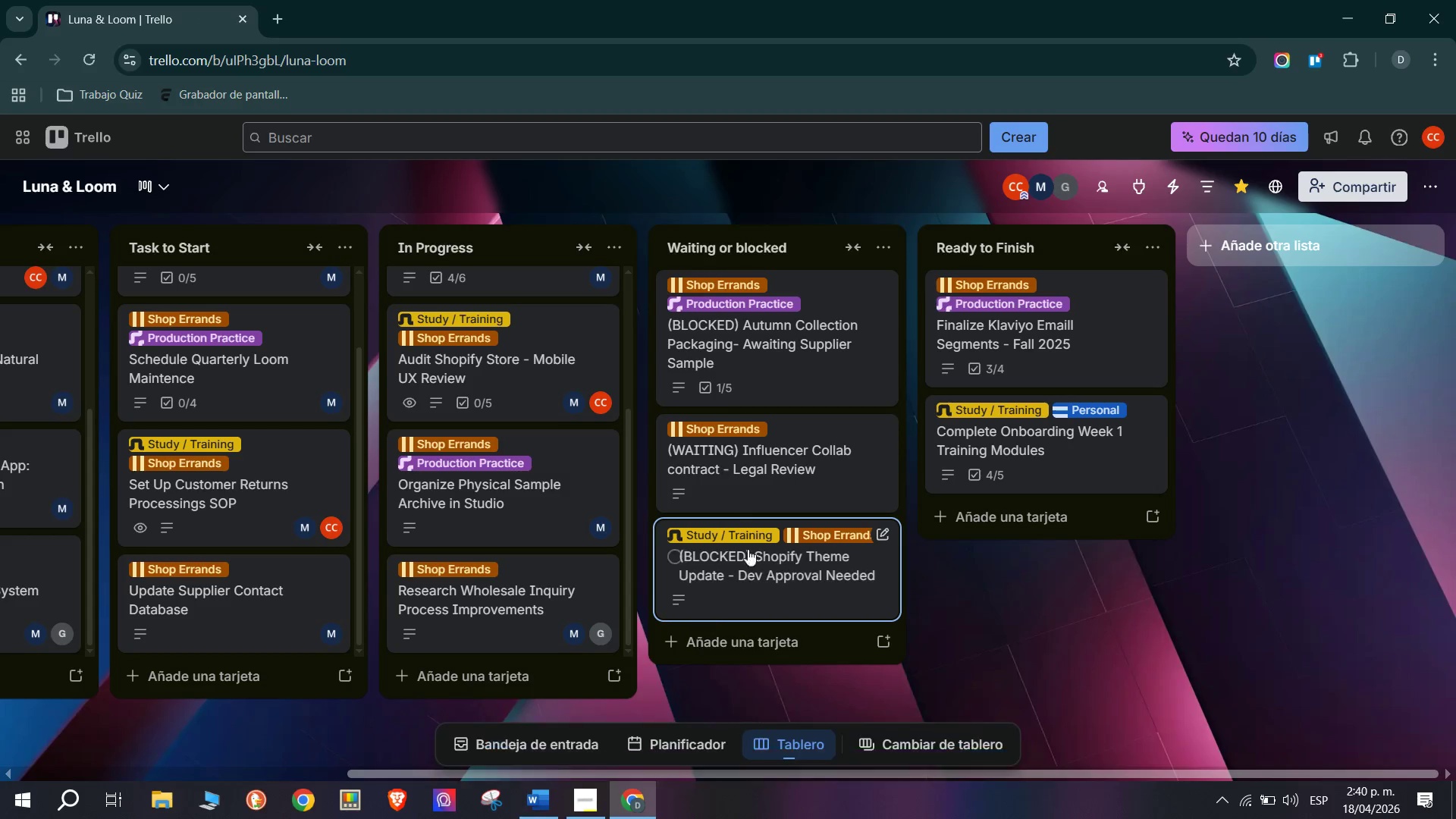 
scroll: coordinate [786, 516], scroll_direction: none, amount: 0.0
 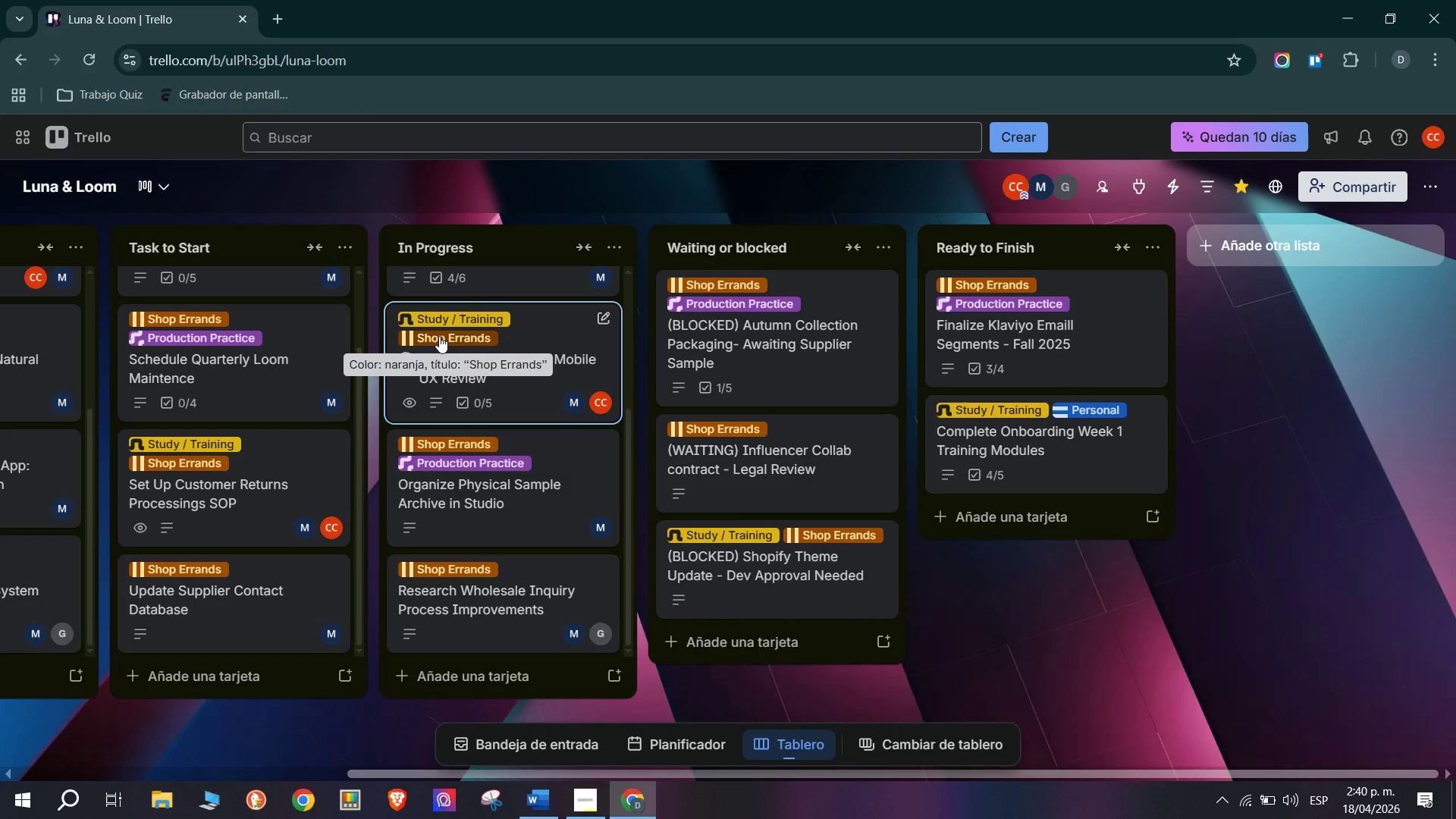 
wait(10.16)
 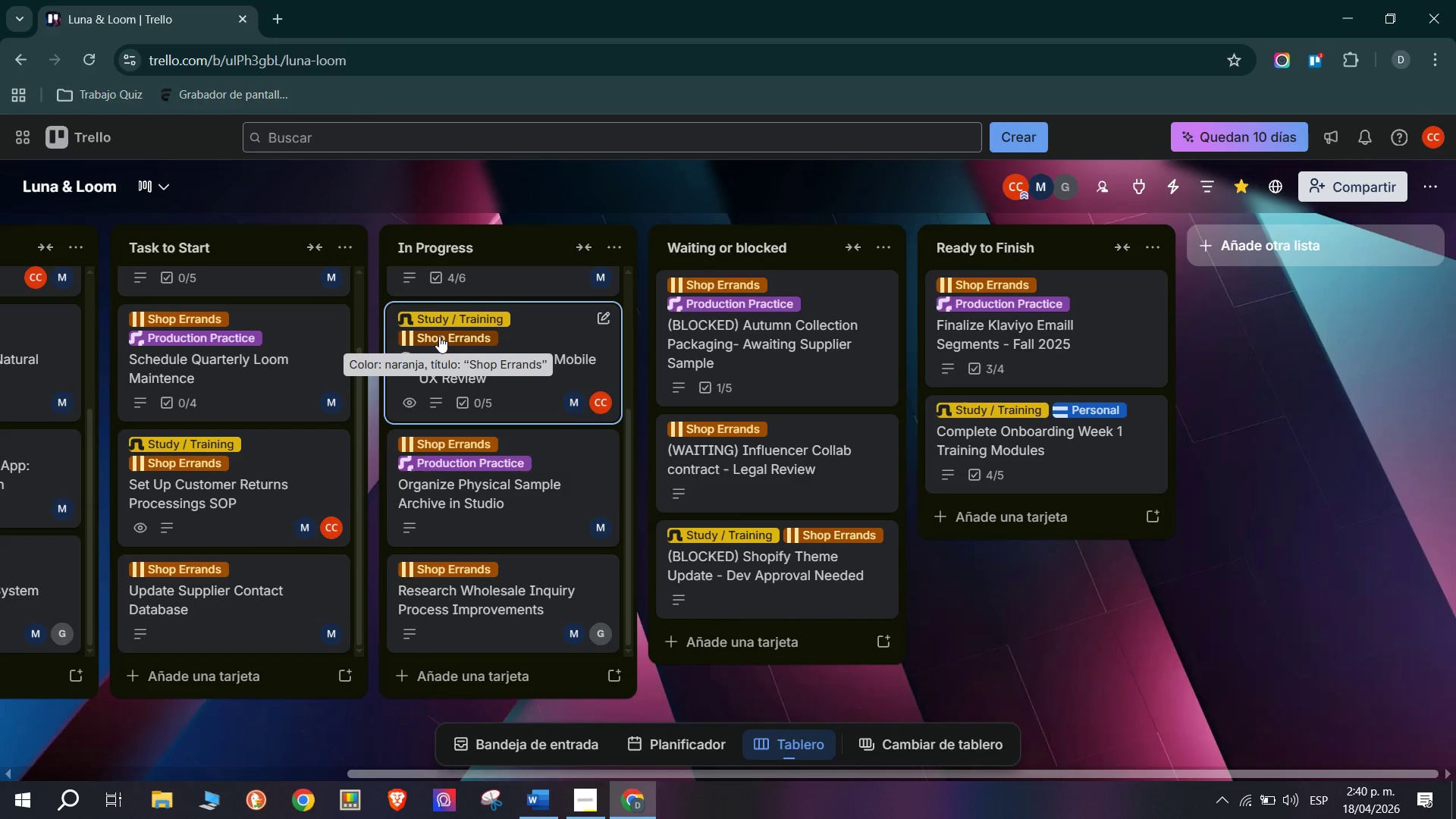 
left_click([888, 381])
 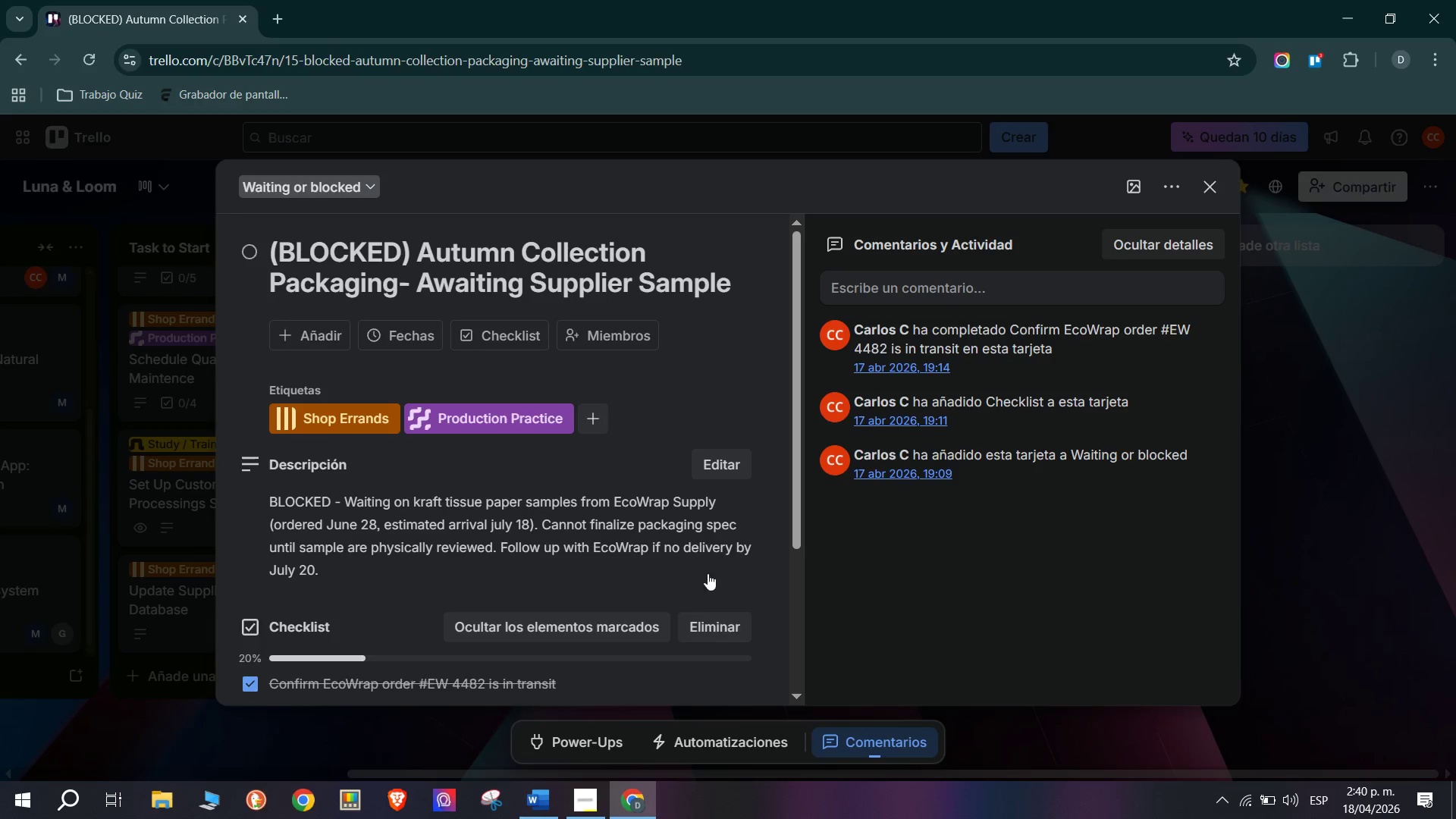 
mouse_move([494, 421])
 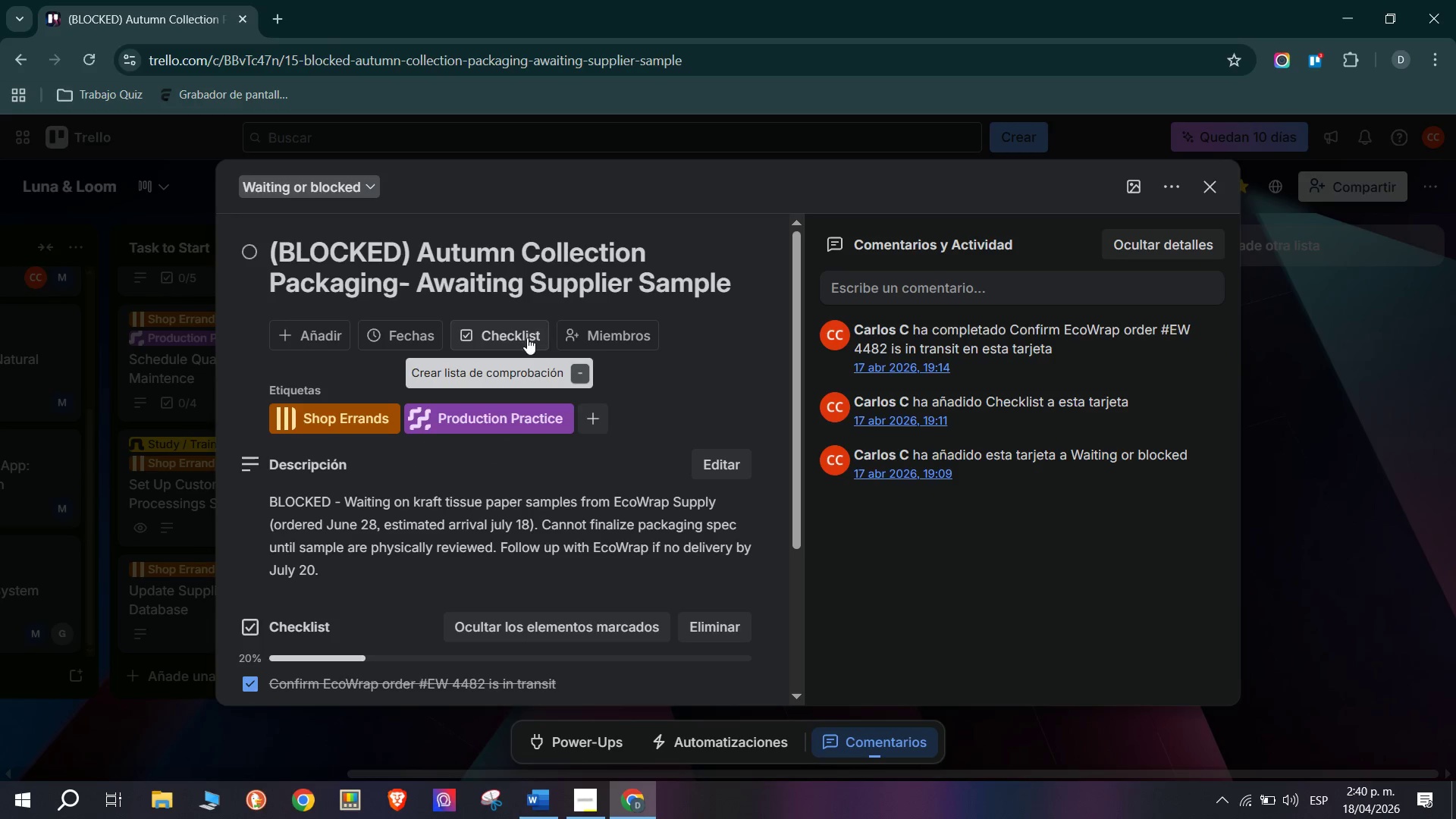 
left_click([516, 338])
 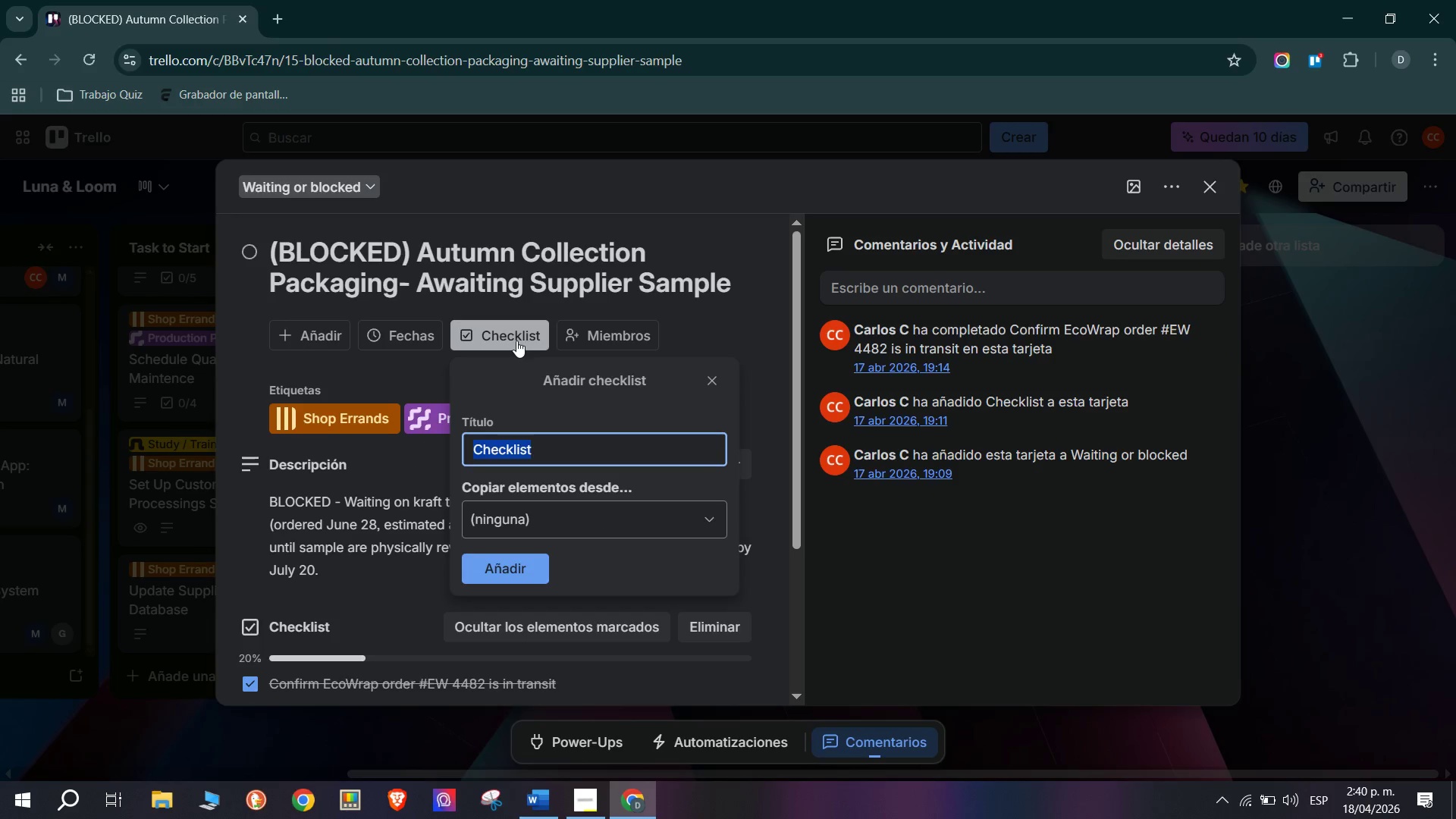 
left_click([601, 344])
 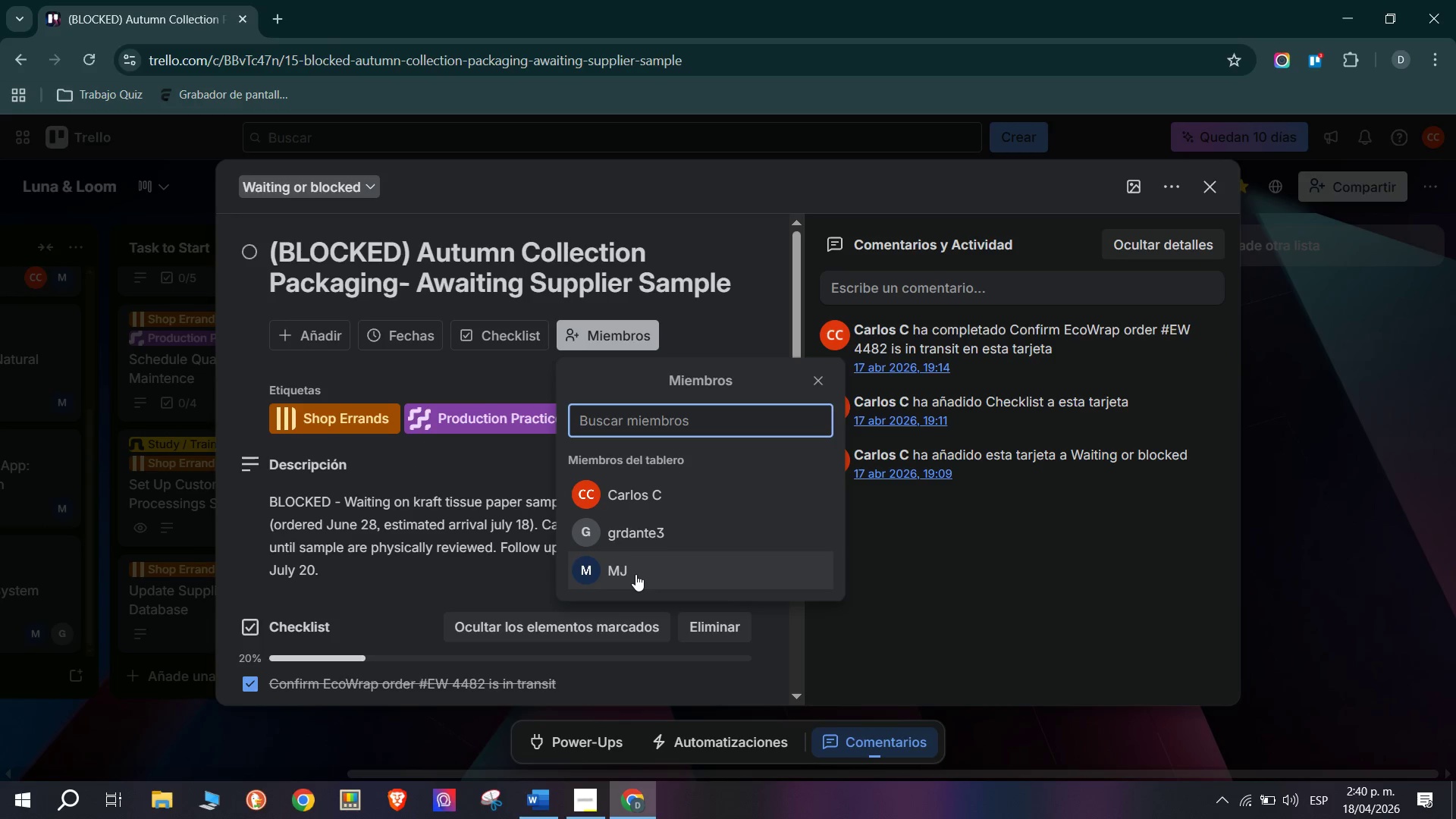 
left_click([635, 574])
 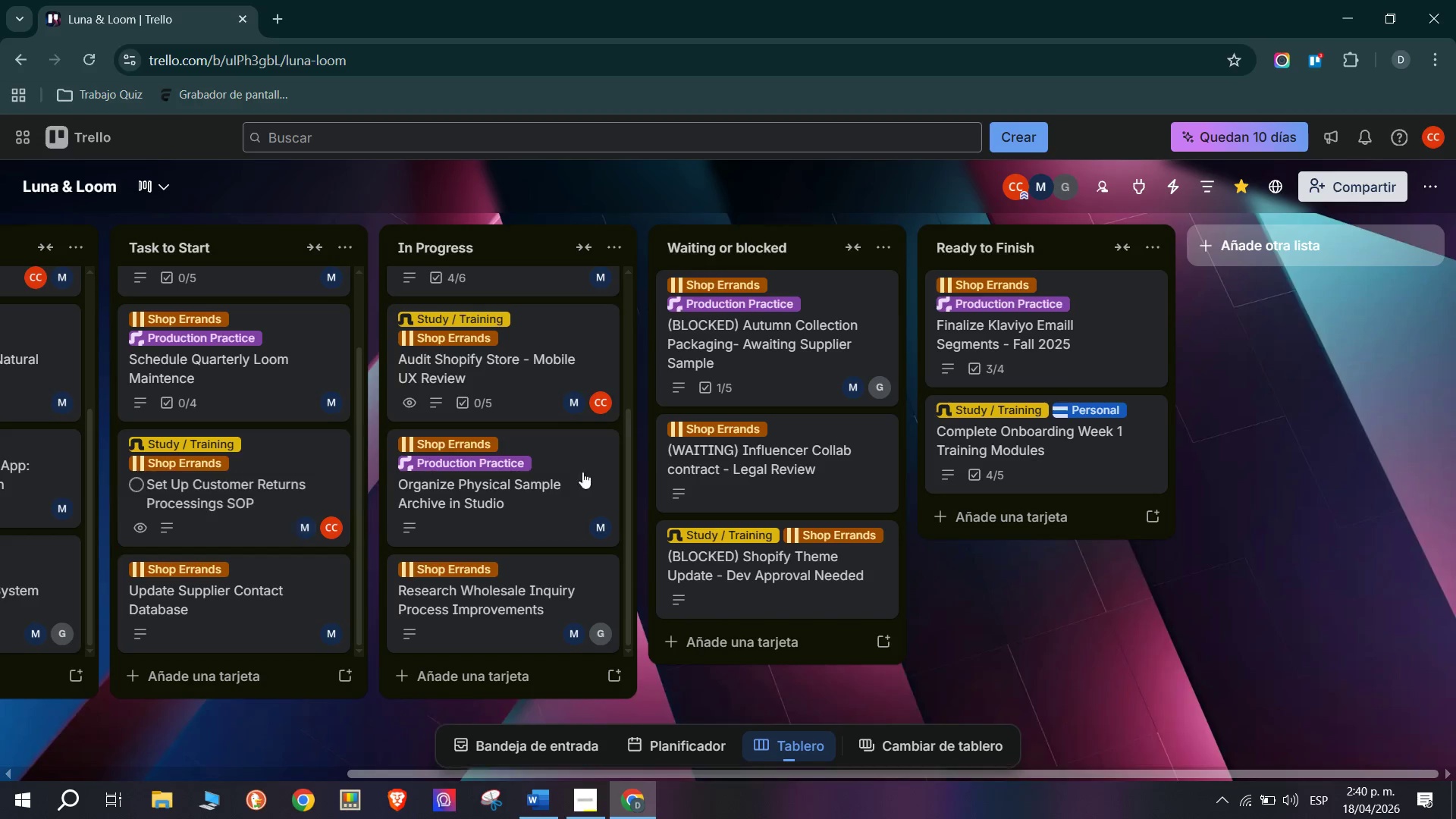 
left_click([825, 459])
 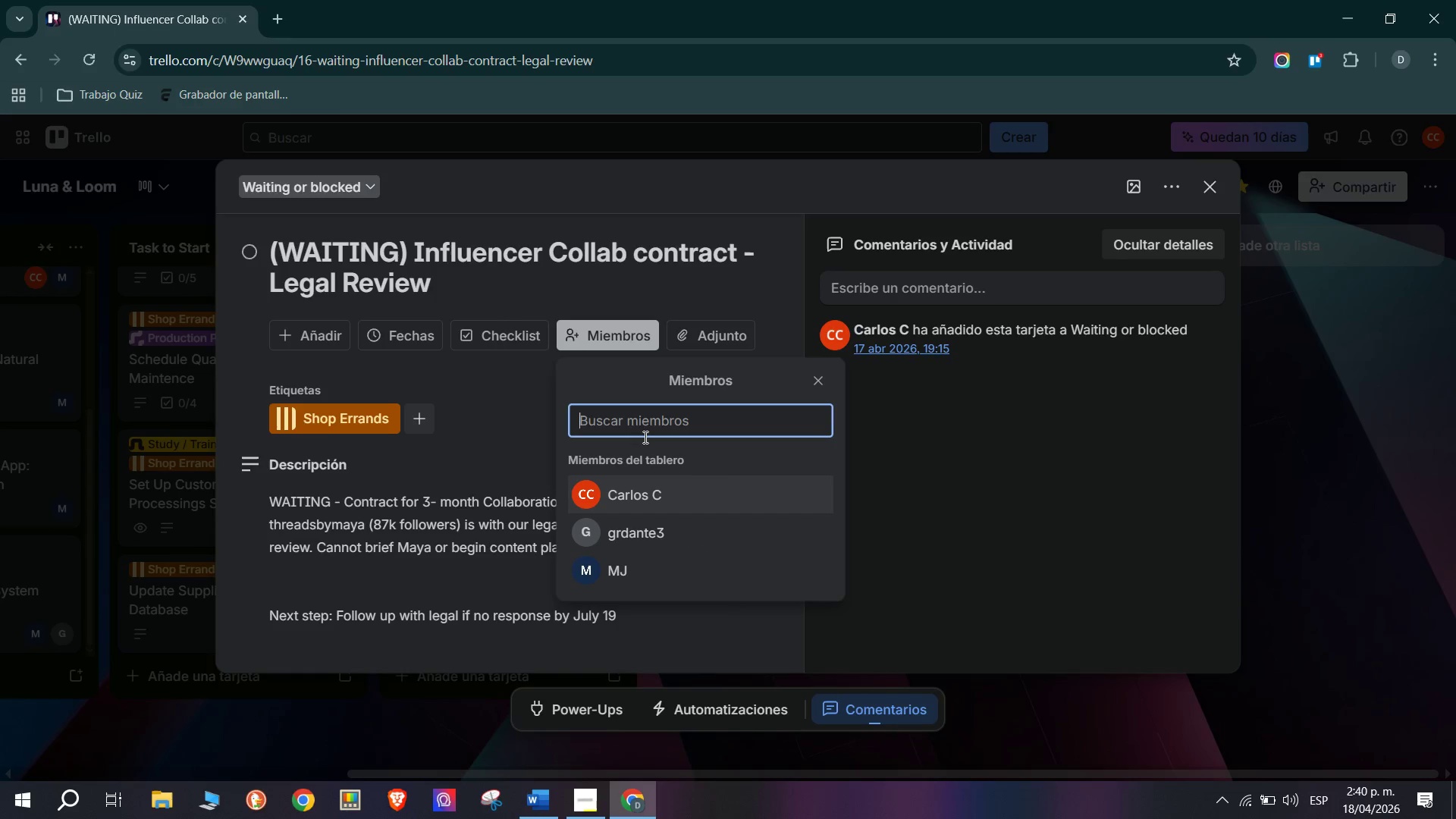 
left_click([676, 537])
 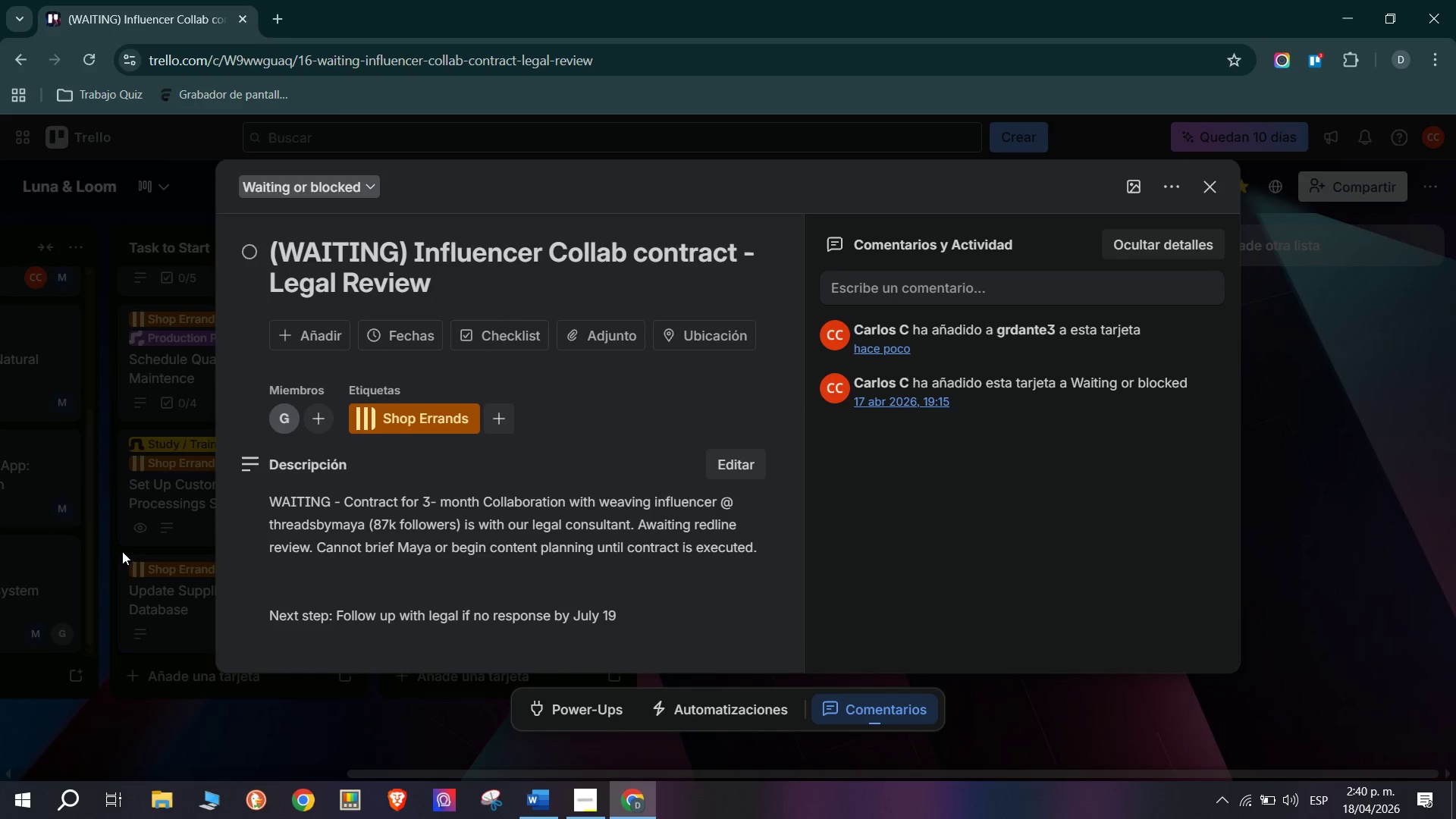 
triple_click([139, 557])
 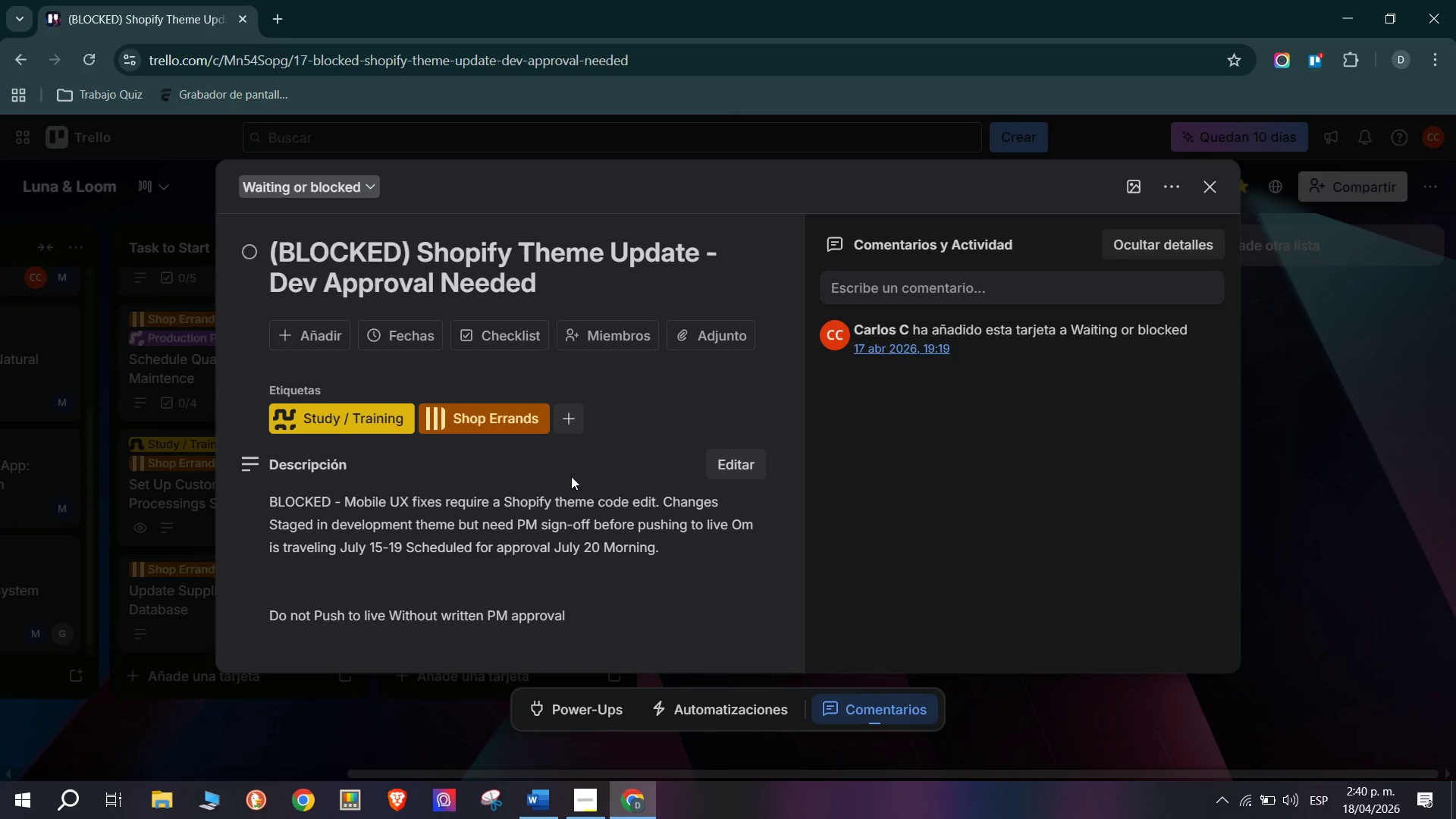 
scroll: coordinate [554, 463], scroll_direction: down, amount: 3.0
 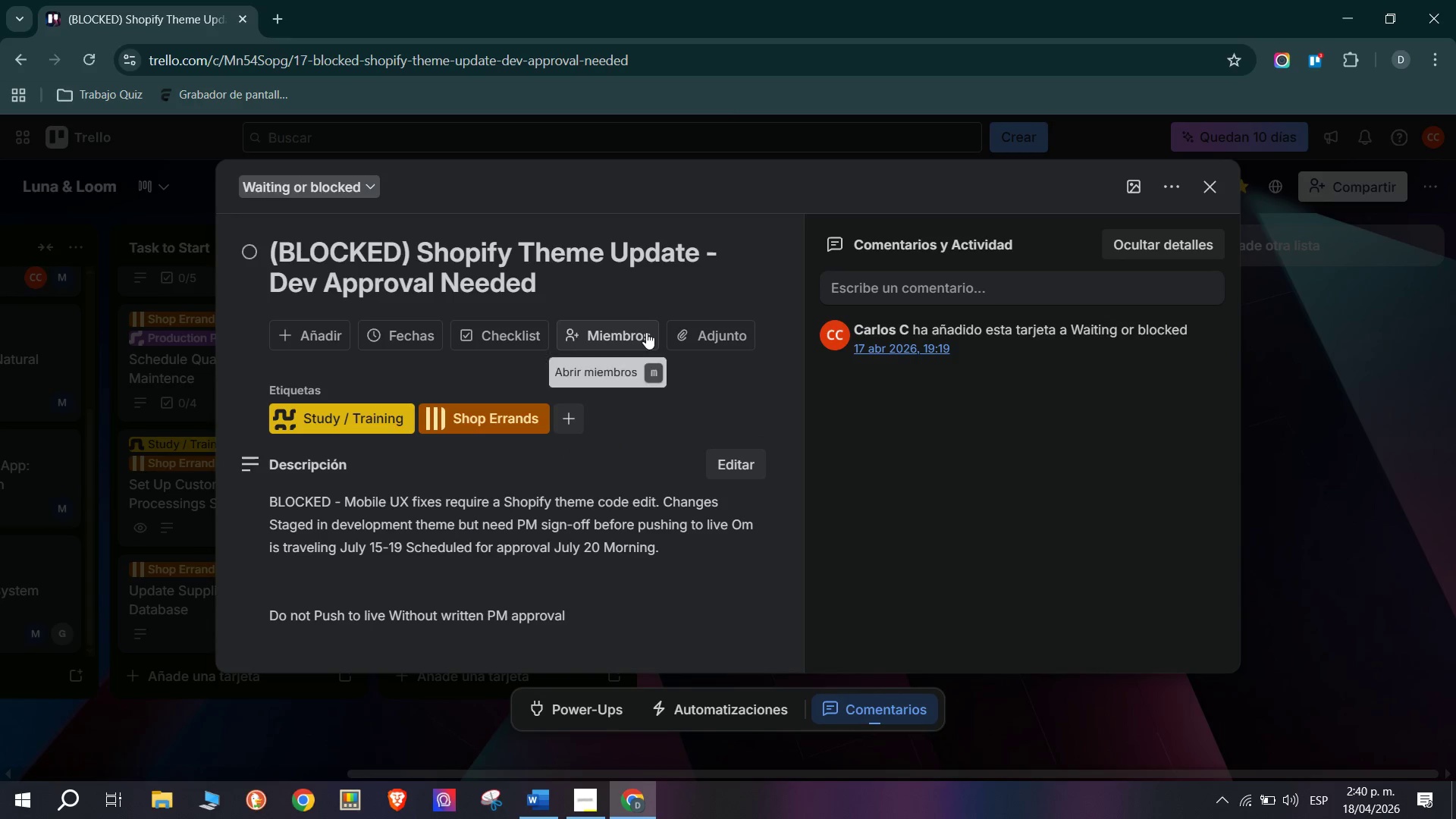 
left_click([645, 332])
 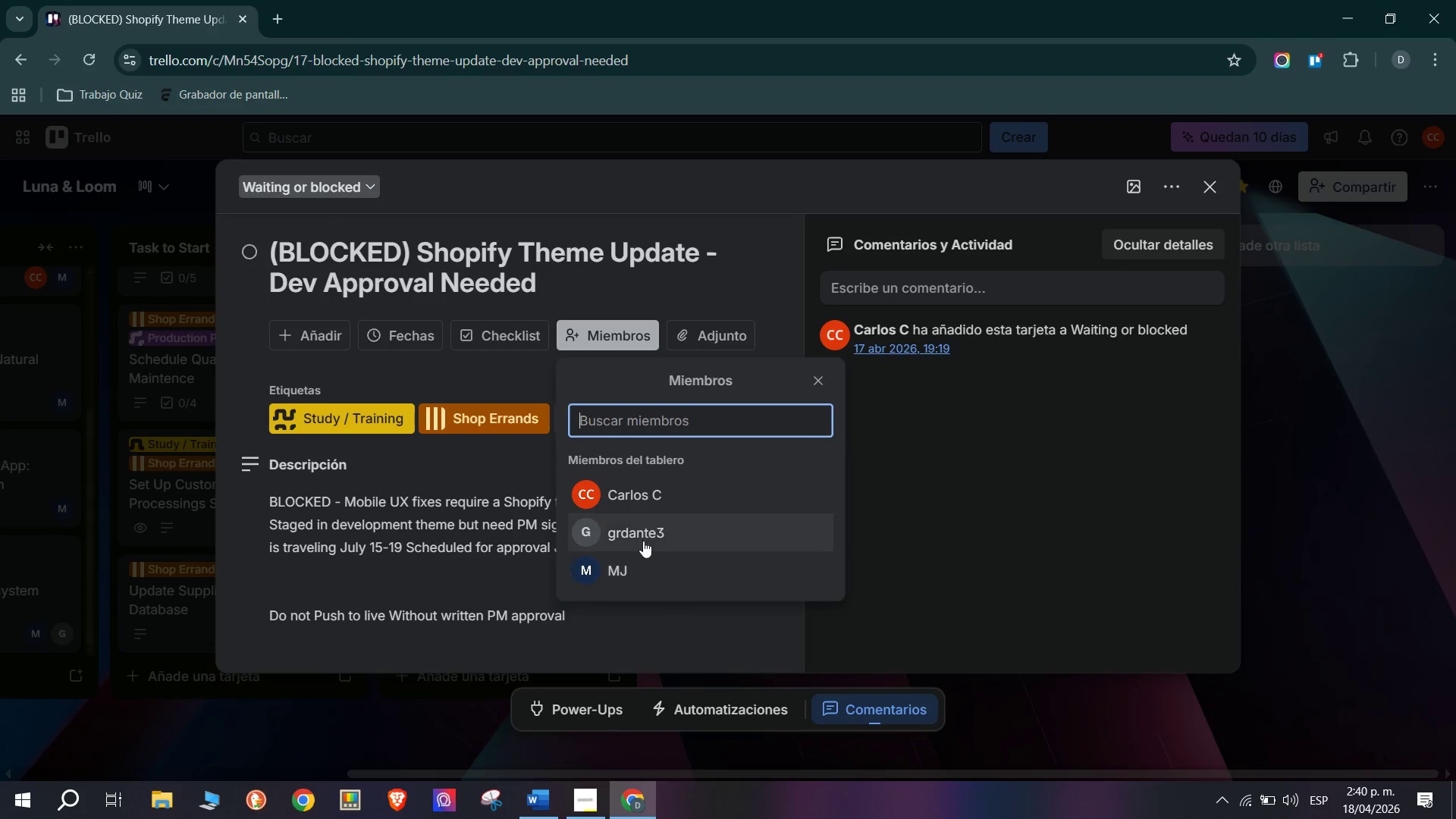 
left_click([512, 368])
 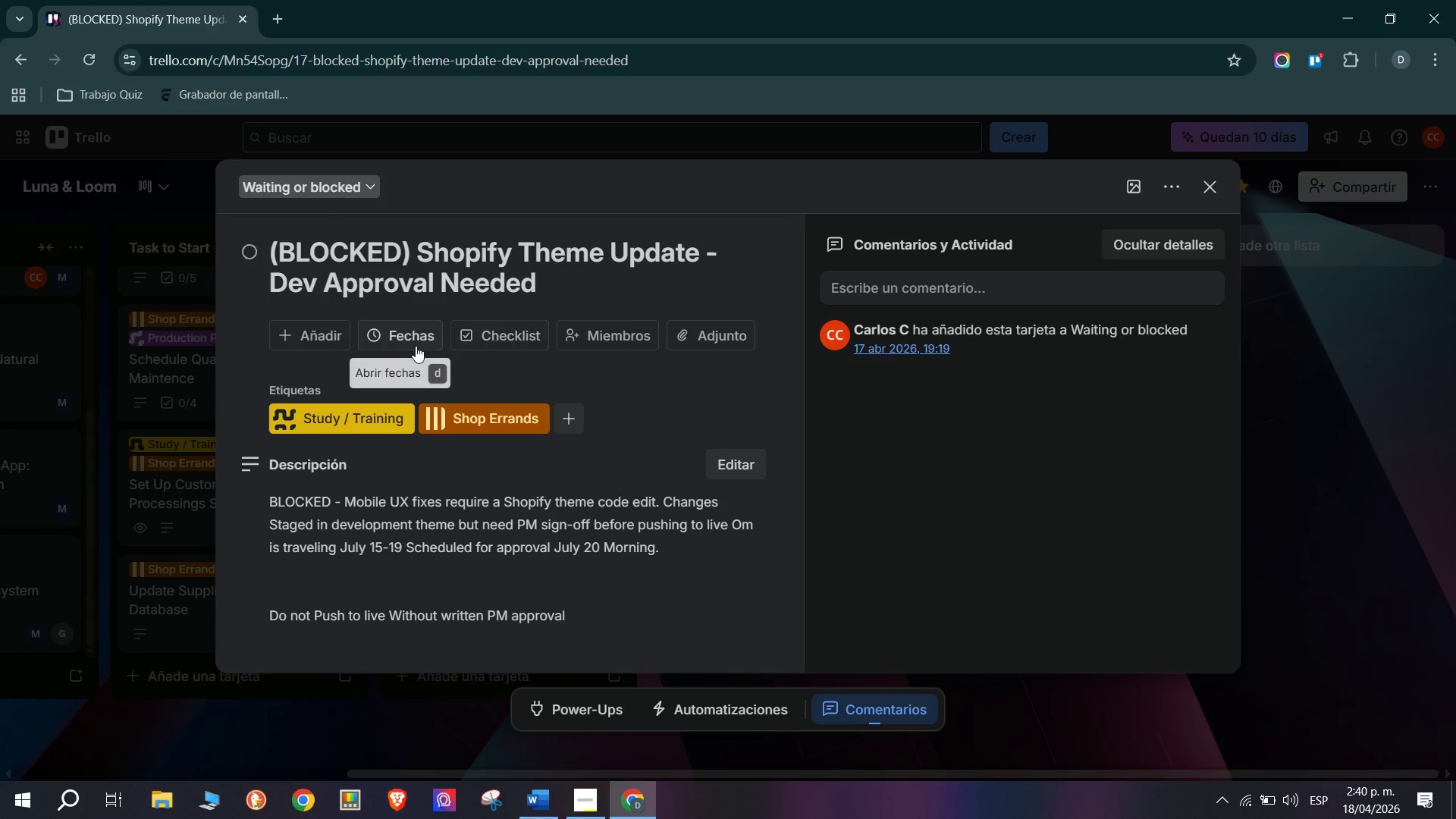 
mouse_move([532, 334])
 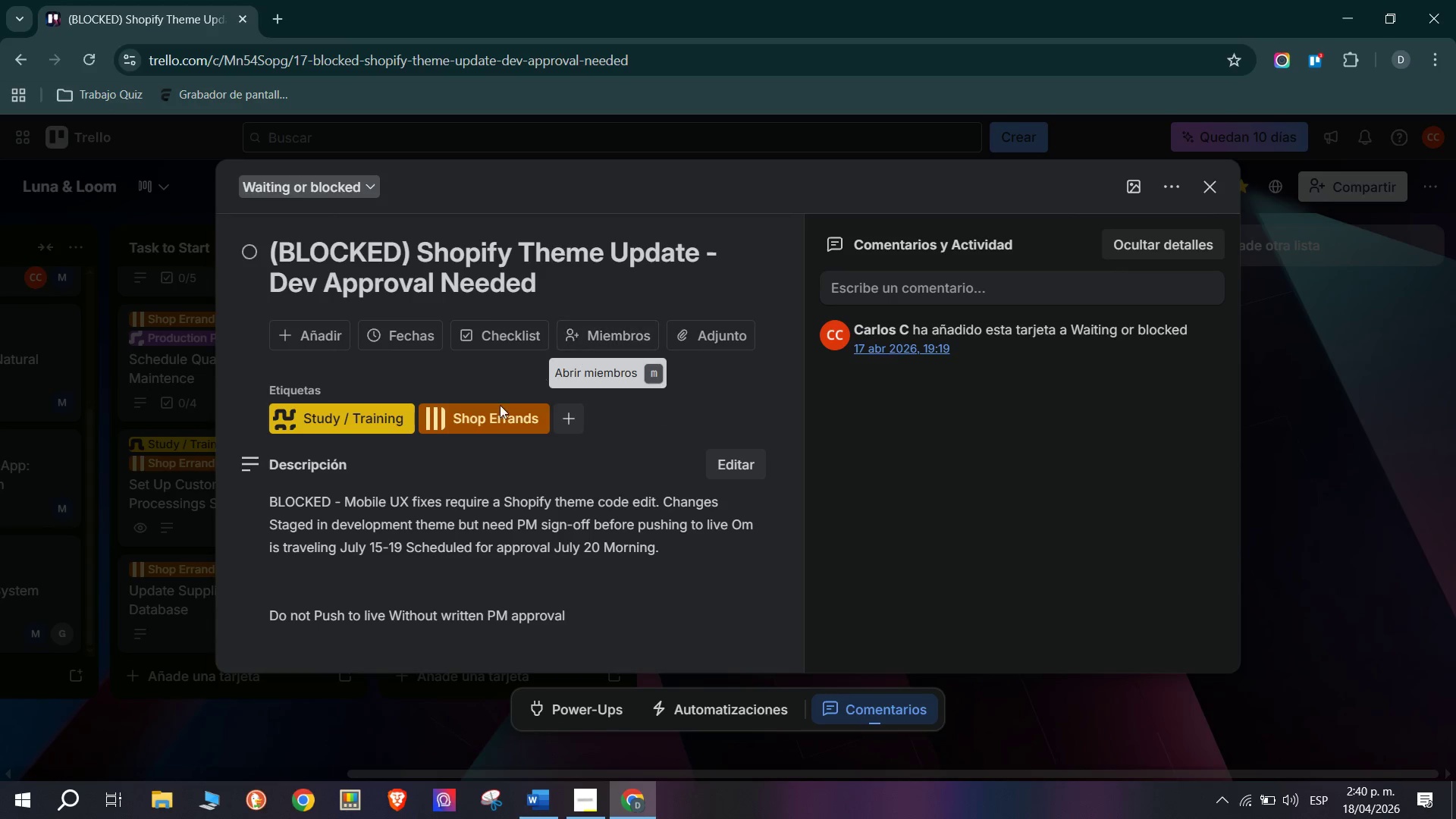 
scroll: coordinate [407, 511], scroll_direction: down, amount: 4.0
 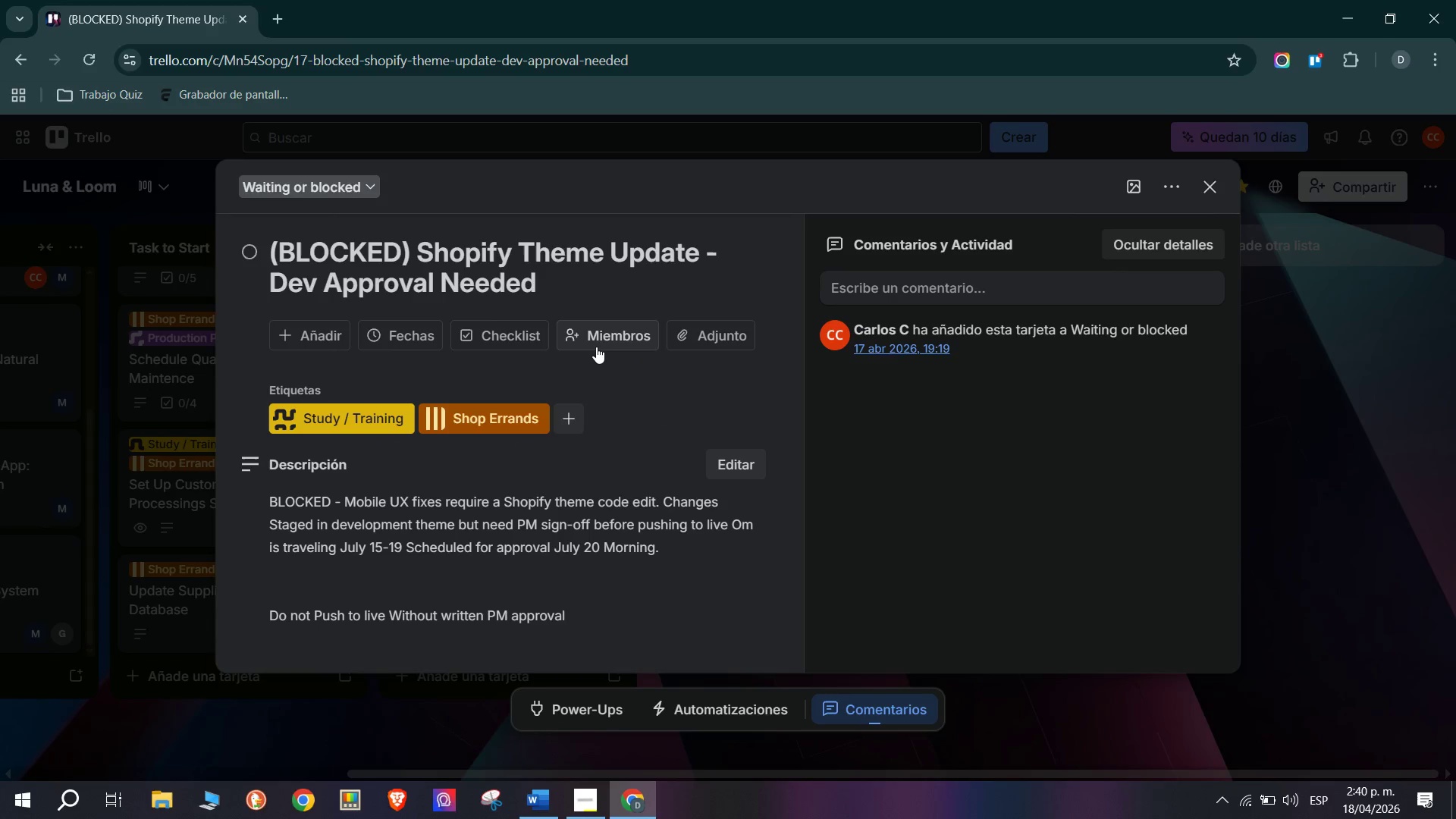 
left_click([596, 347])
 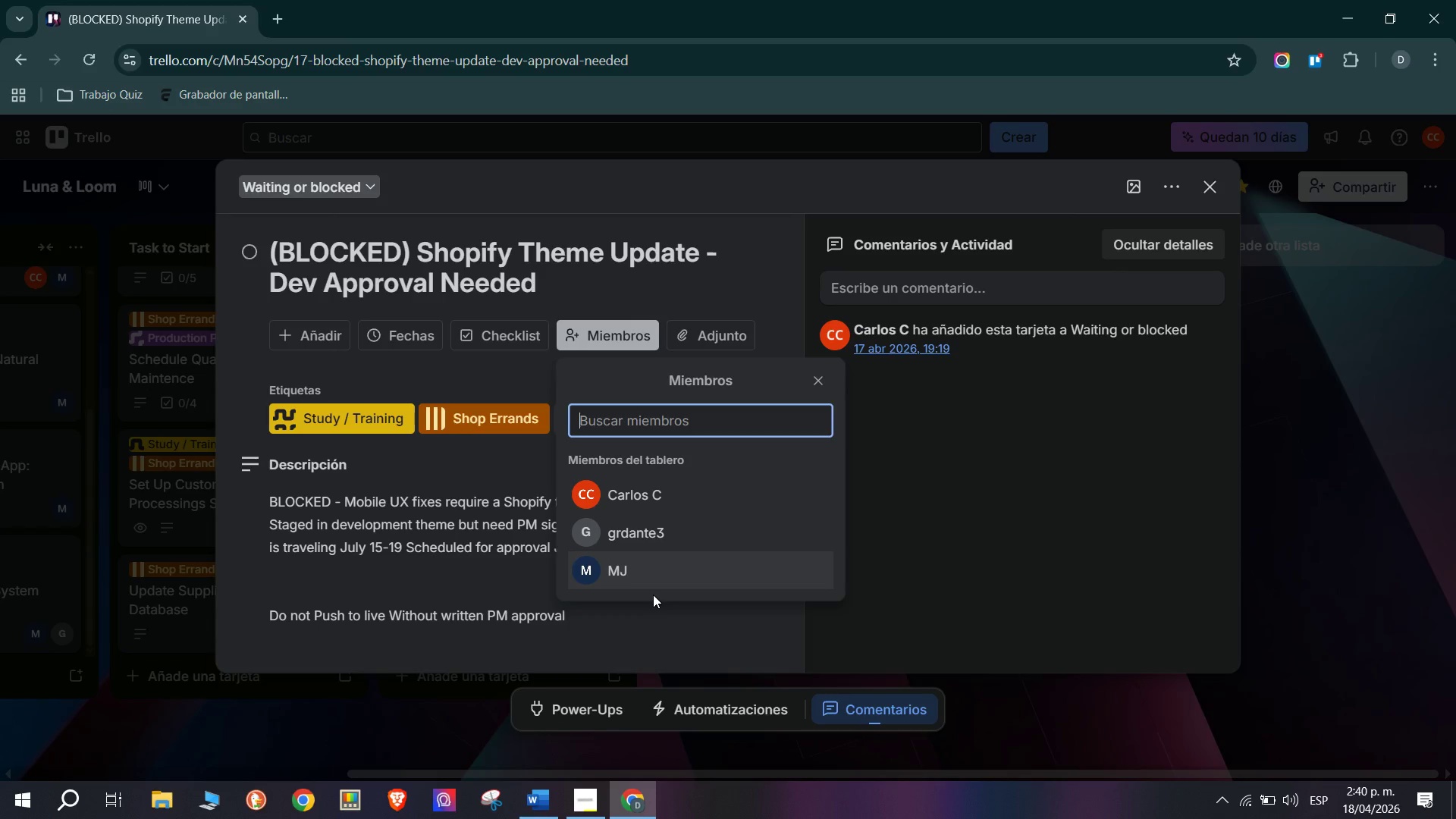 
left_click([653, 595])
 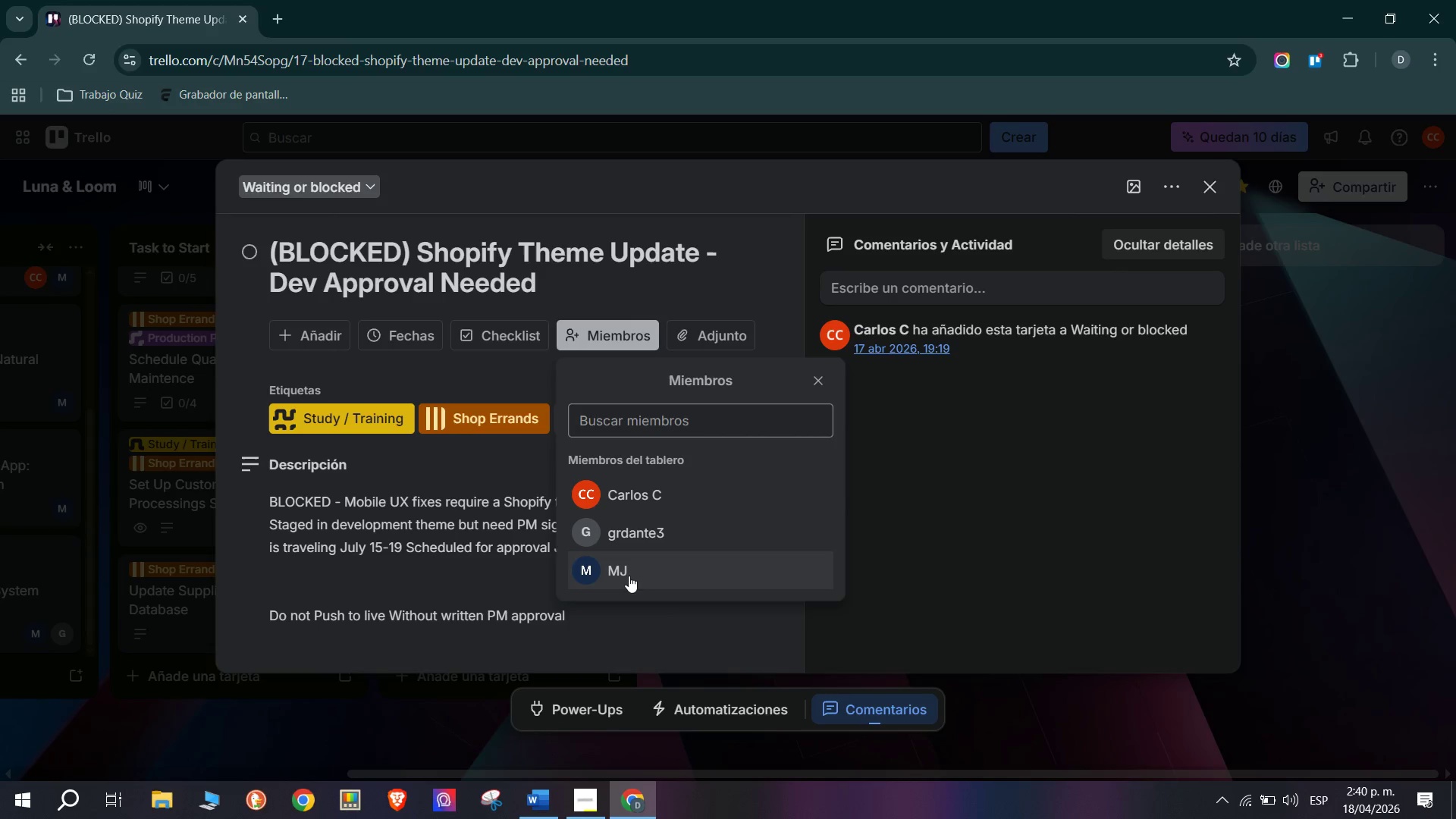 
left_click([629, 578])
 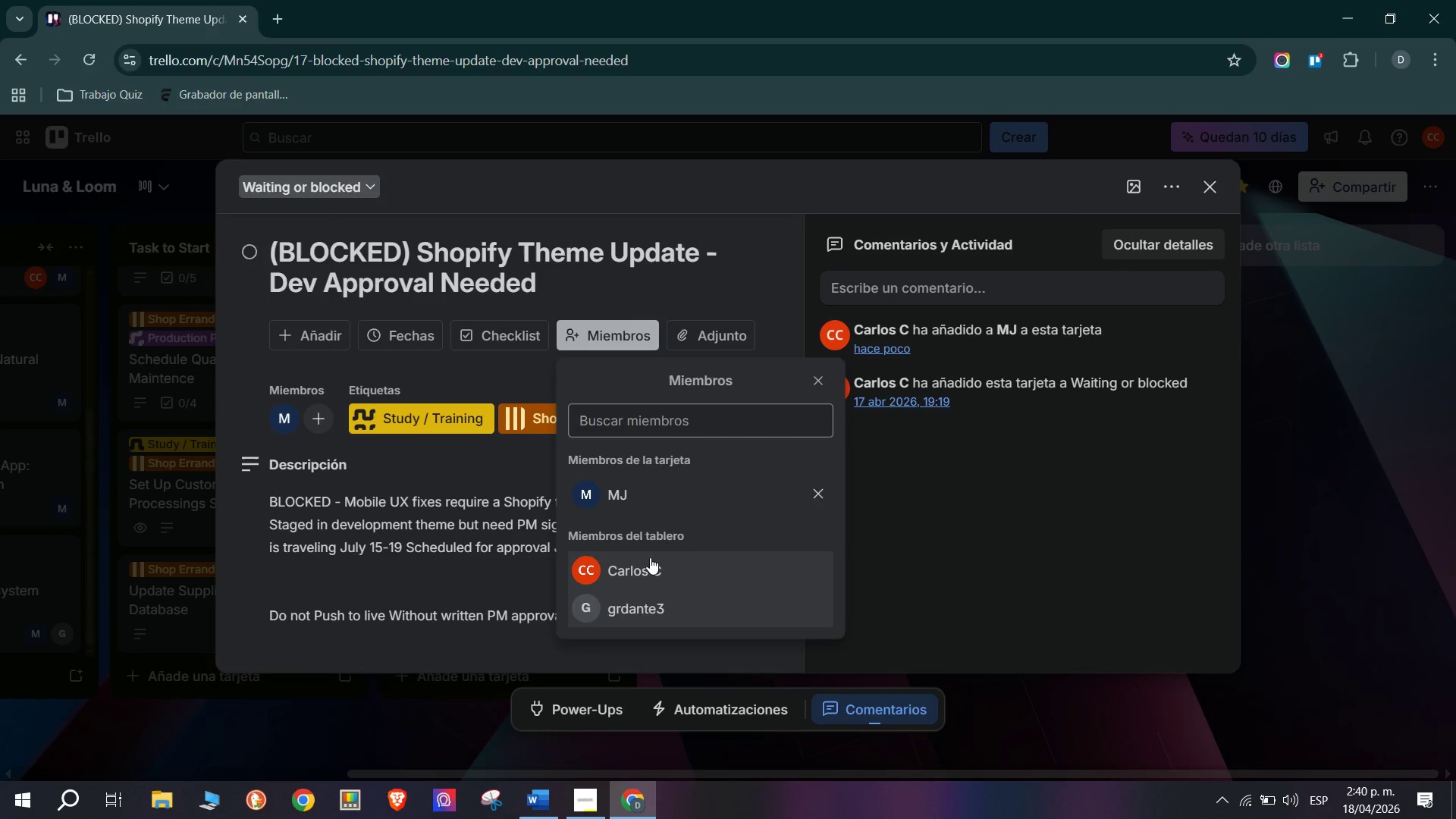 
left_click([653, 567])
 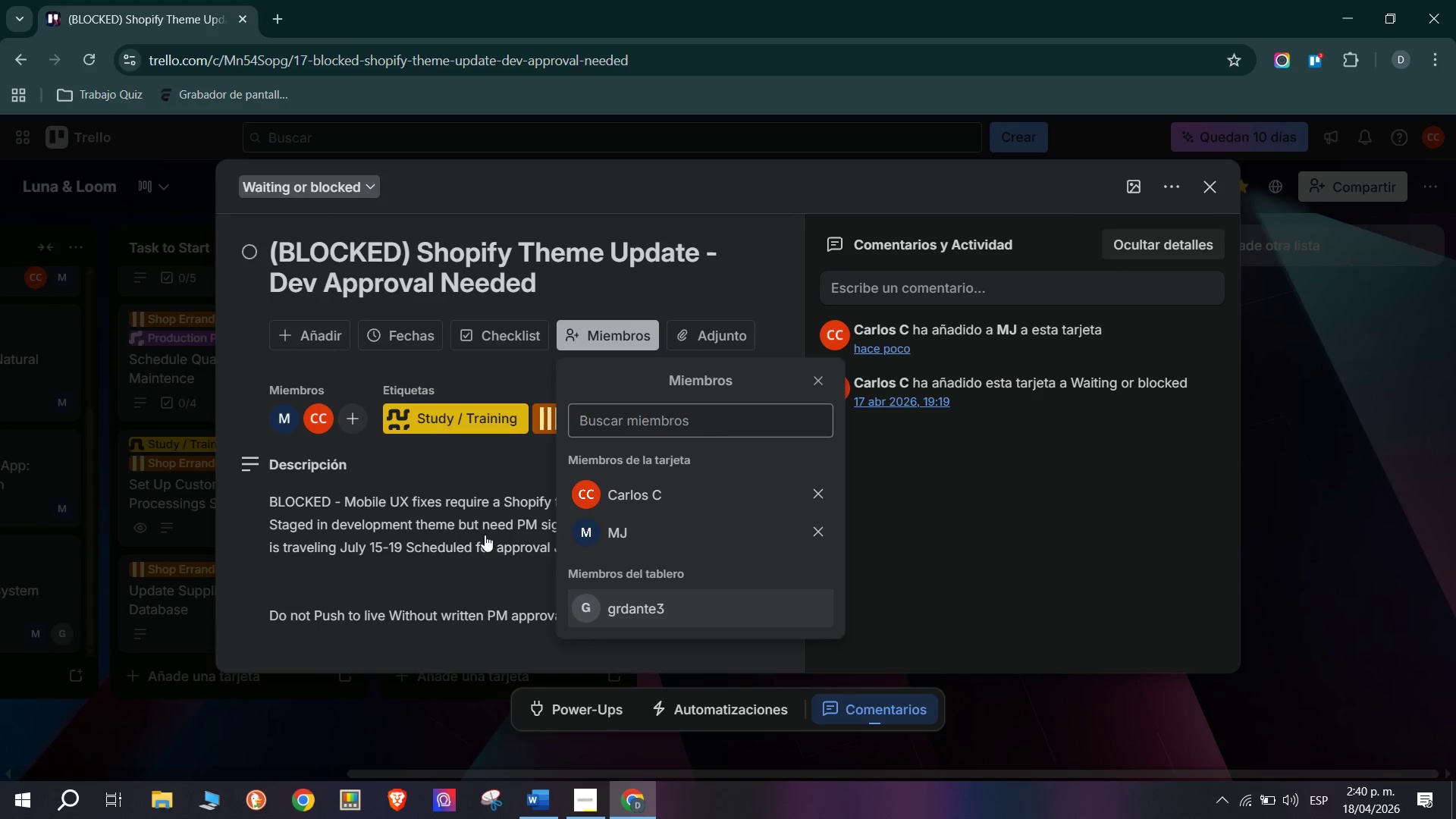 
left_click([485, 533])
 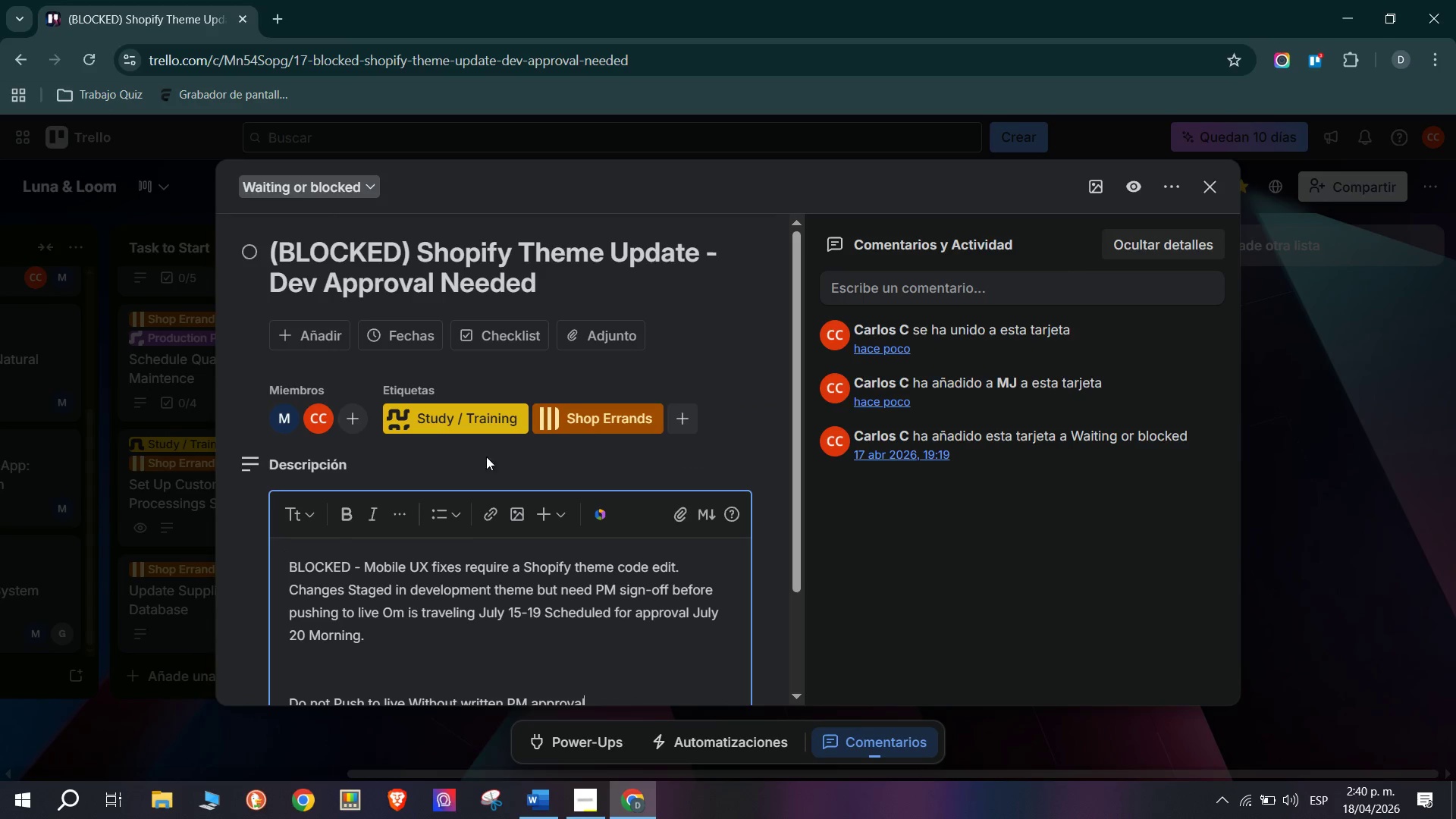 
left_click([691, 441])
 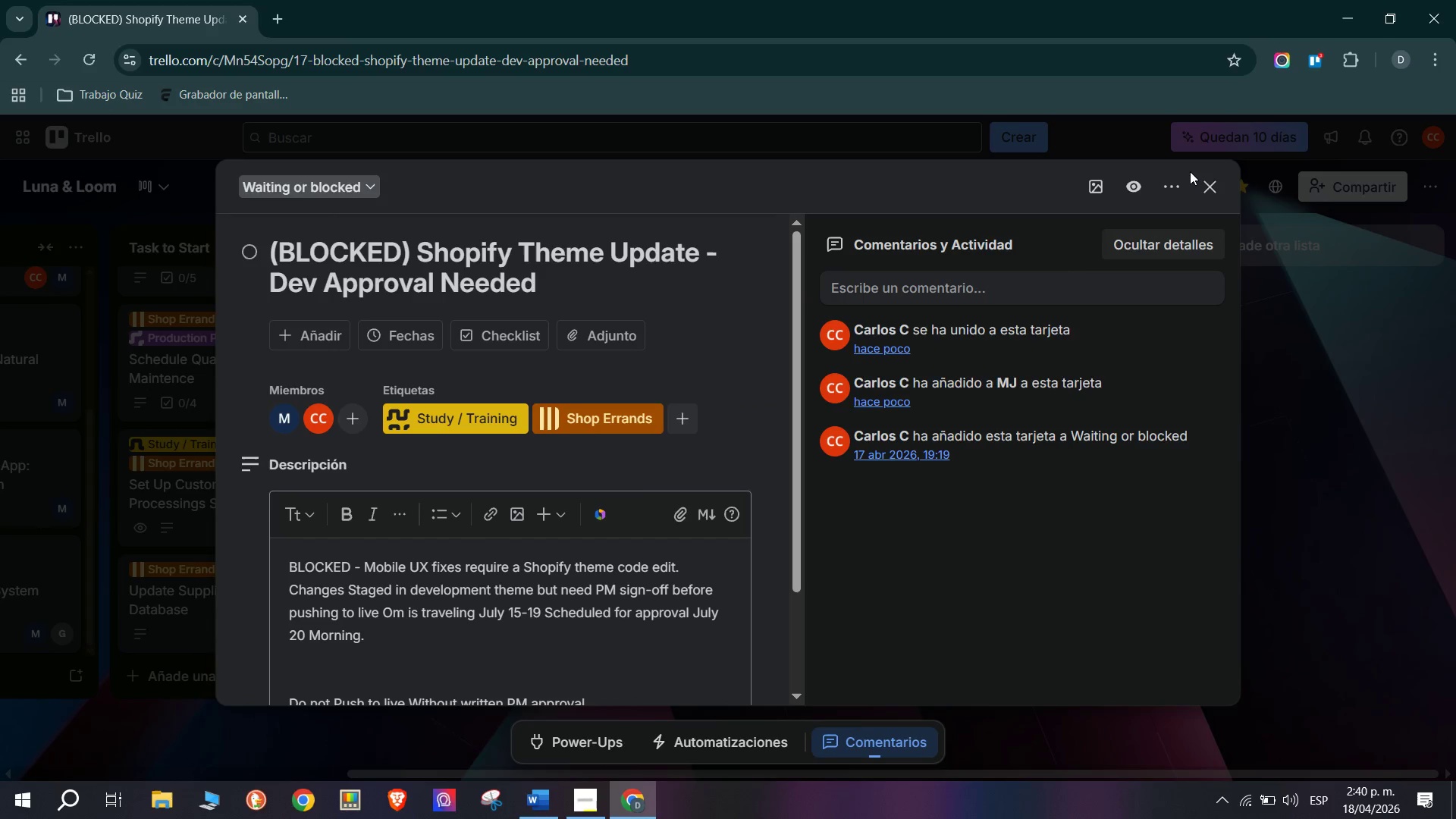 
left_click([1216, 189])
 